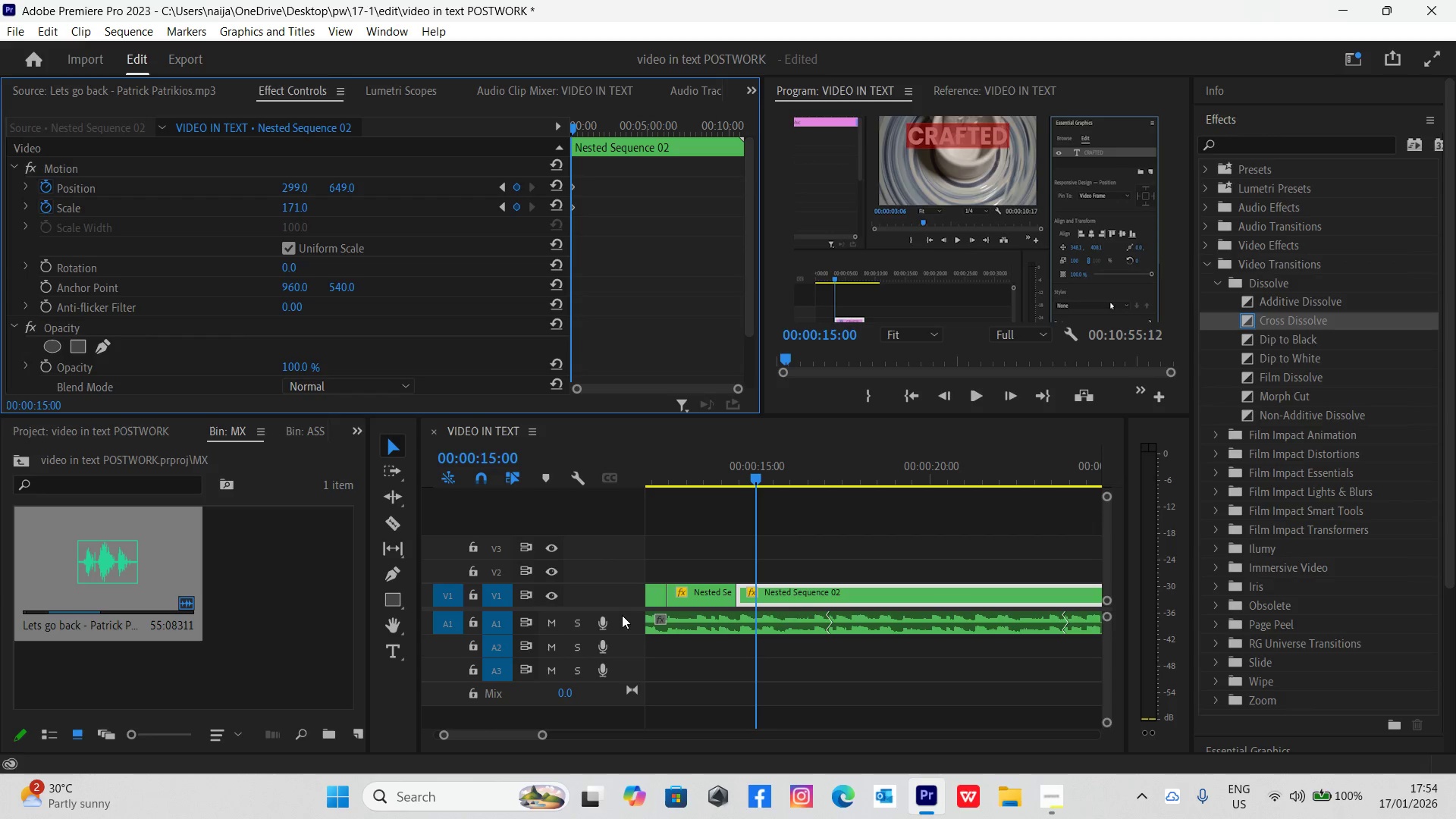 
left_click([729, 473])
 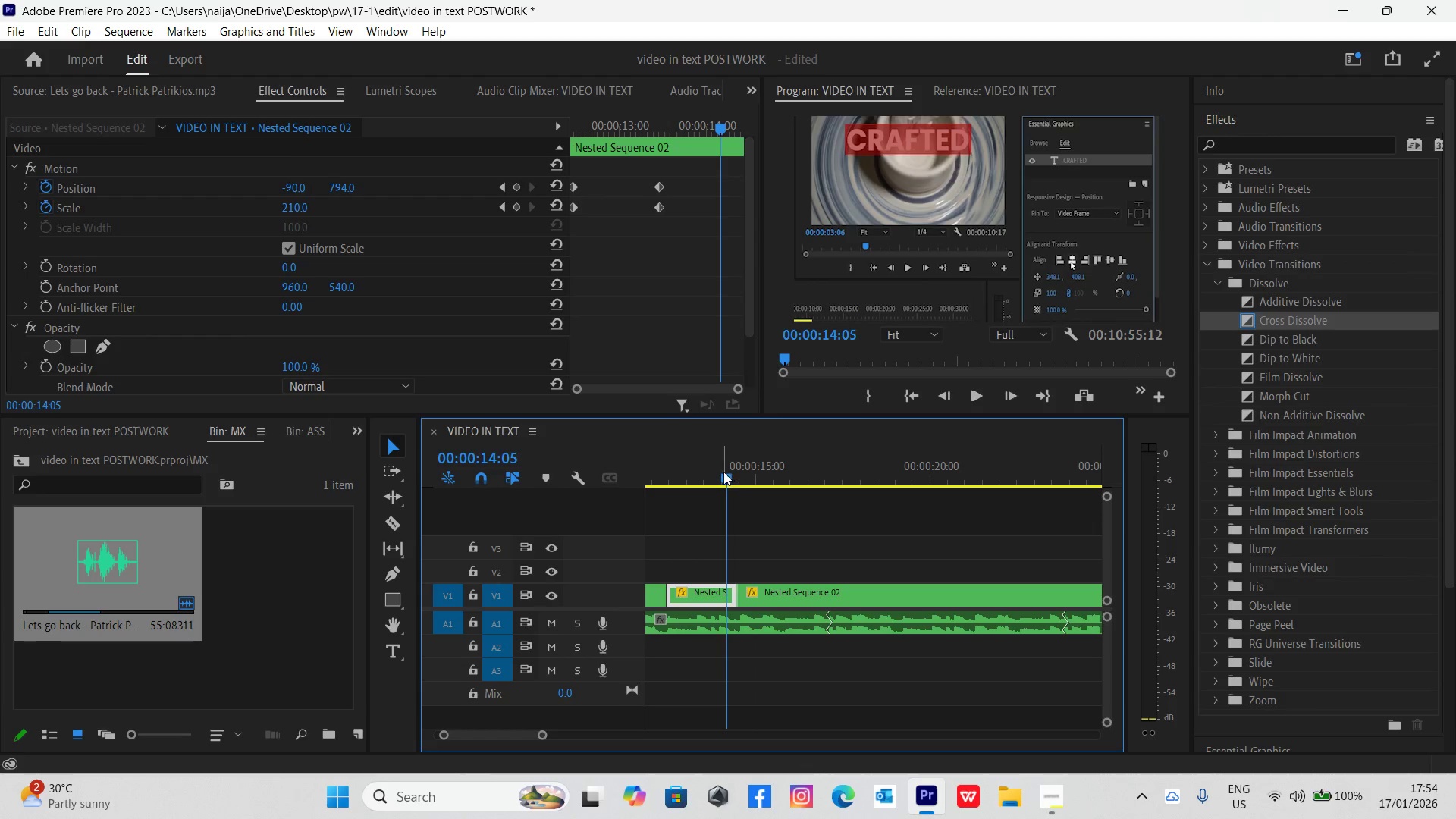 
key(Space)
 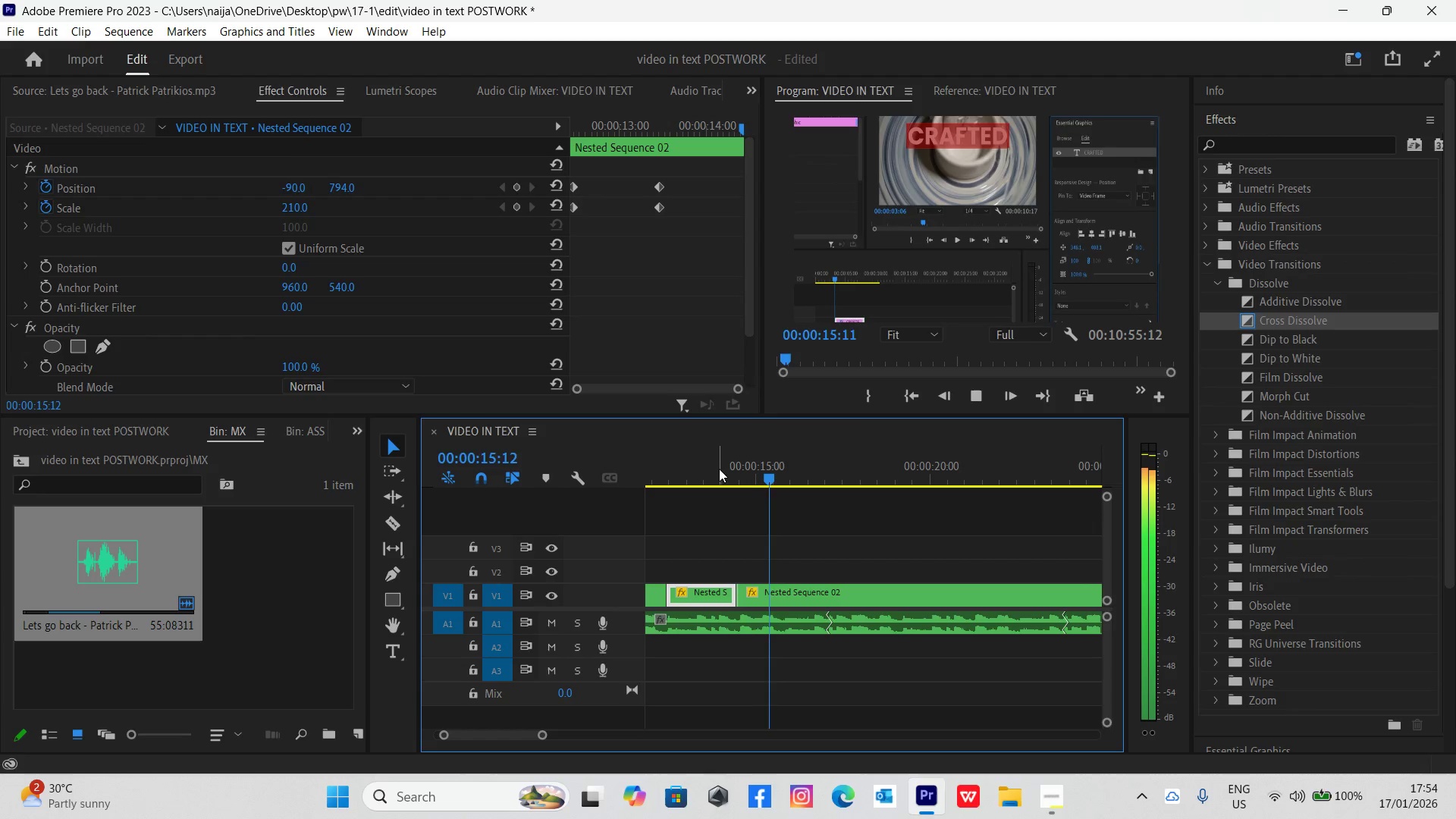 
key(Space)
 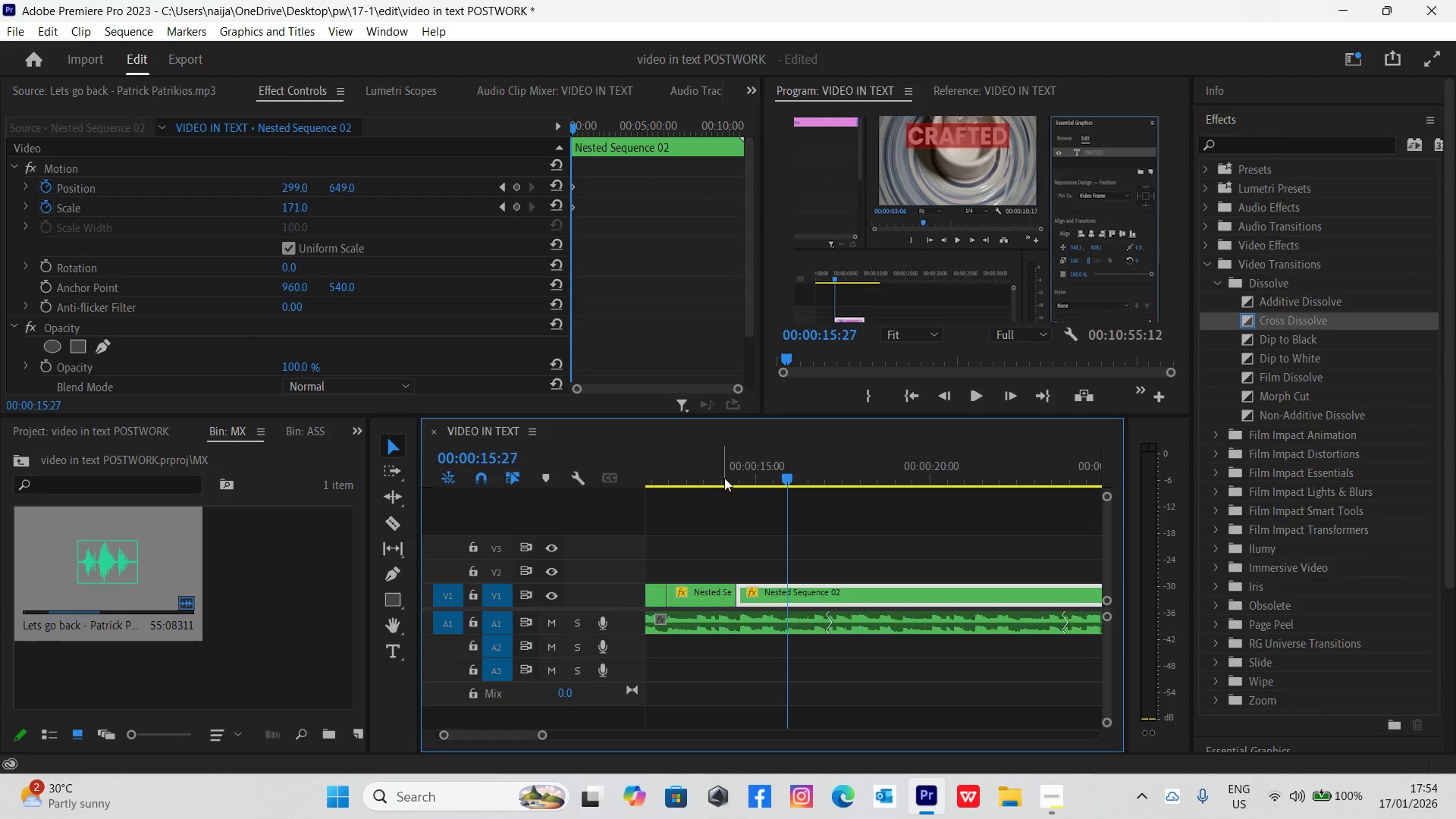 
left_click([724, 478])
 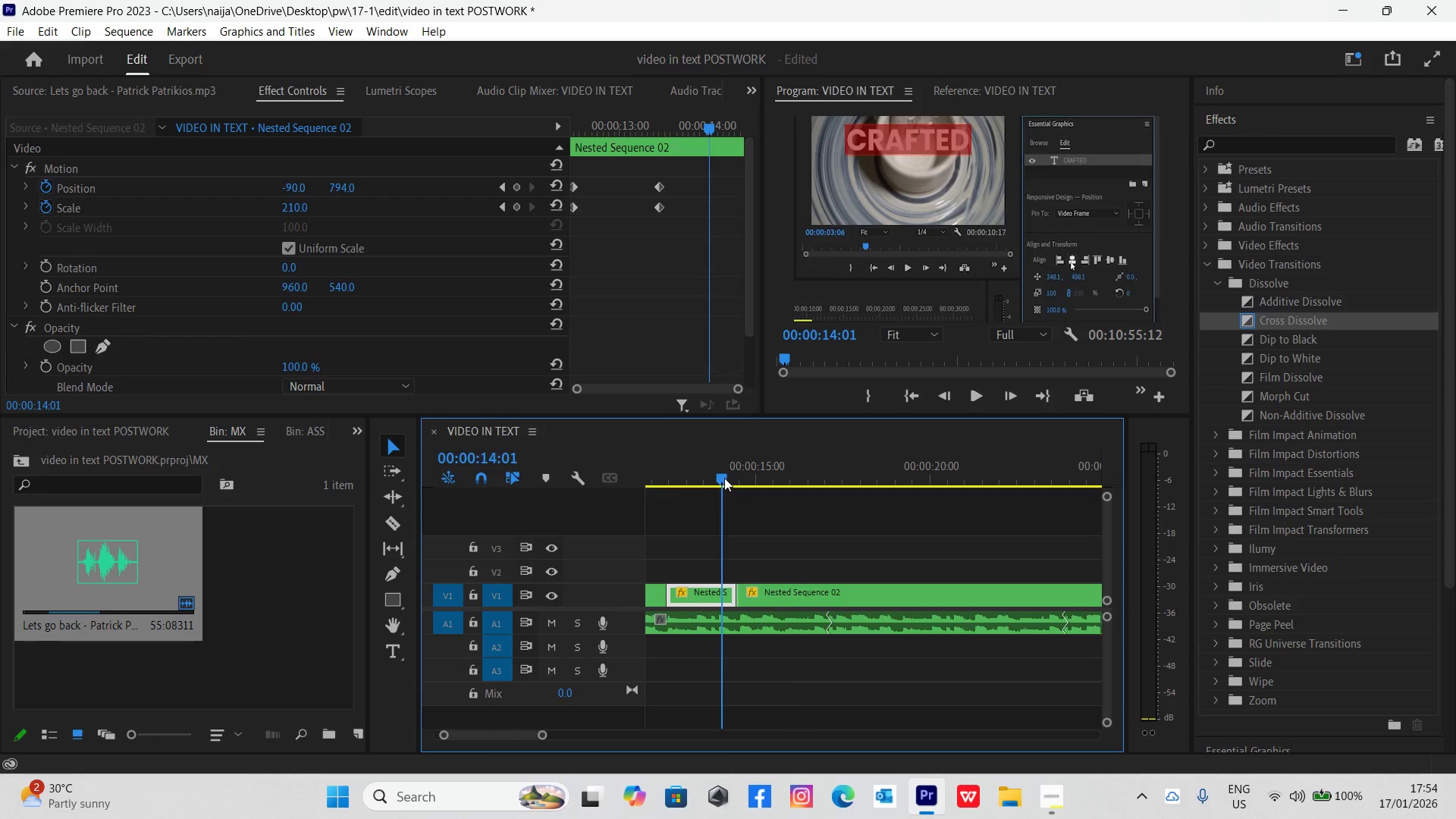 
key(Space)
 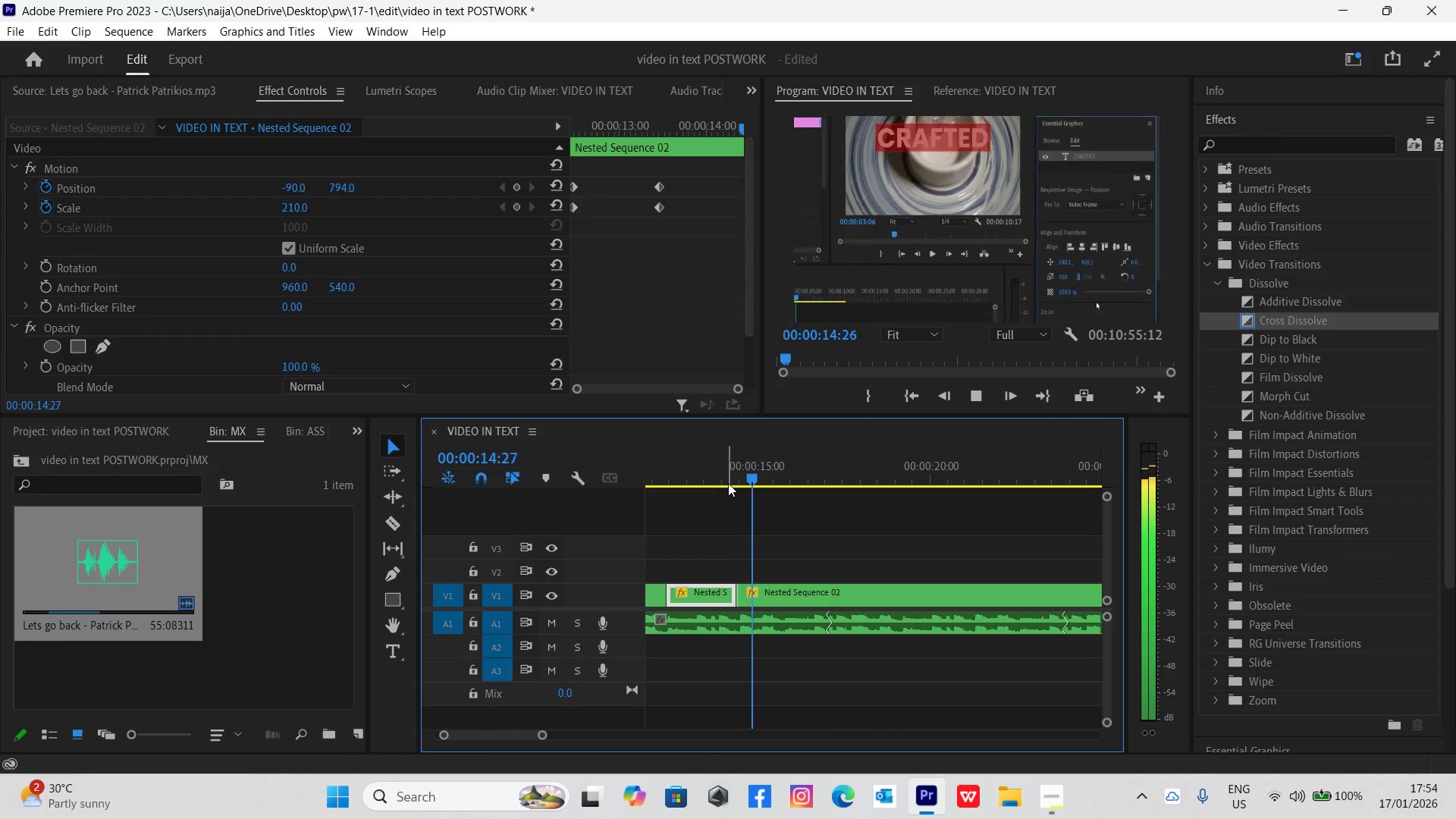 
key(Space)
 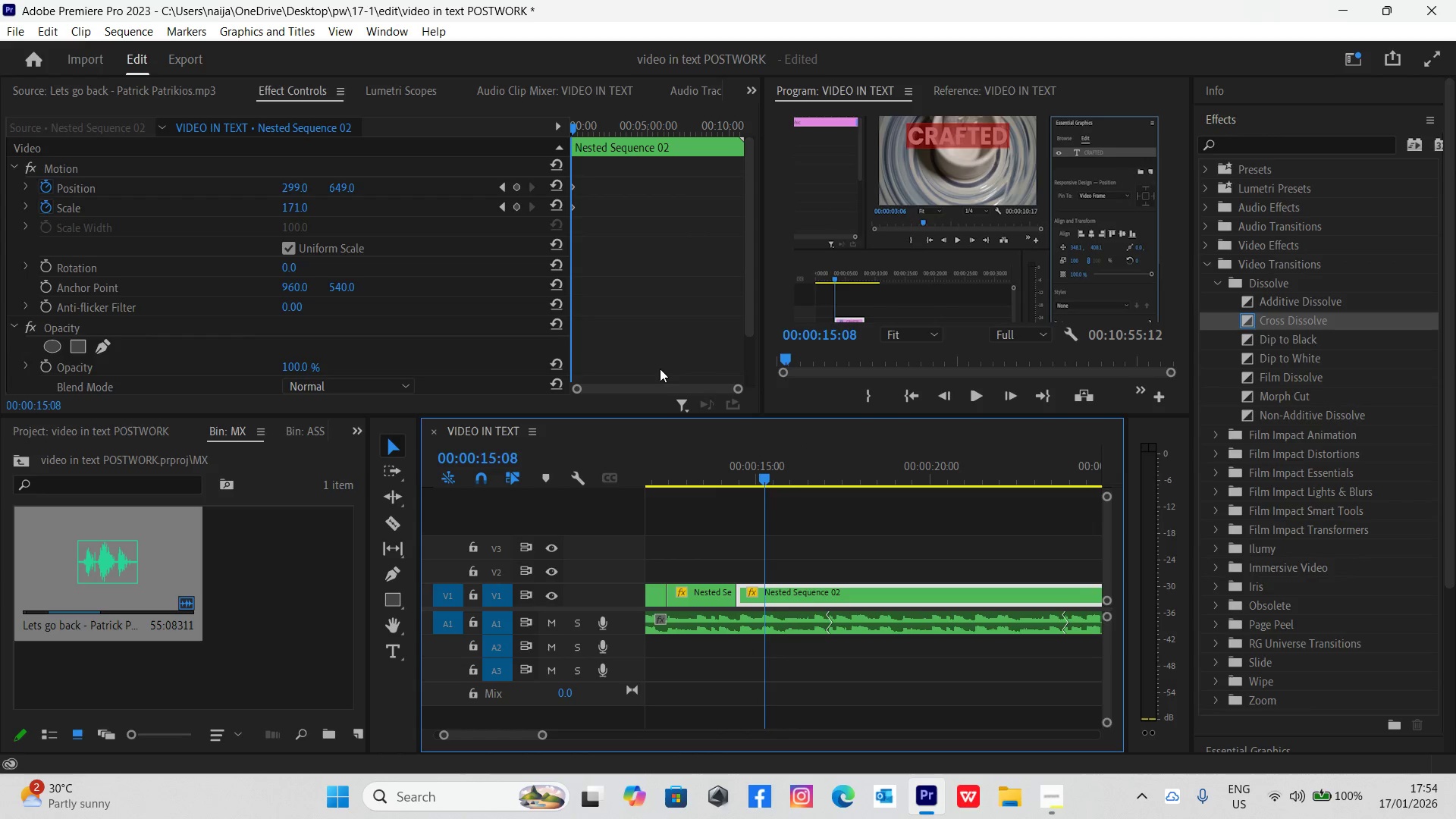 
left_click_drag(start_coordinate=[736, 391], to_coordinate=[678, 400])
 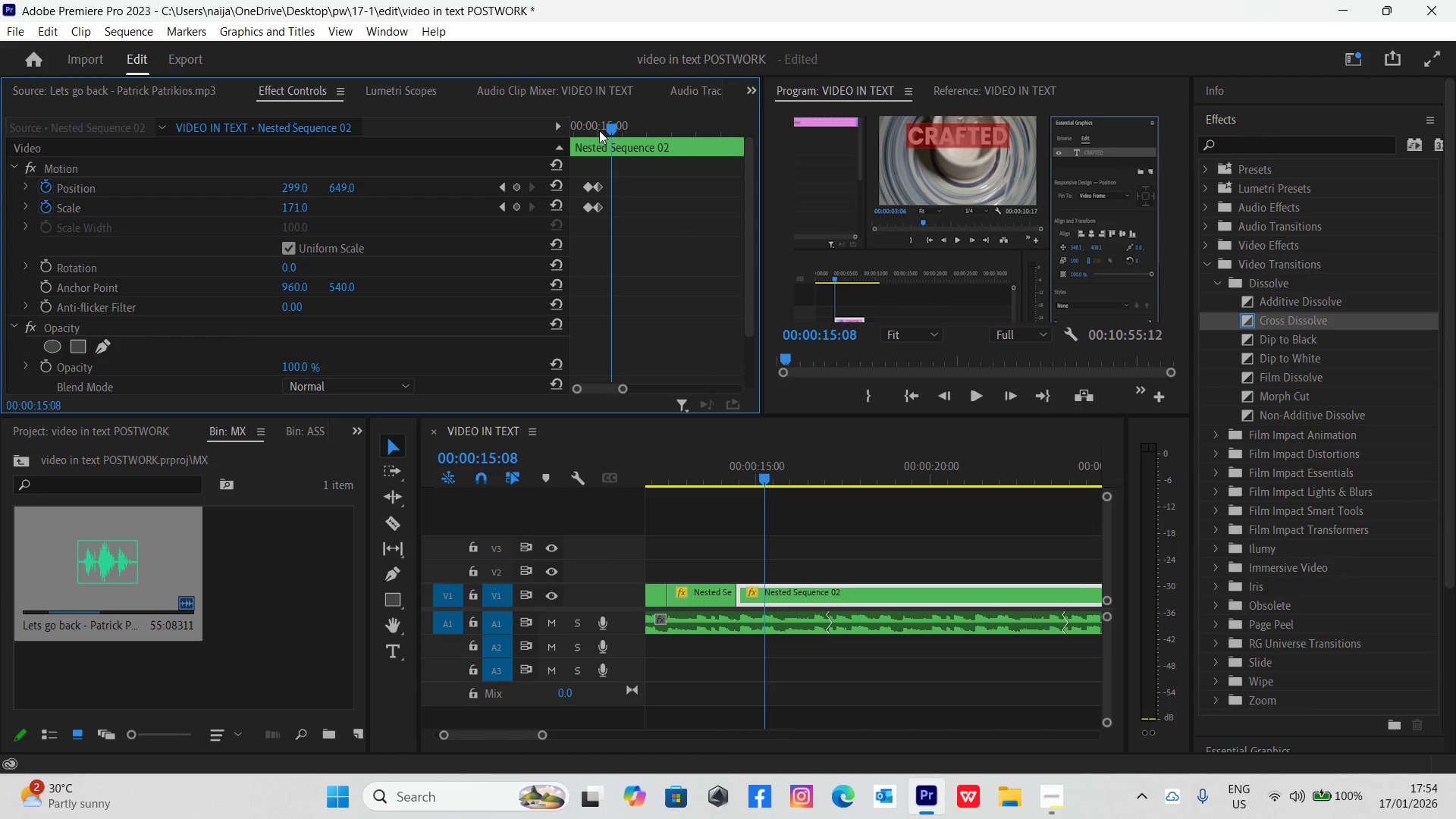 
left_click([600, 131])
 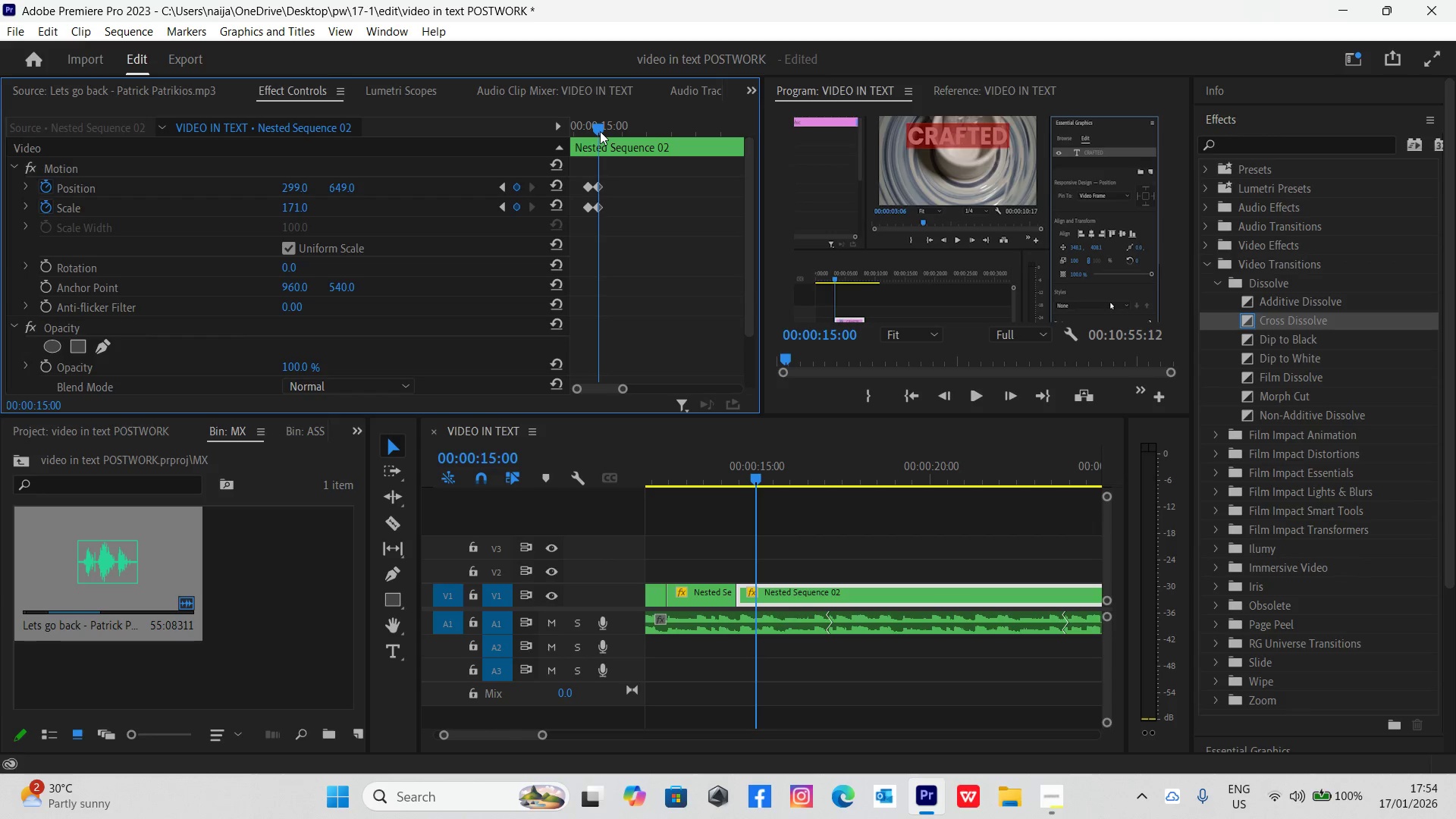 
wait(12.2)
 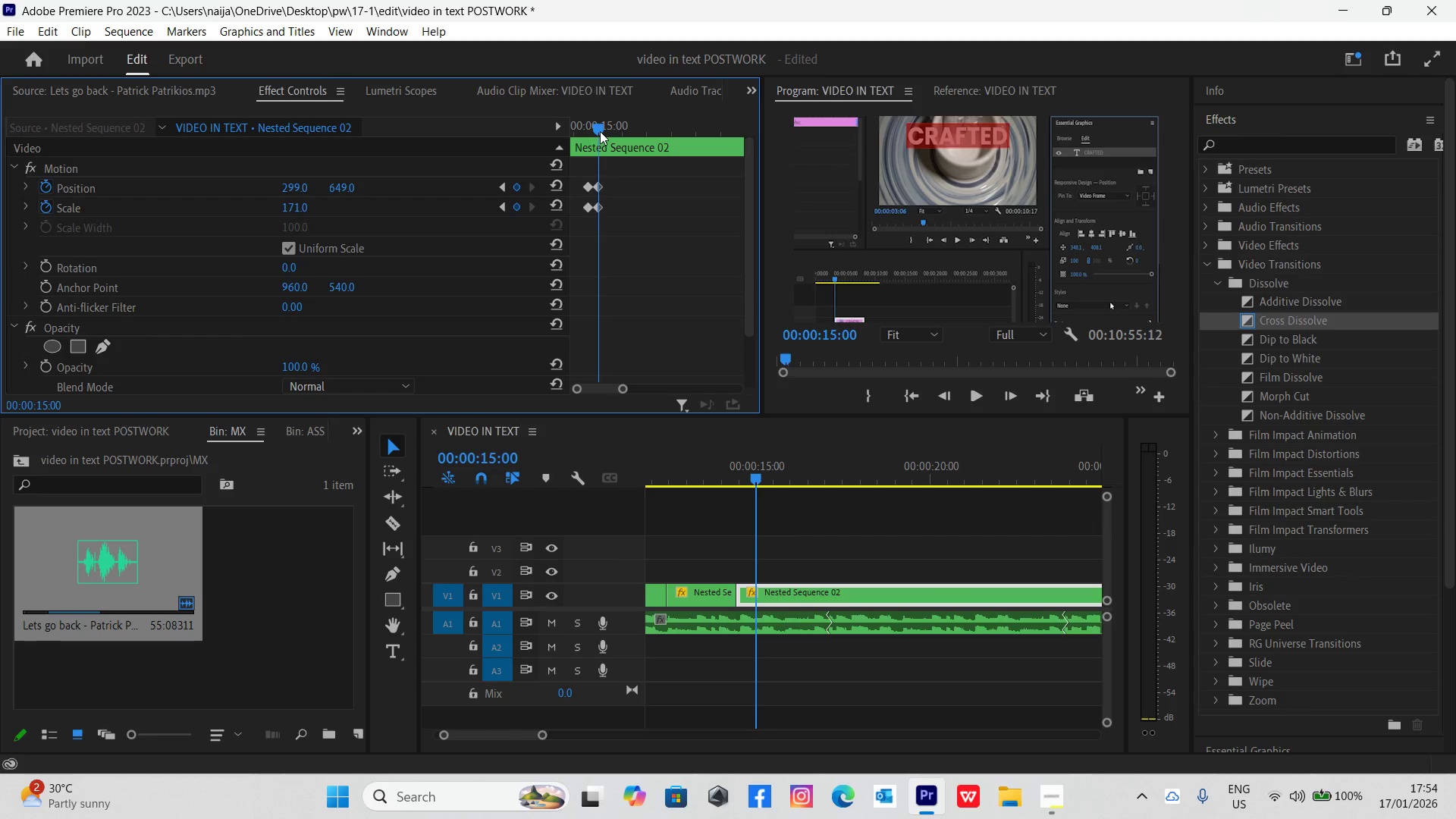 
key(ArrowRight)
 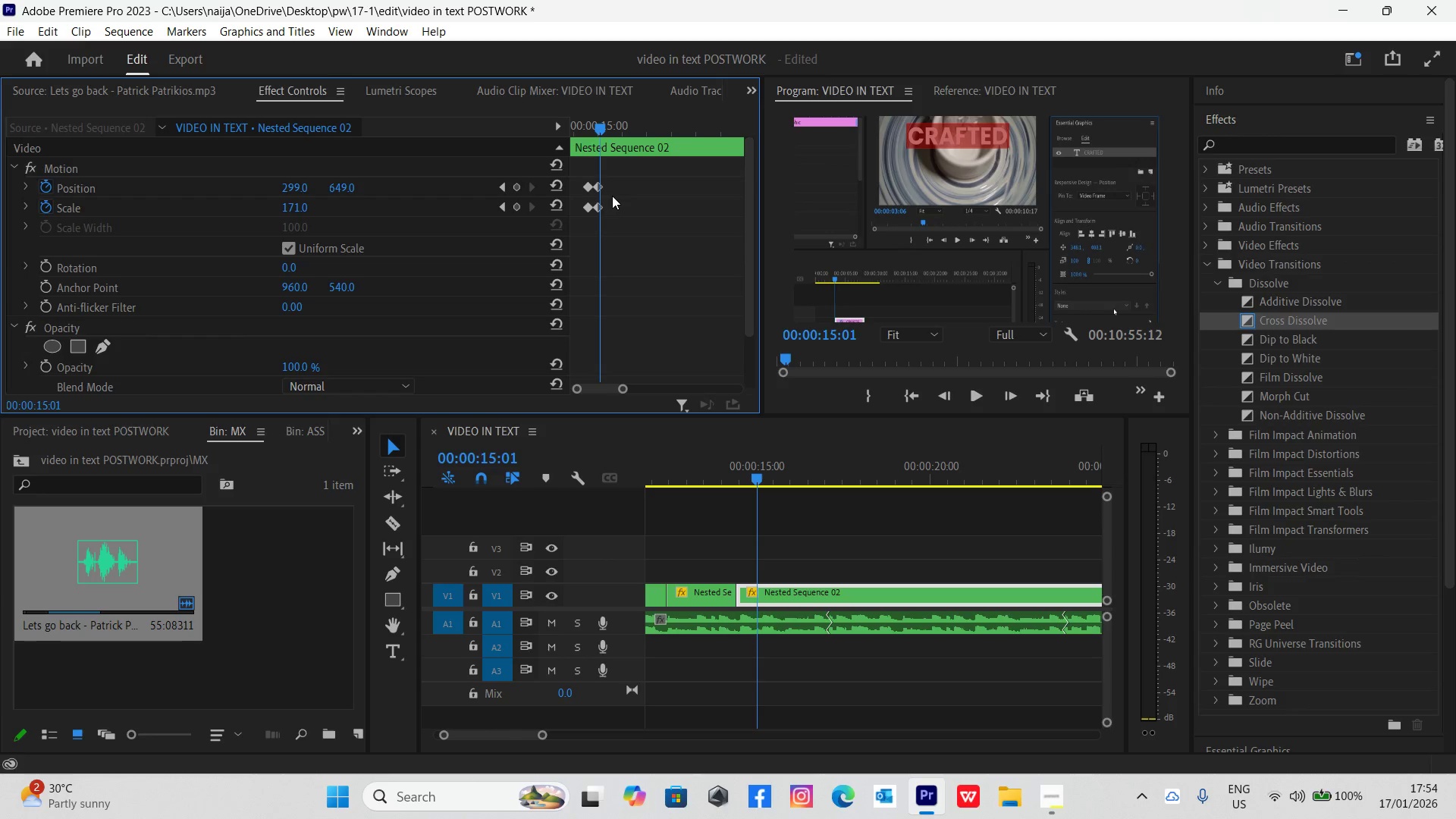 
key(ArrowLeft)
 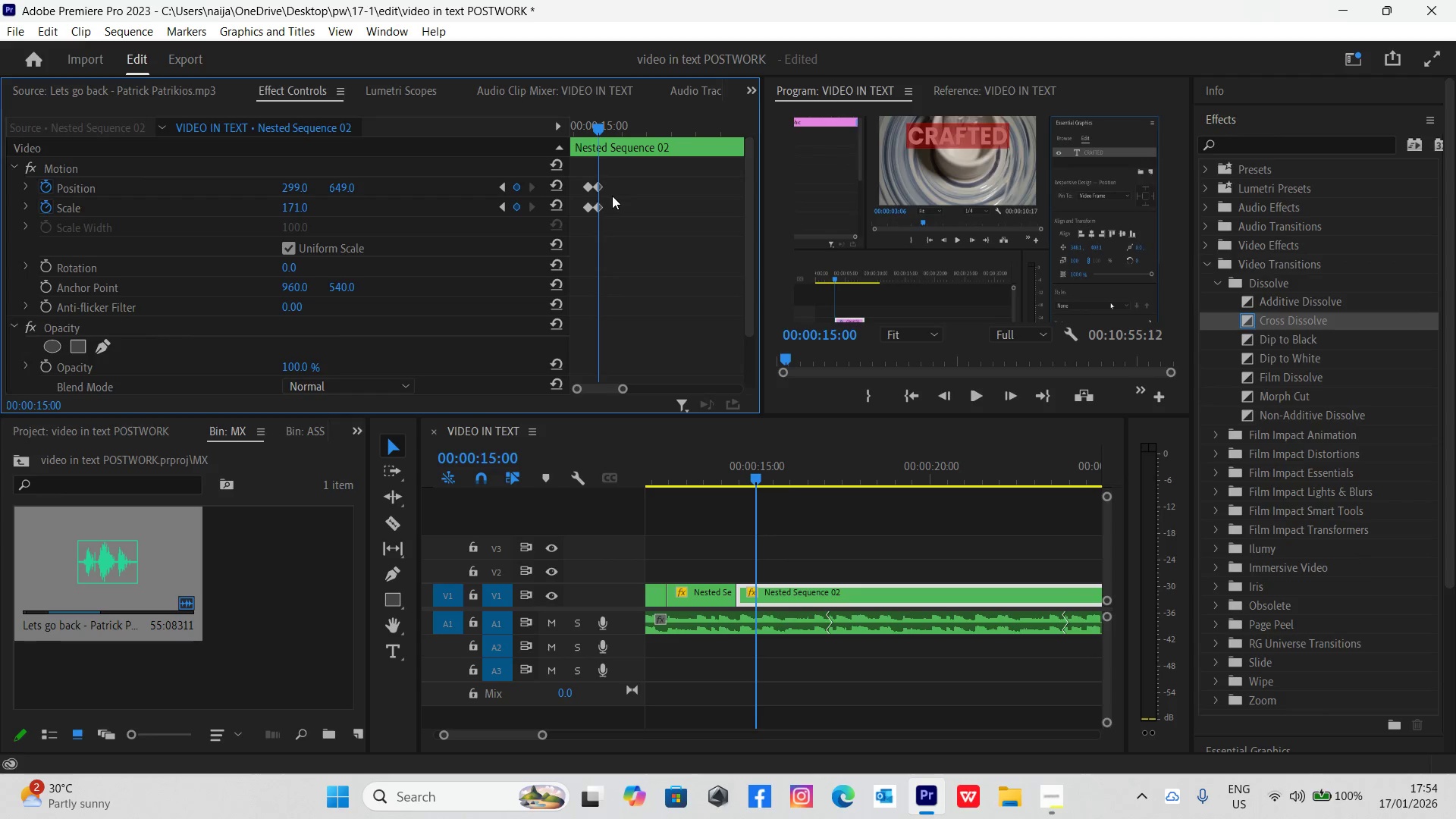 
key(ArrowLeft)
 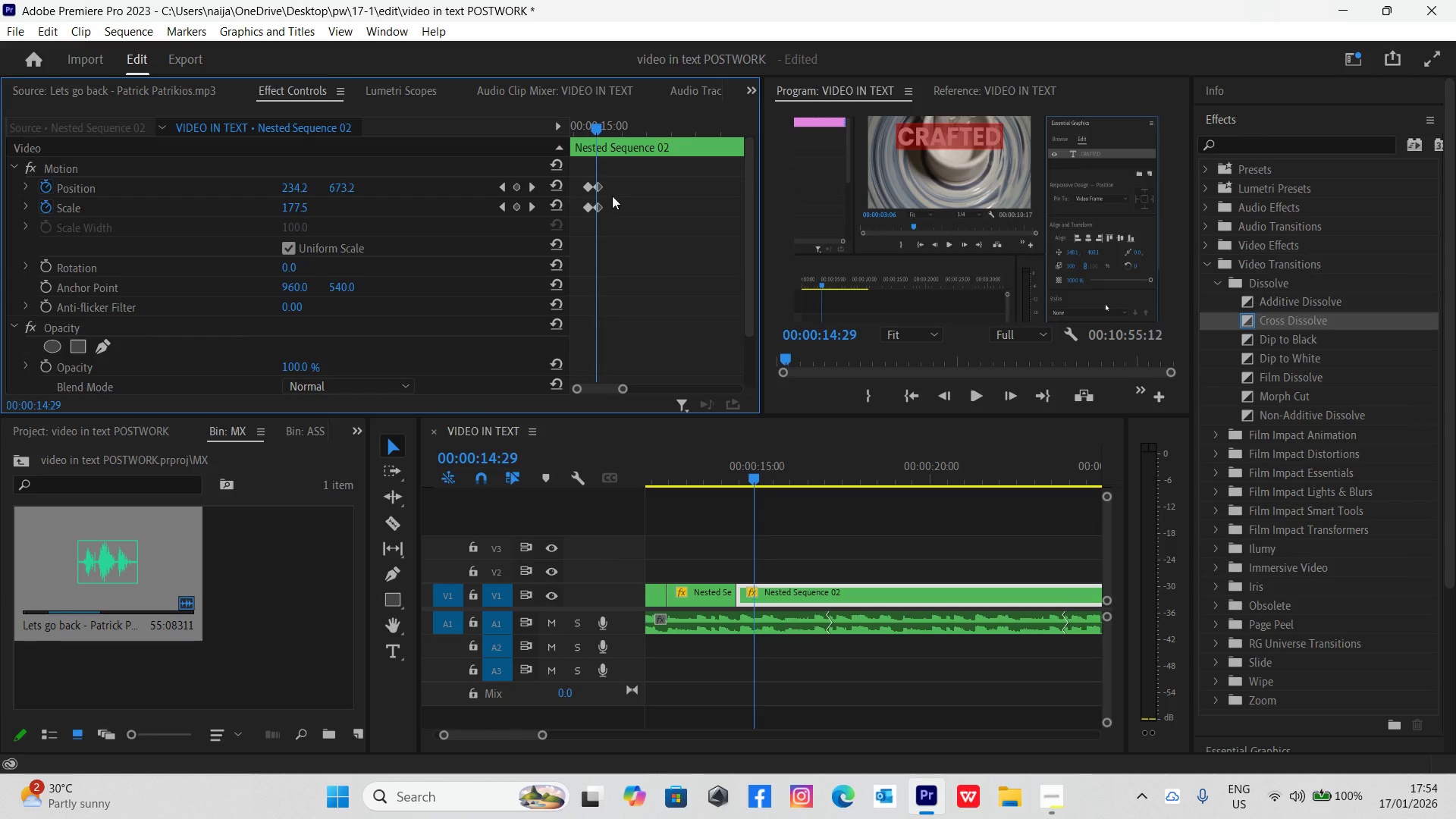 
key(ArrowRight)
 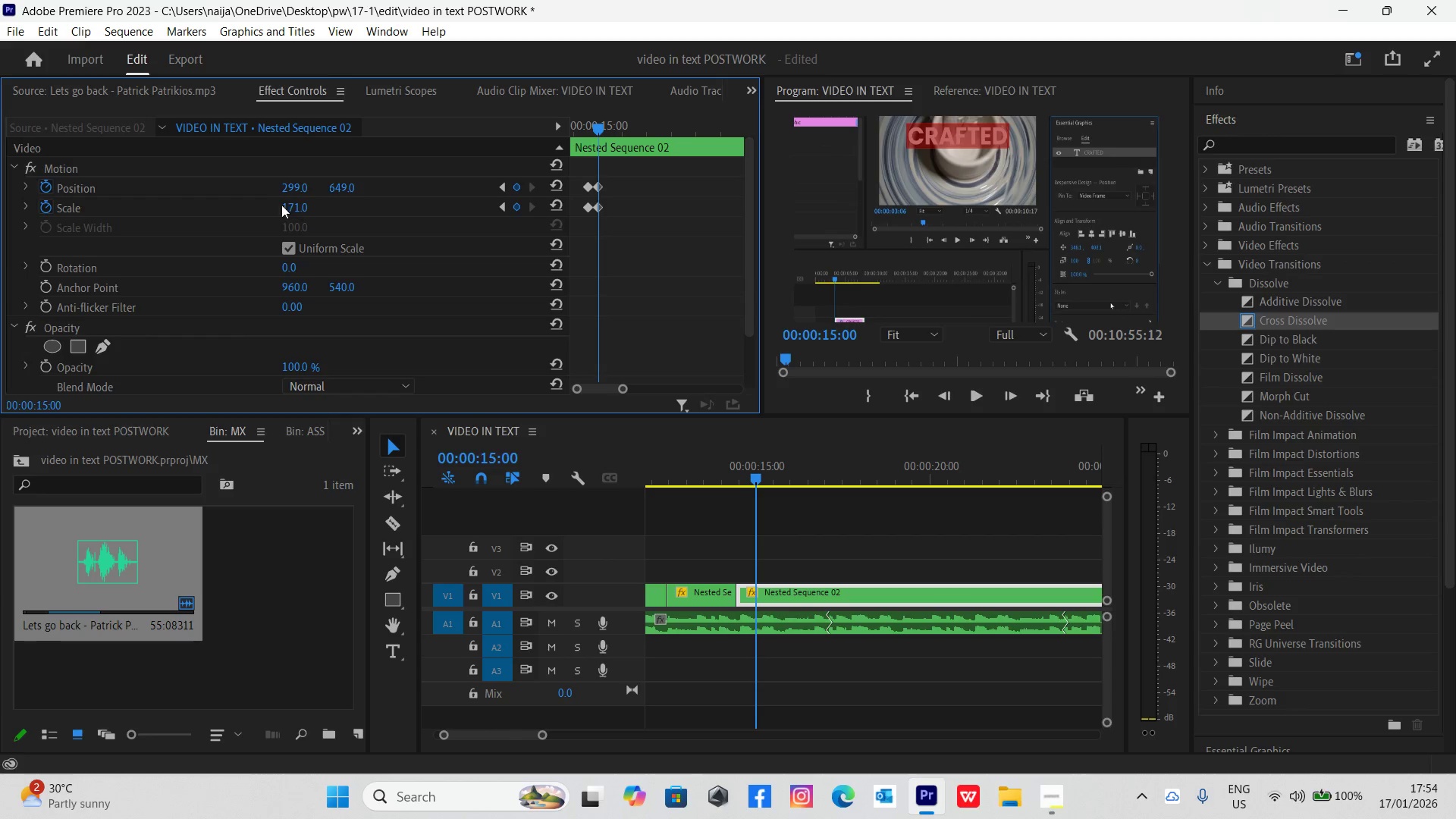 
left_click_drag(start_coordinate=[293, 206], to_coordinate=[262, 235])
 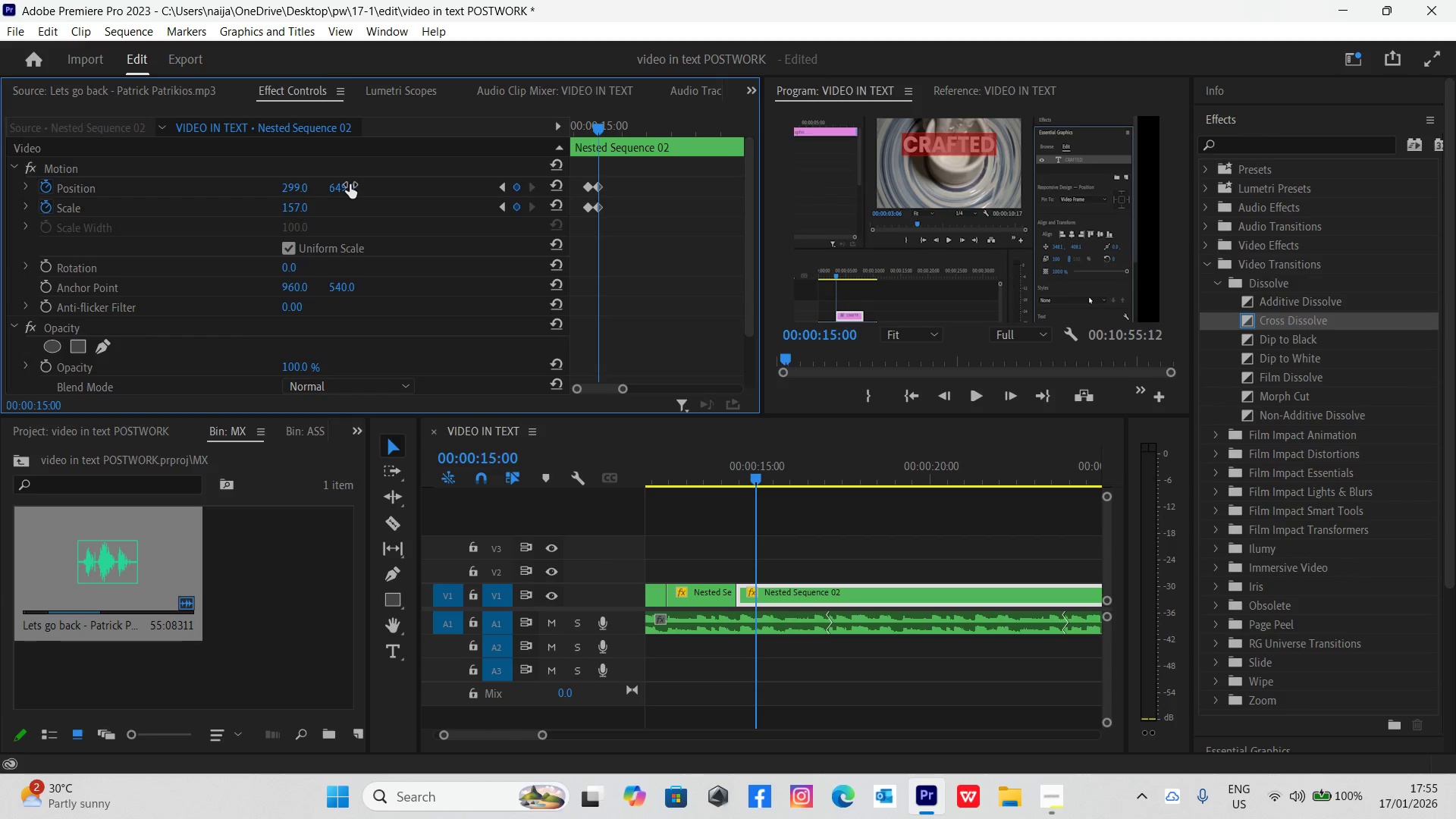 
left_click_drag(start_coordinate=[344, 186], to_coordinate=[292, 191])
 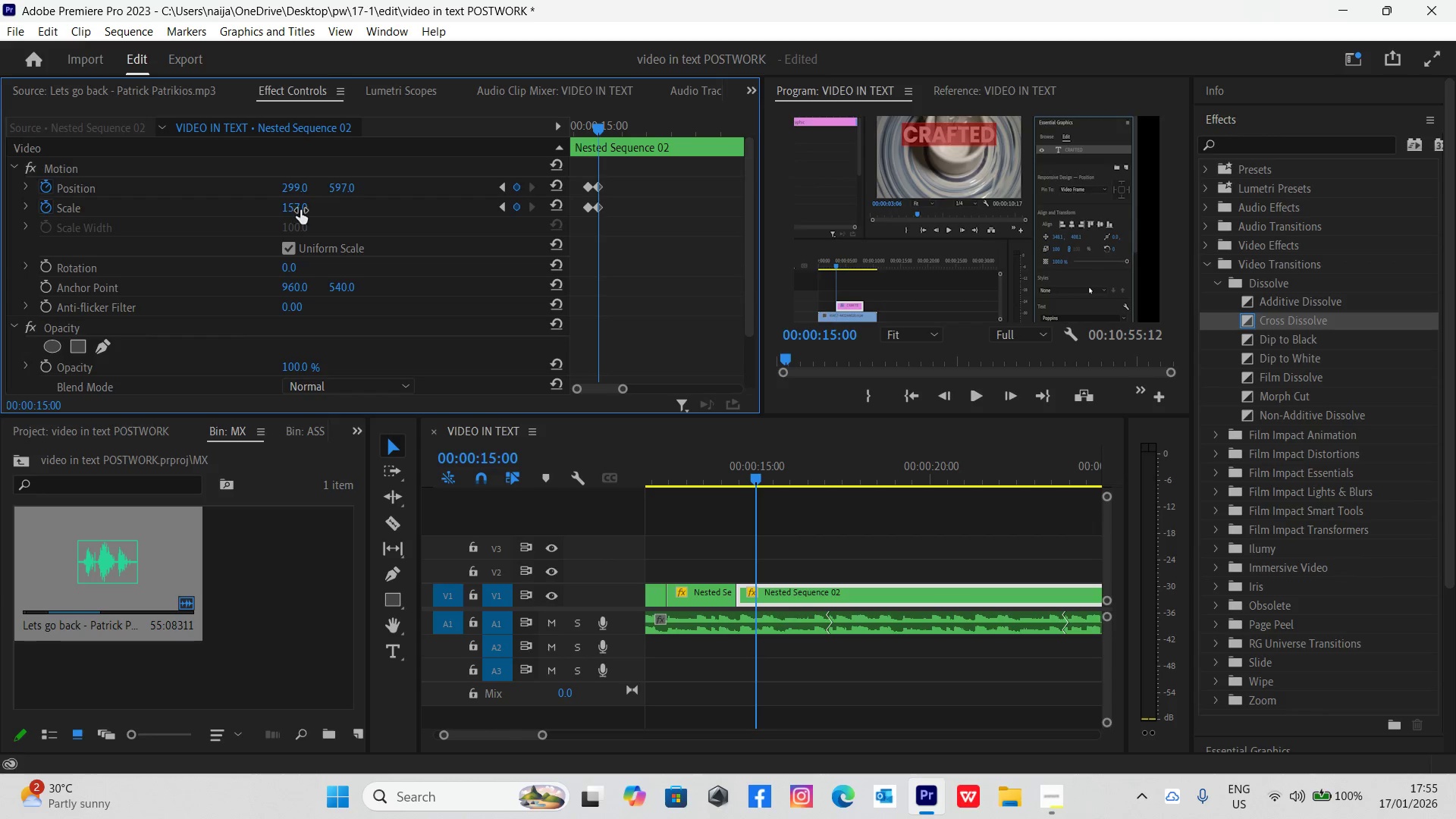 
left_click_drag(start_coordinate=[296, 206], to_coordinate=[282, 216])
 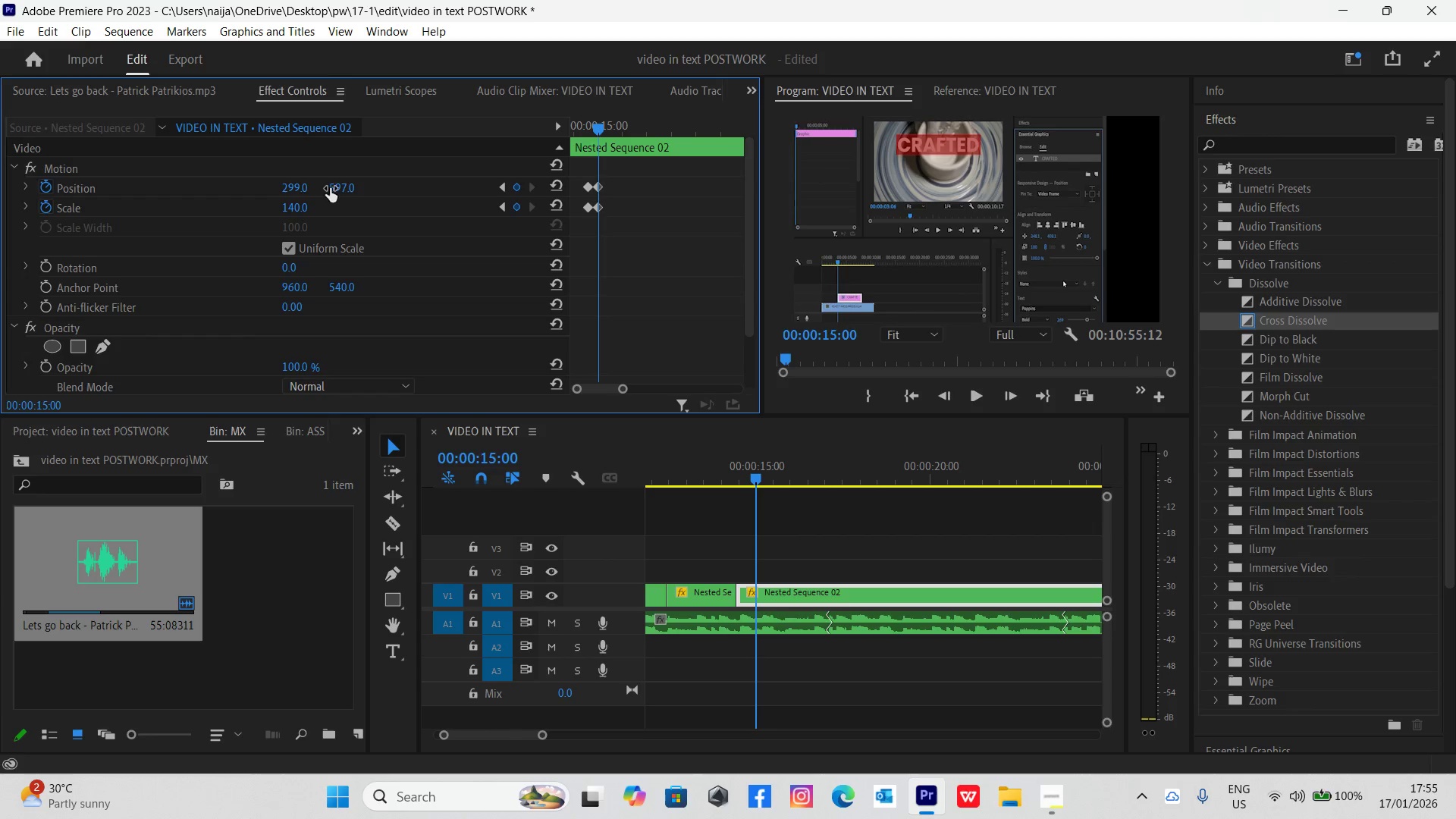 
left_click_drag(start_coordinate=[332, 186], to_coordinate=[282, 202])
 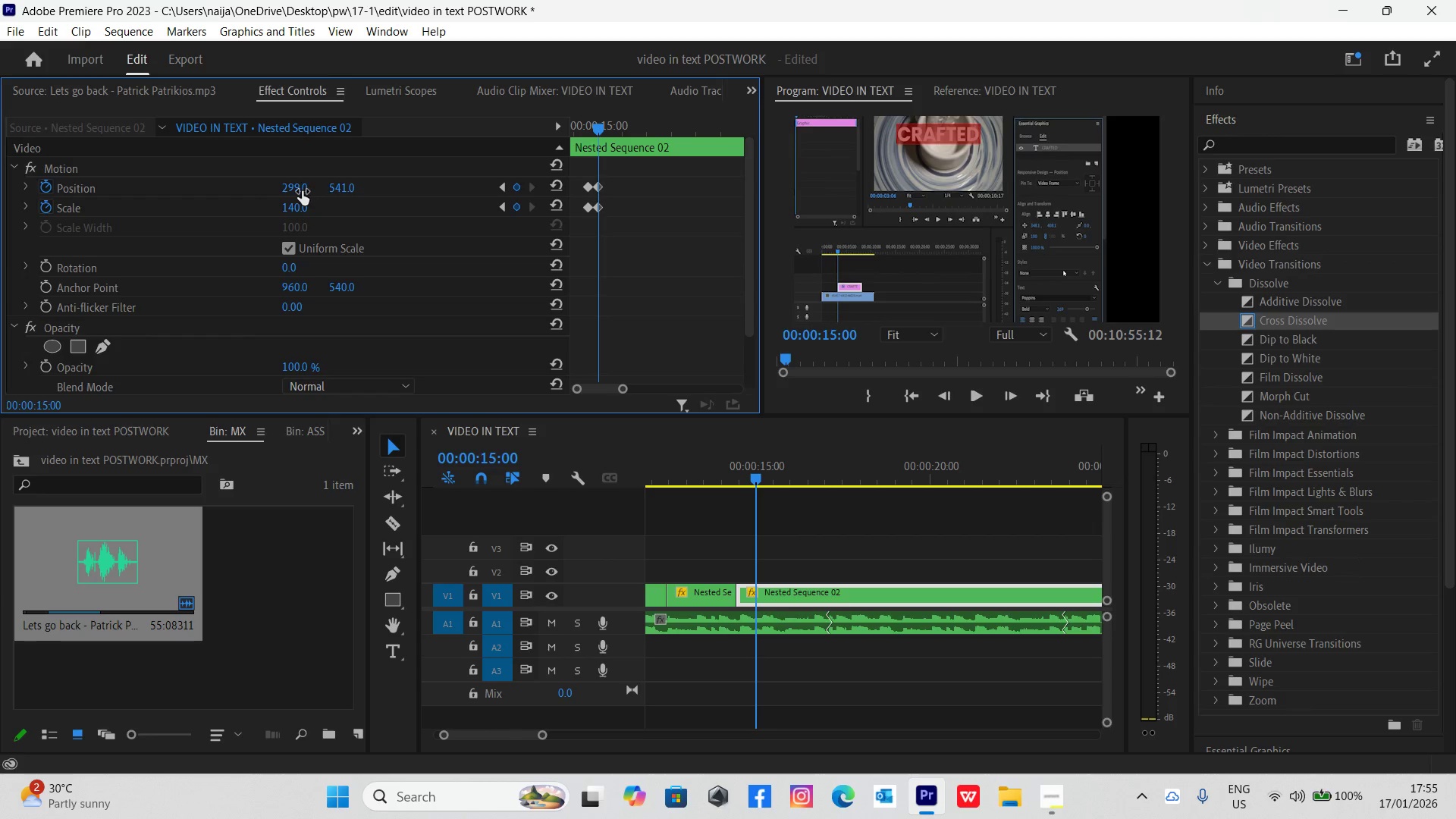 
left_click_drag(start_coordinate=[295, 192], to_coordinate=[583, 161])
 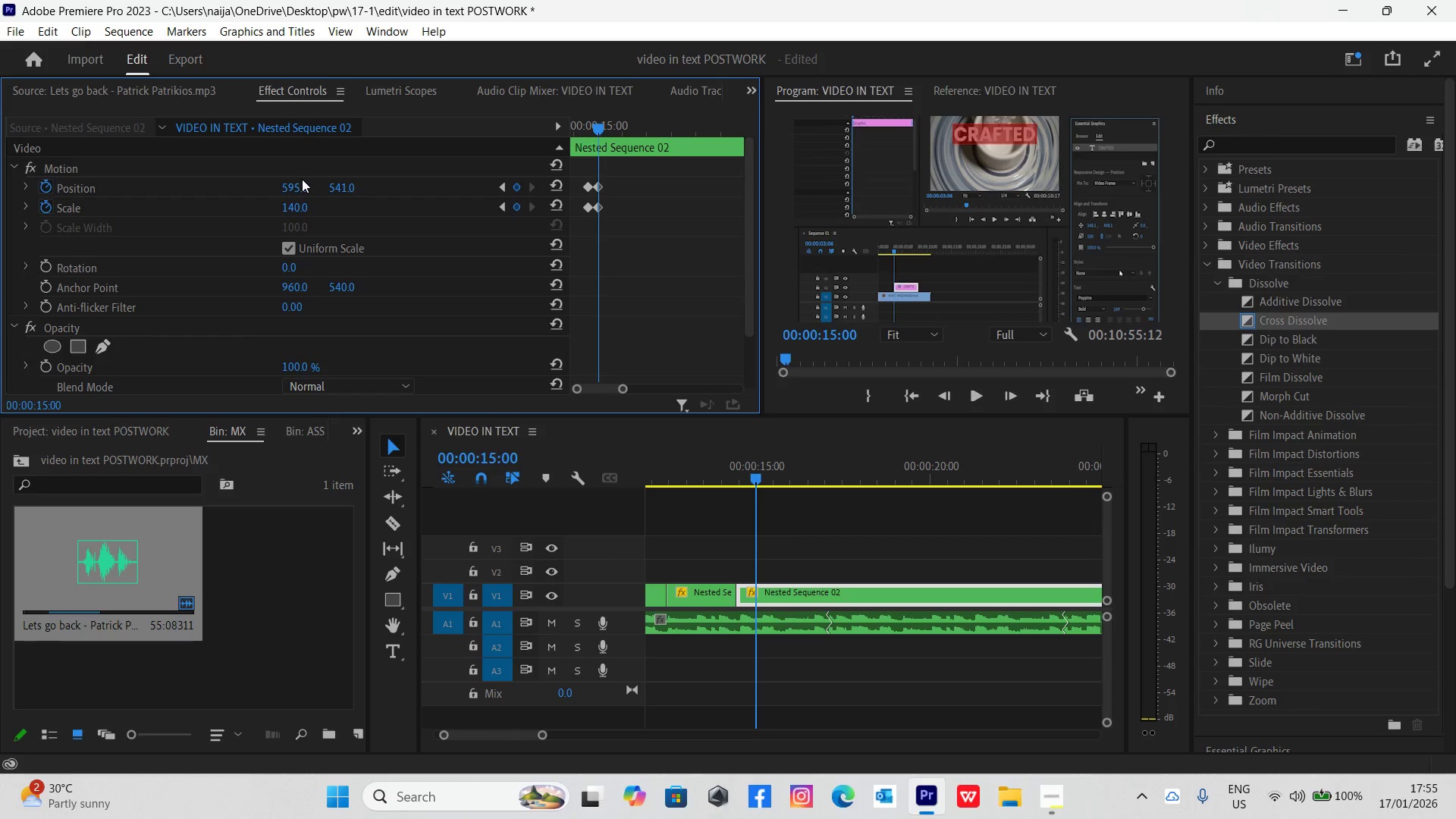 
key(Control+Backquote)
 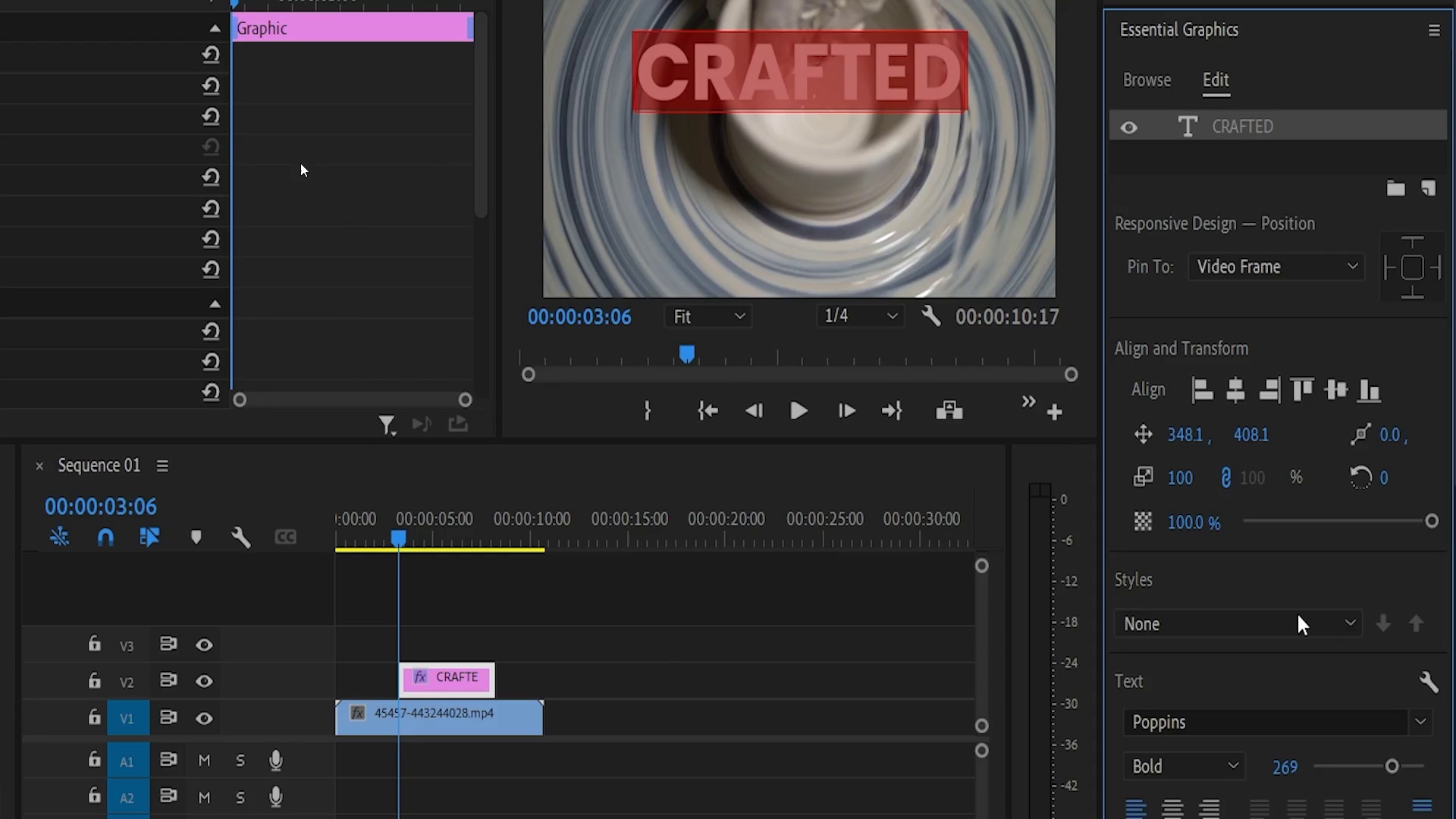 
hold_key(key=ControlLeft, duration=1.5)
 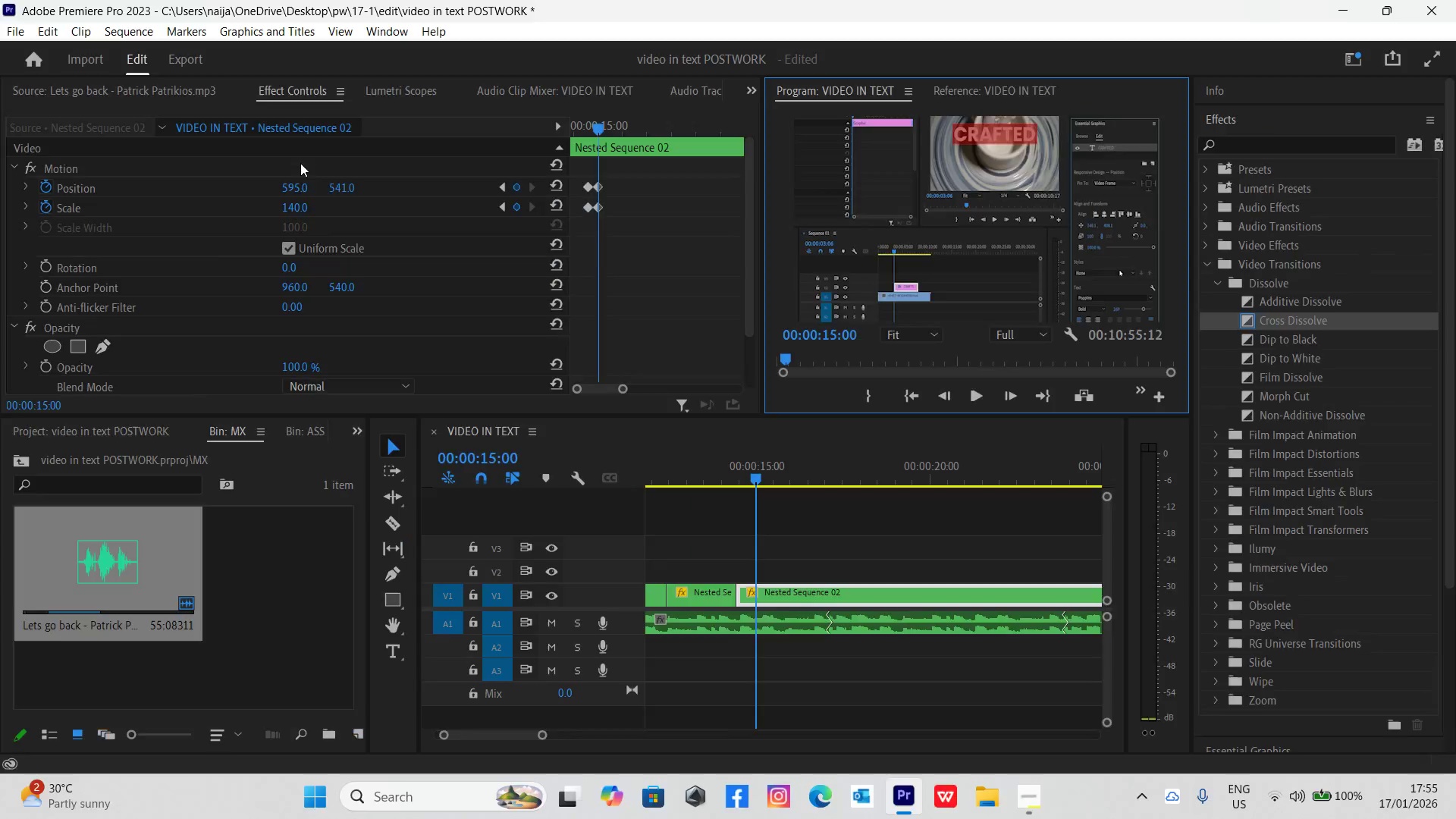 
key(Control+Backquote)
 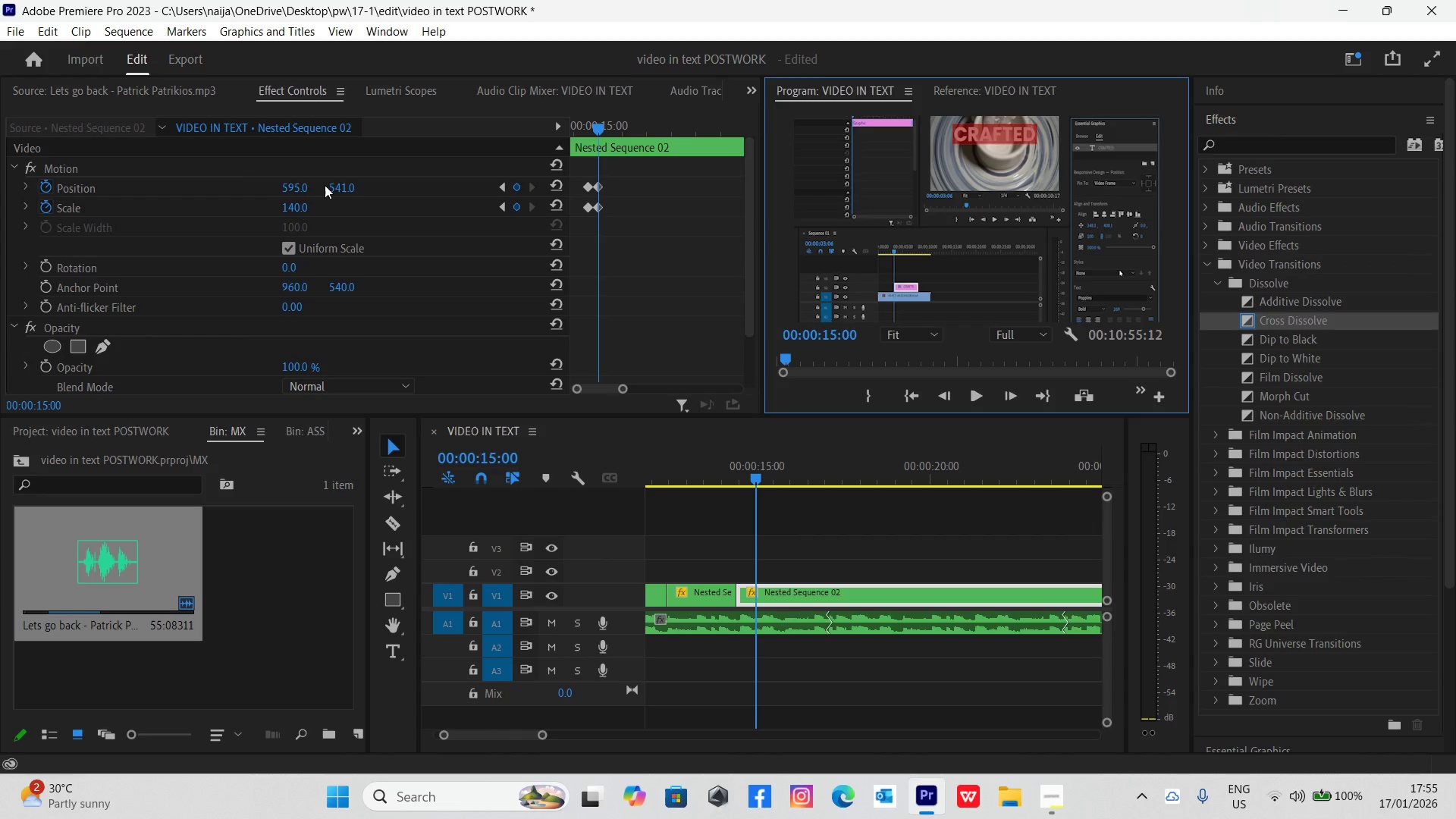 
left_click_drag(start_coordinate=[329, 188], to_coordinate=[304, 183])
 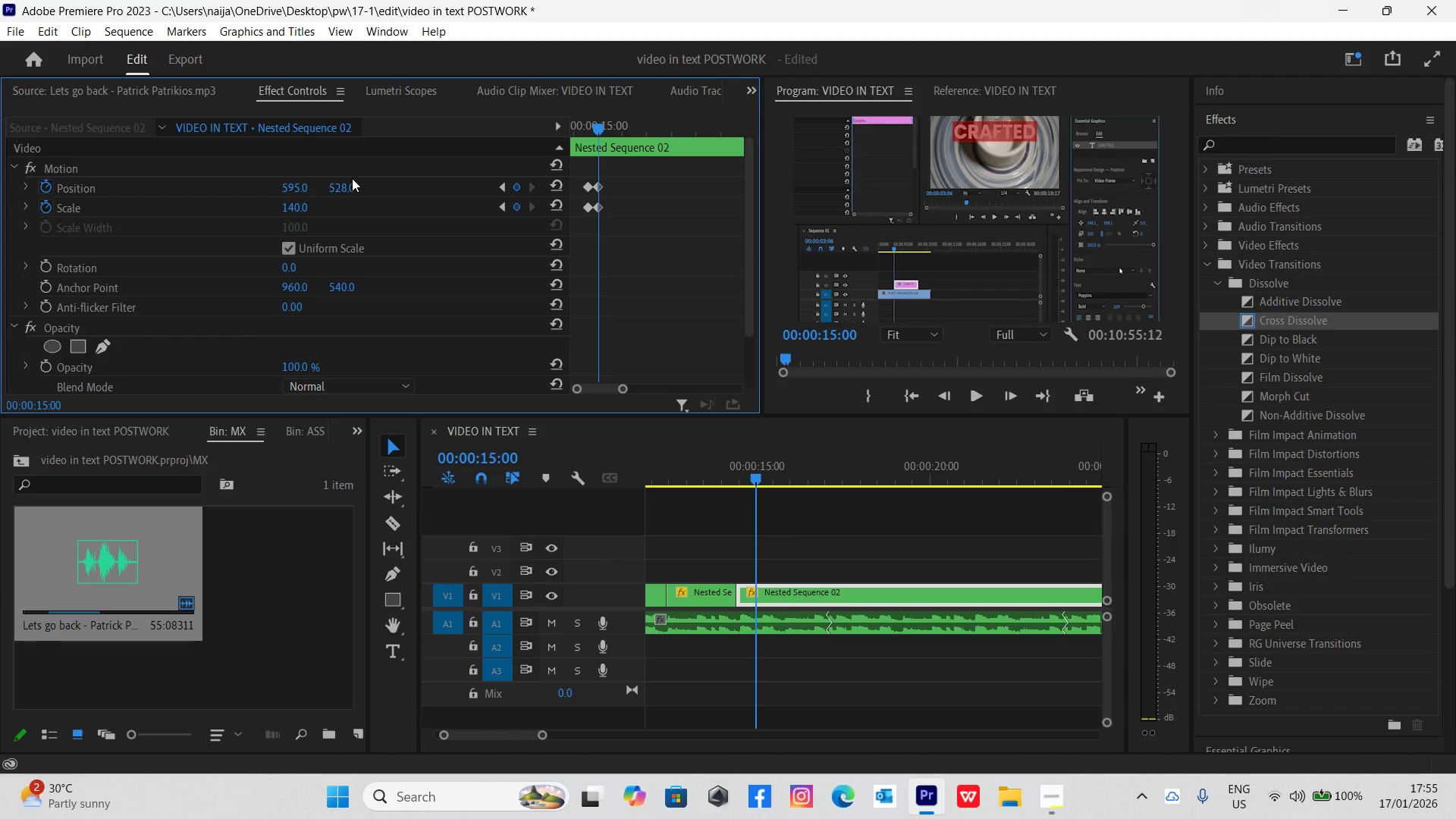 
key(Control+Backquote)
 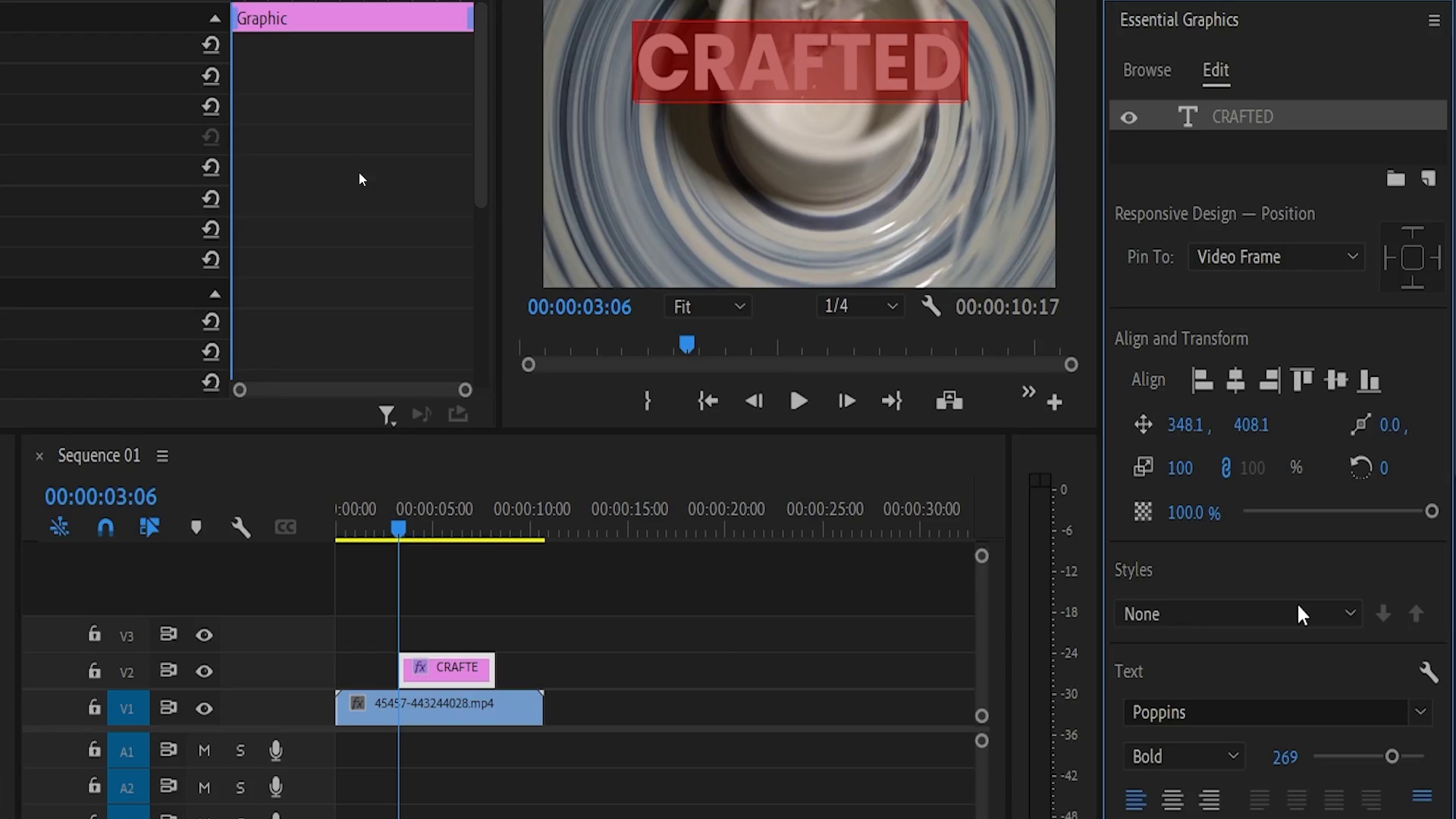 
key(Control+Backquote)
 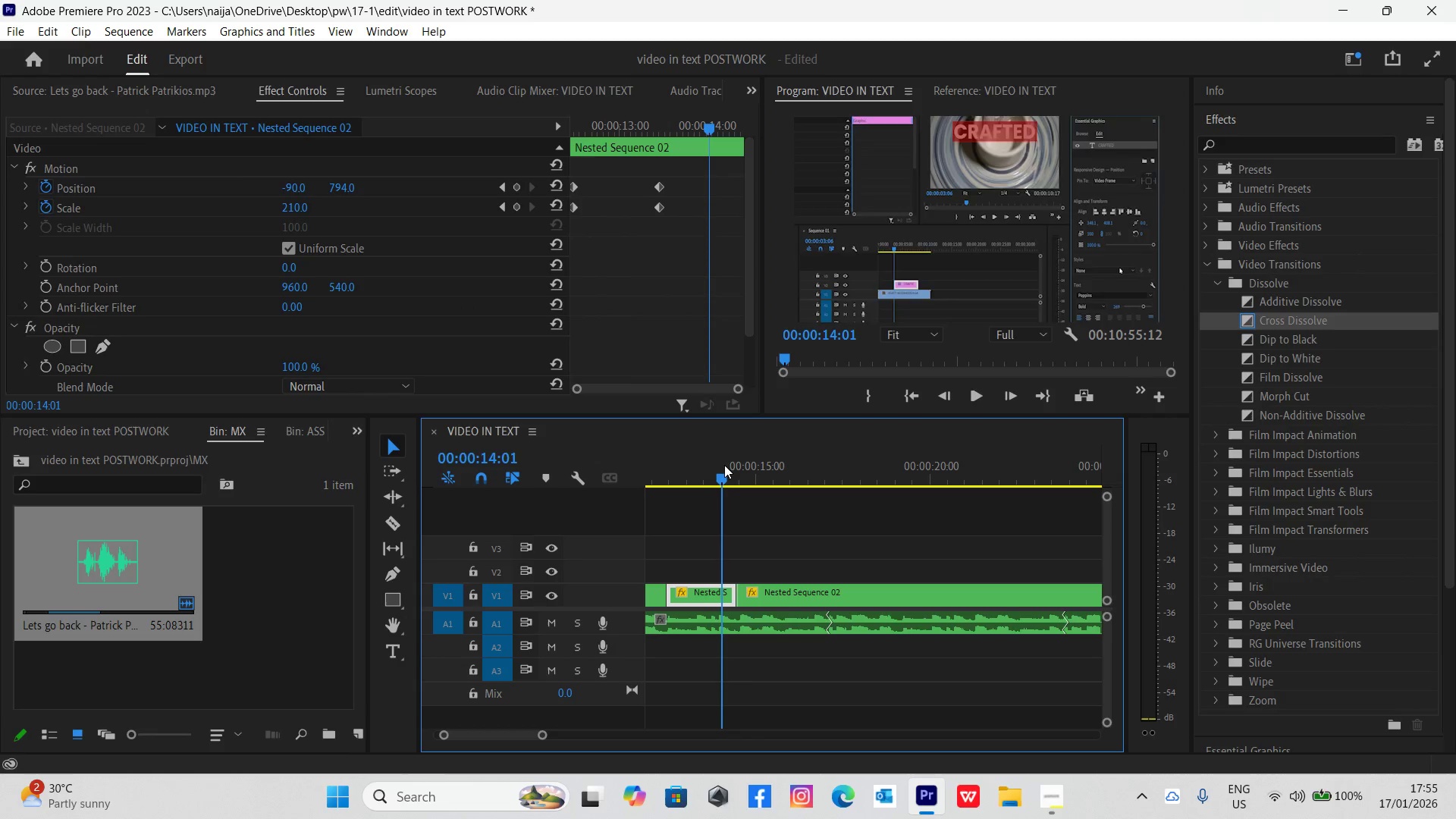 
key(Space)
 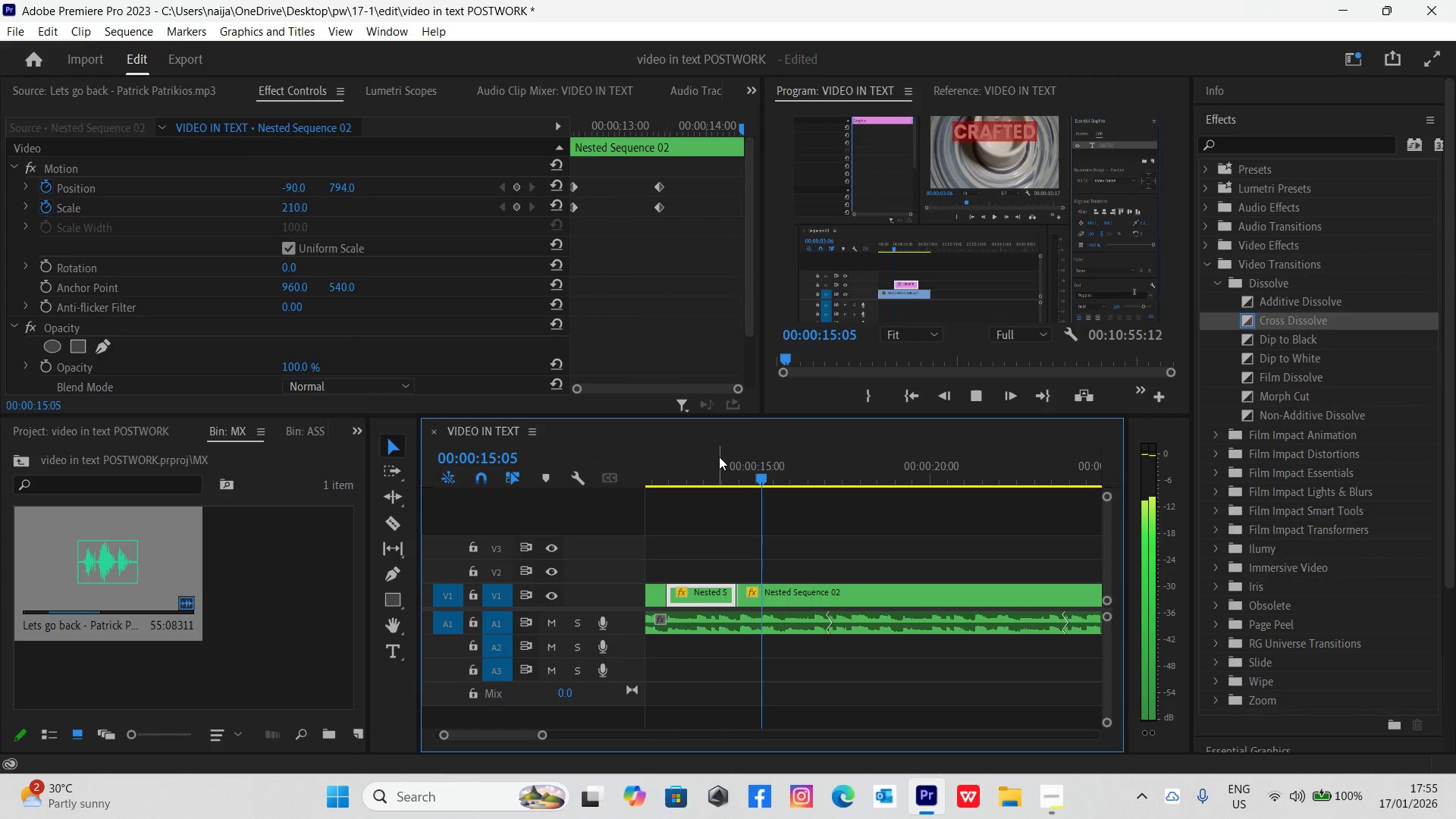 
key(Space)
 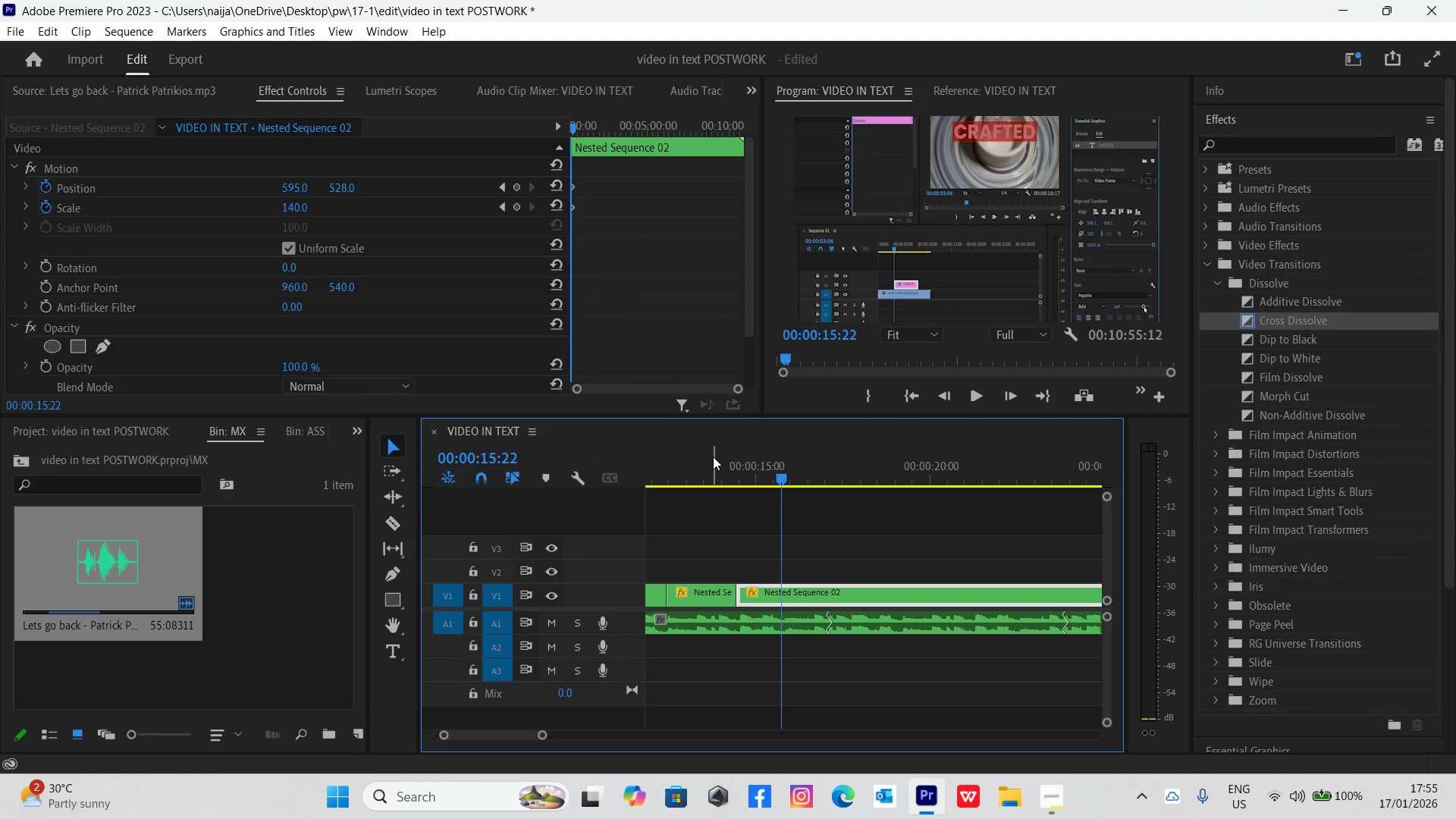 
left_click([713, 457])
 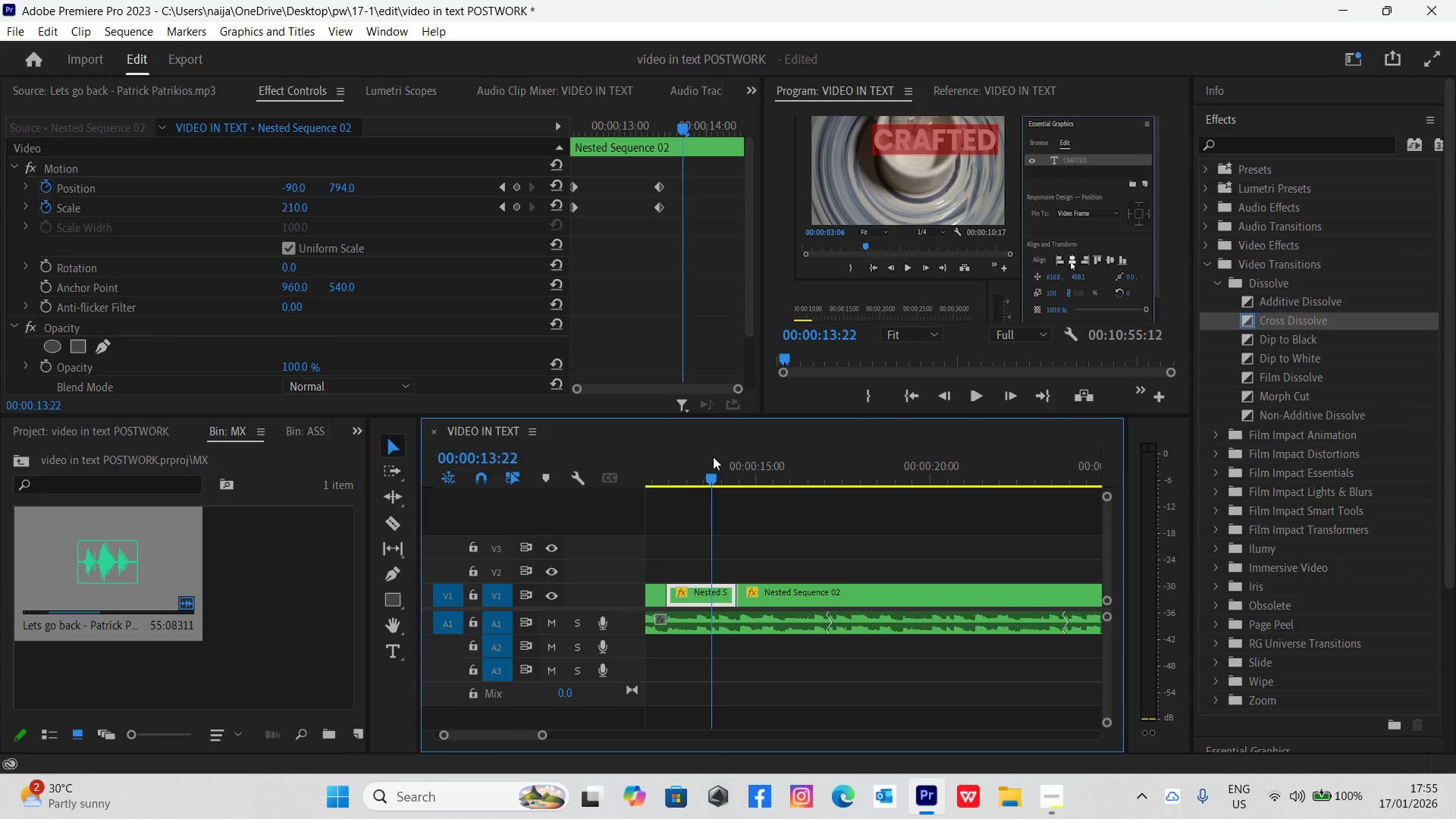 
key(Space)
 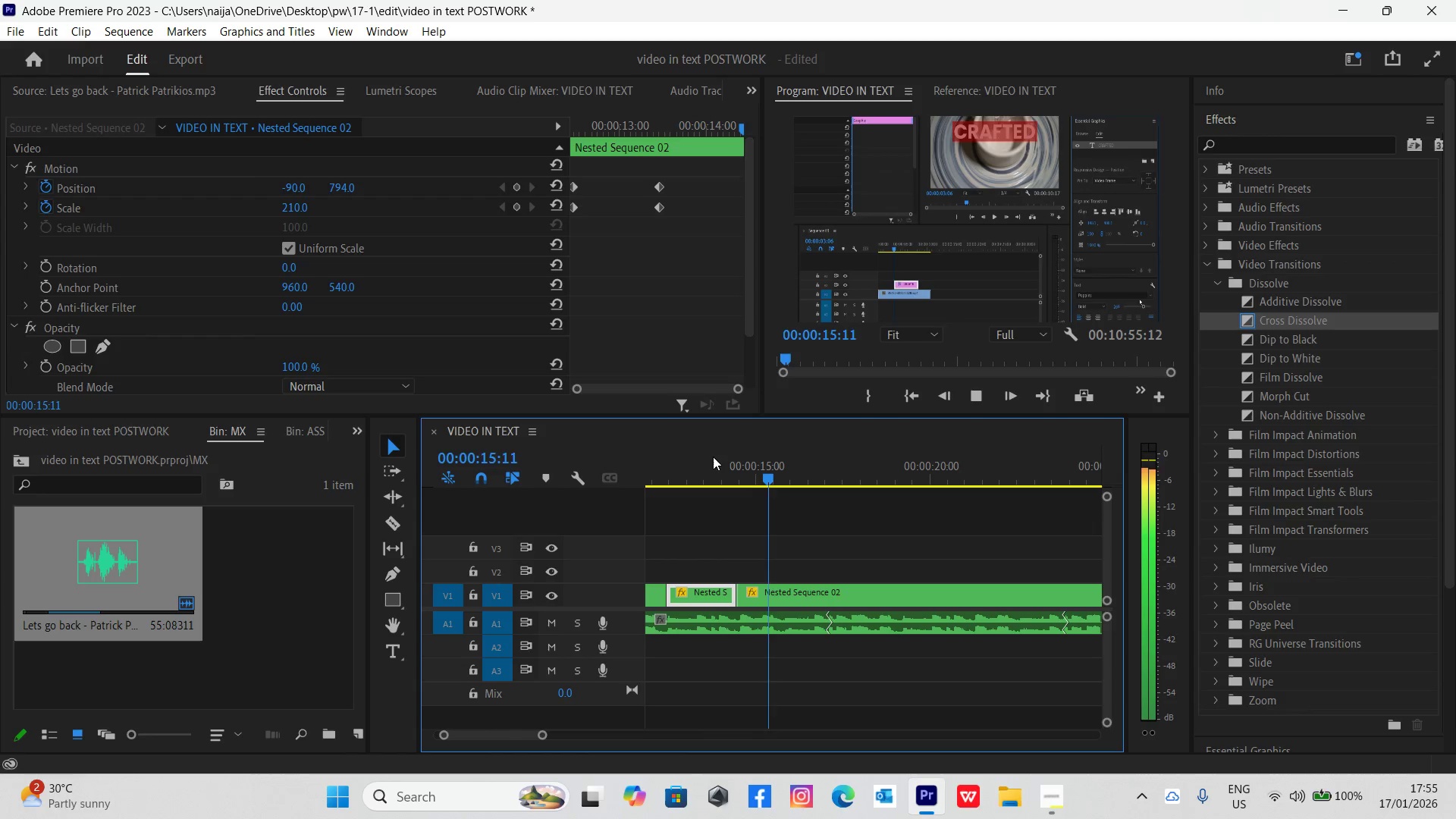 
key(Space)
 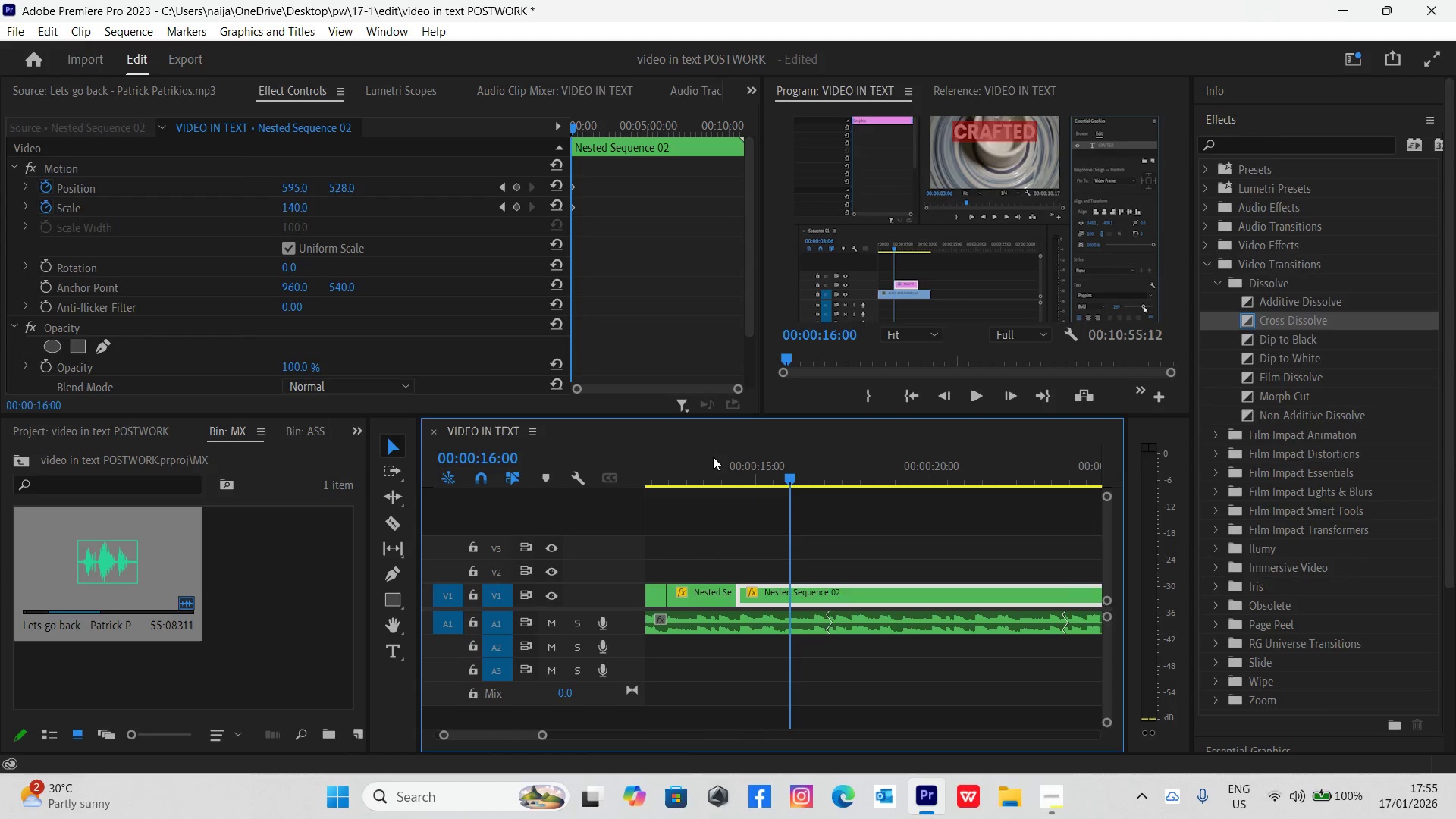 
left_click([711, 457])
 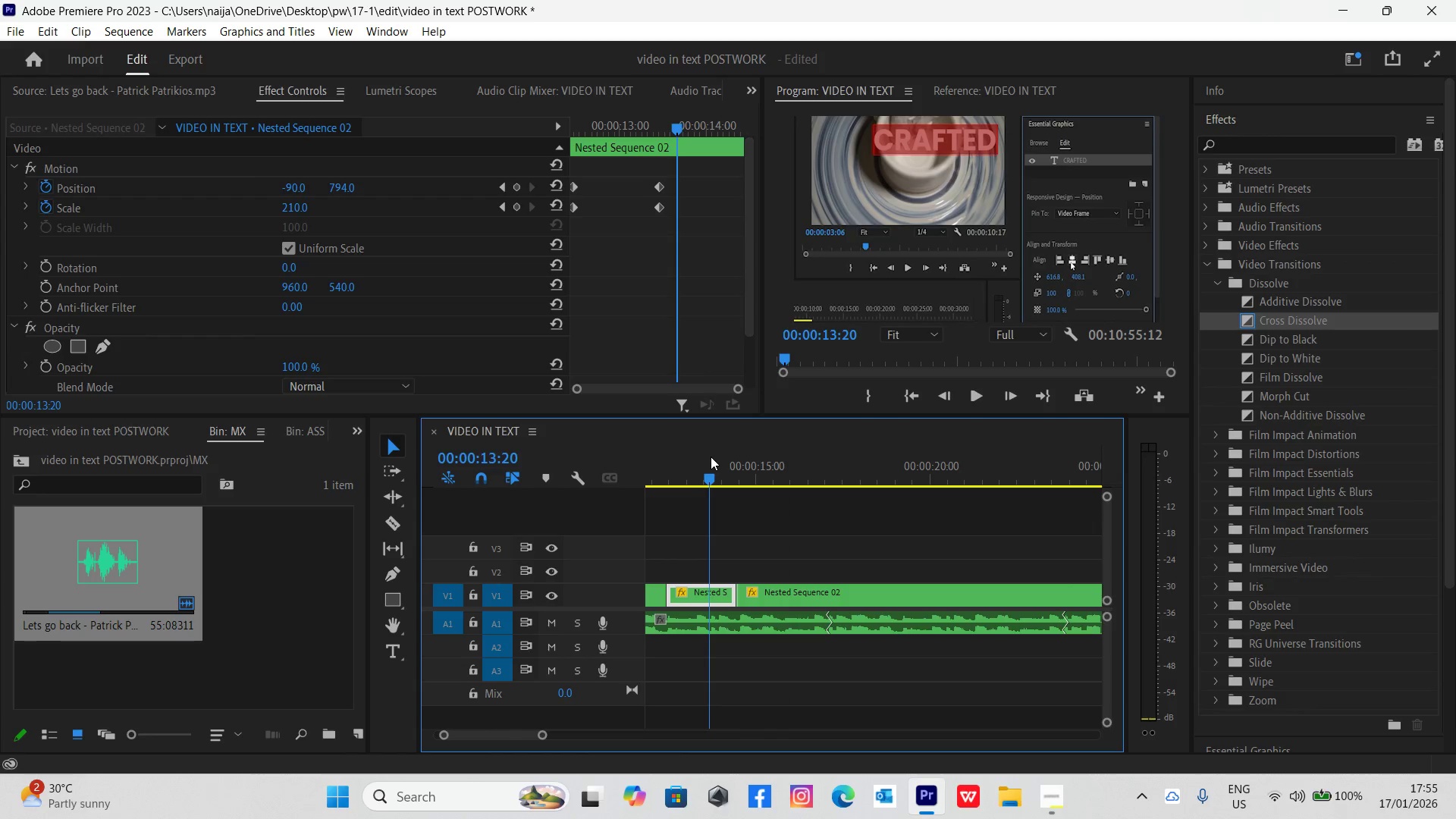 
key(Control+Backquote)
 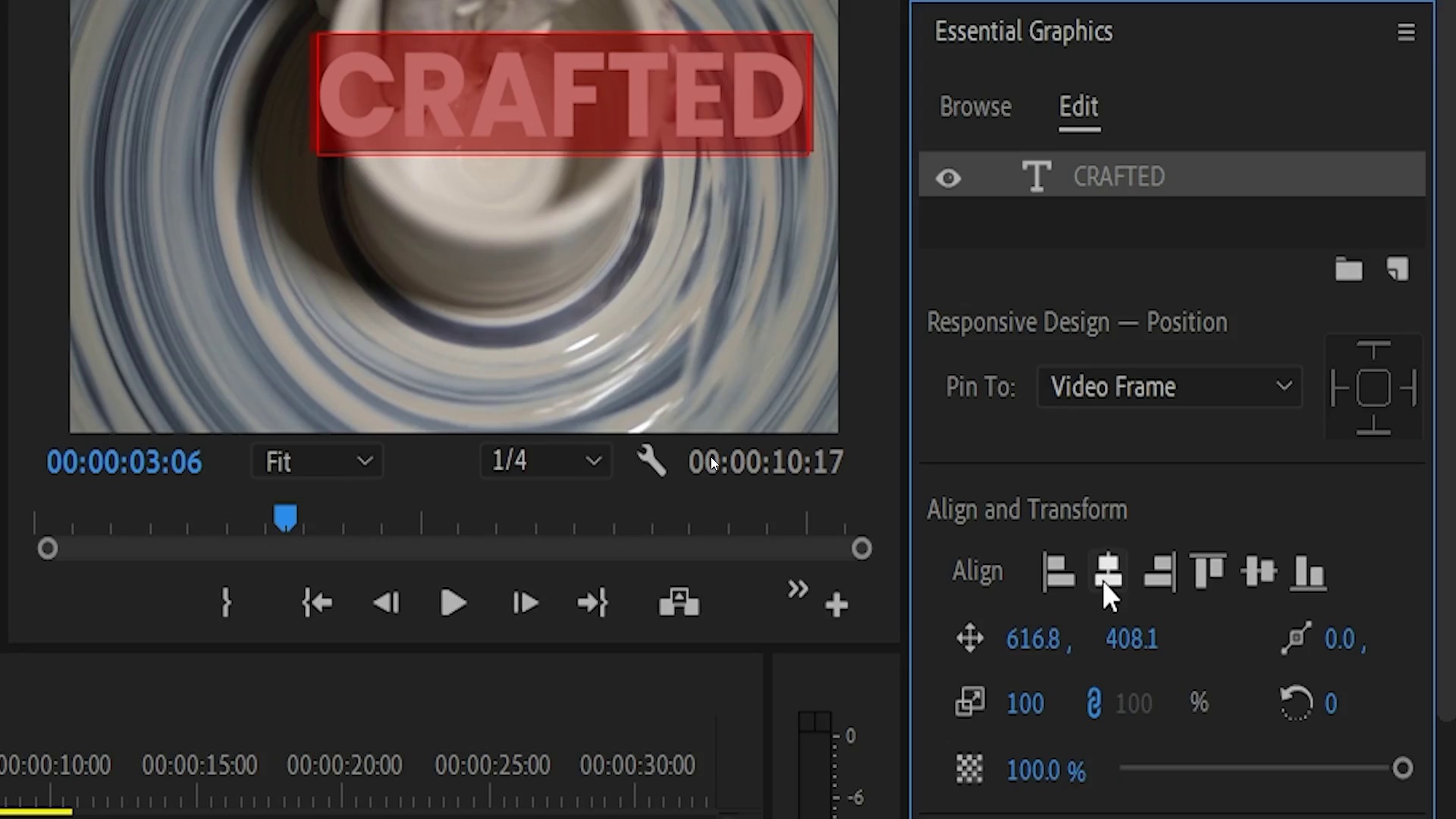 
key(Space)
 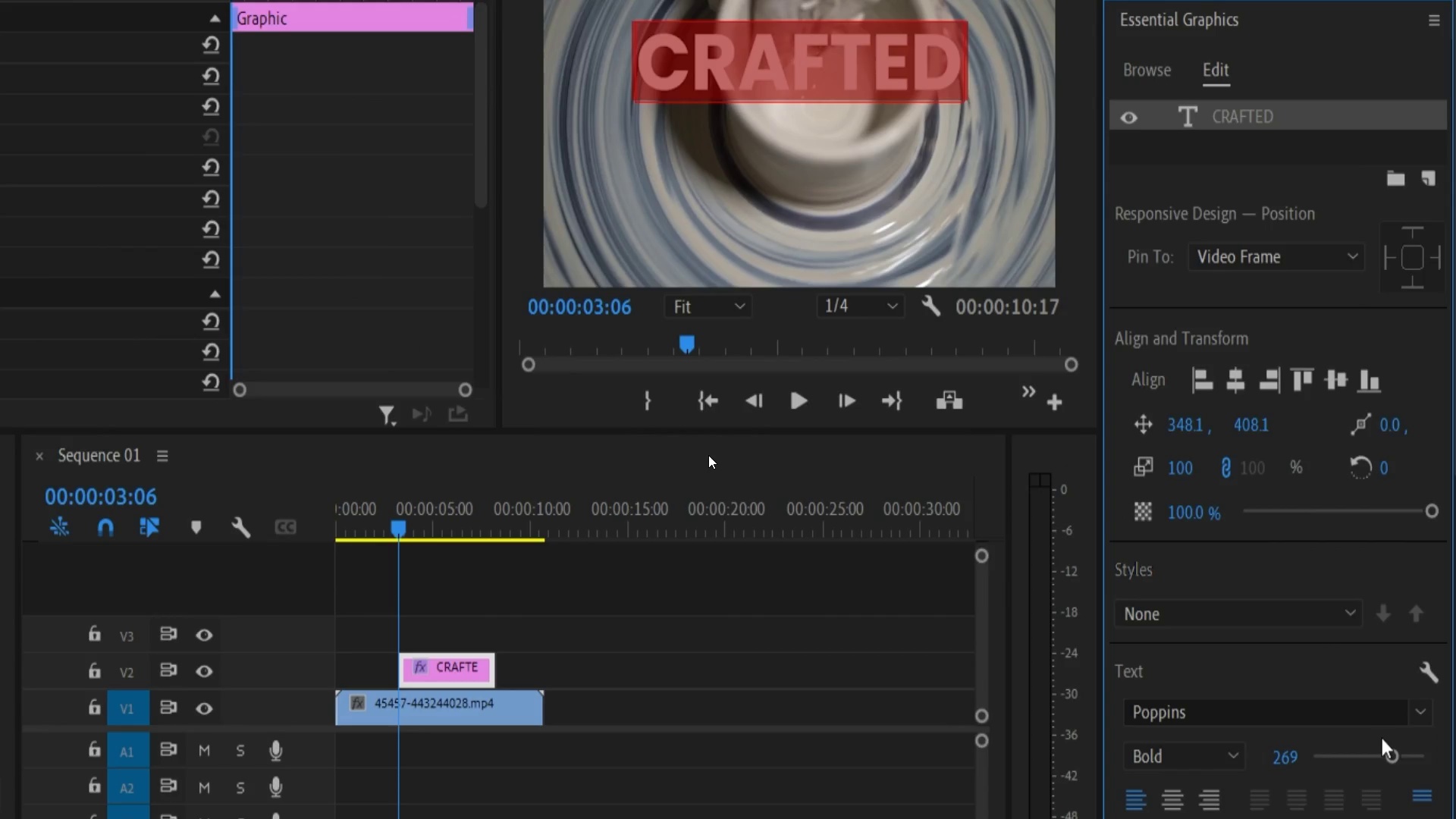 
key(Space)
 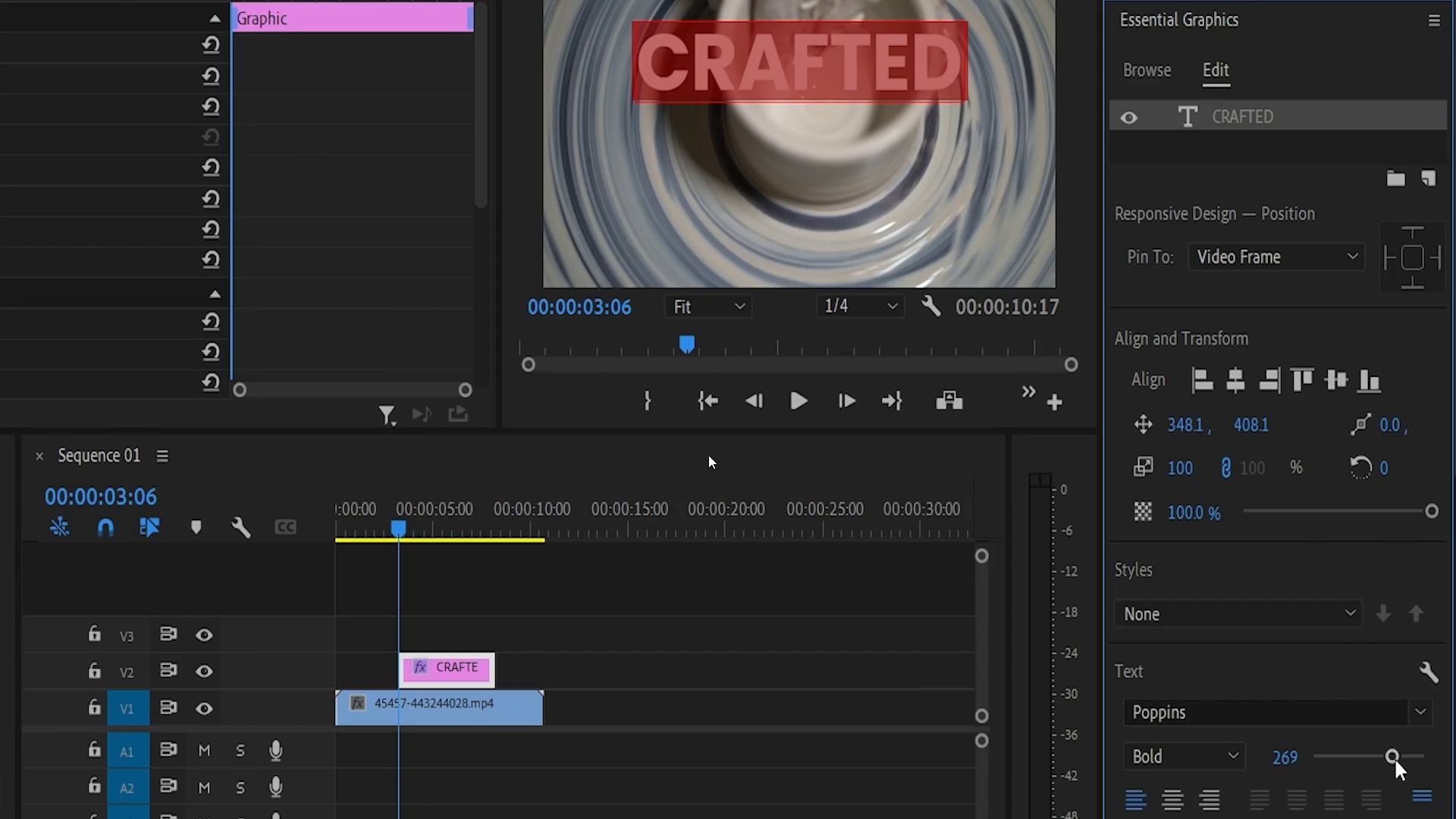 
key(Control+Backquote)
 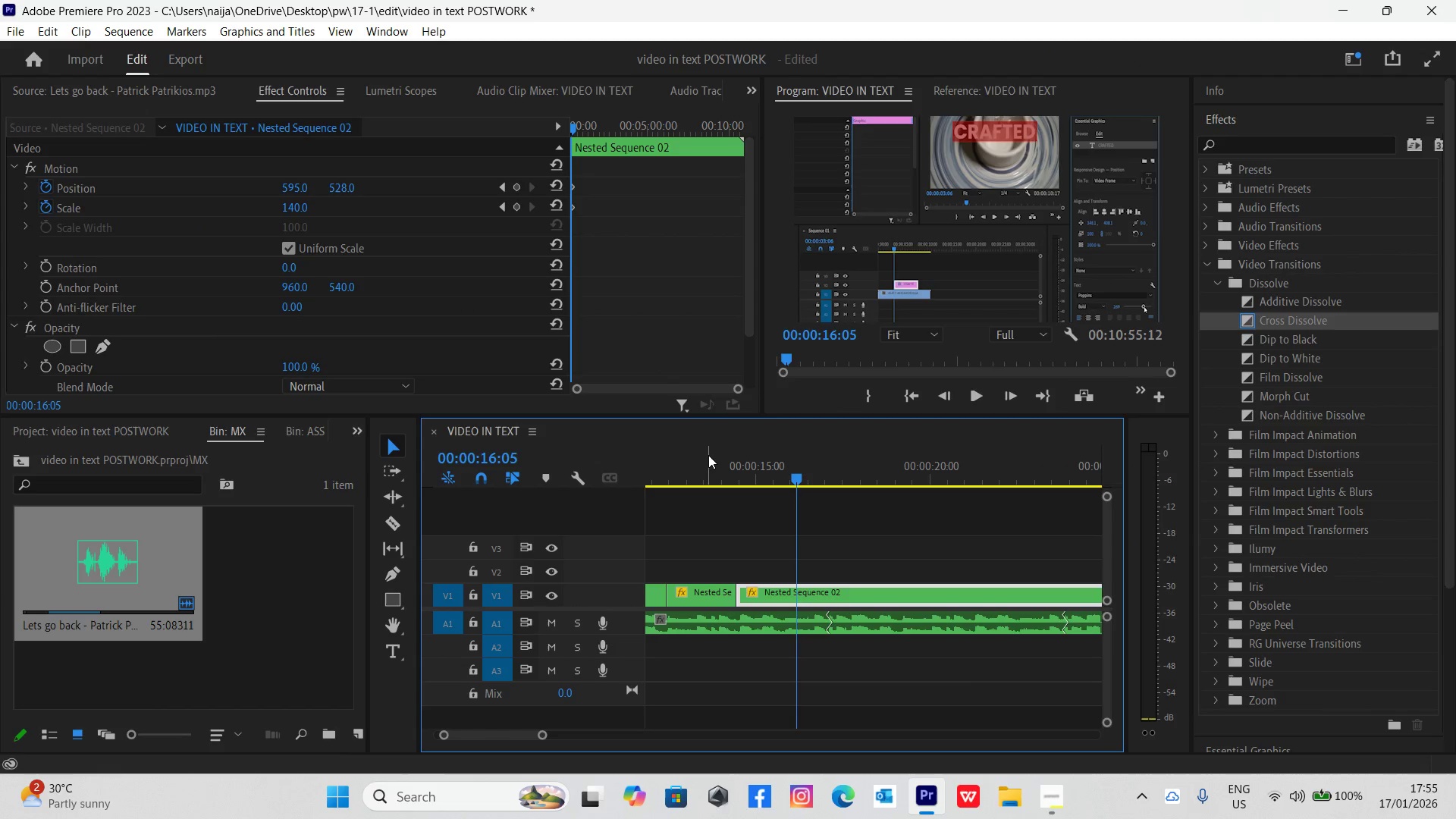 
key(Space)
 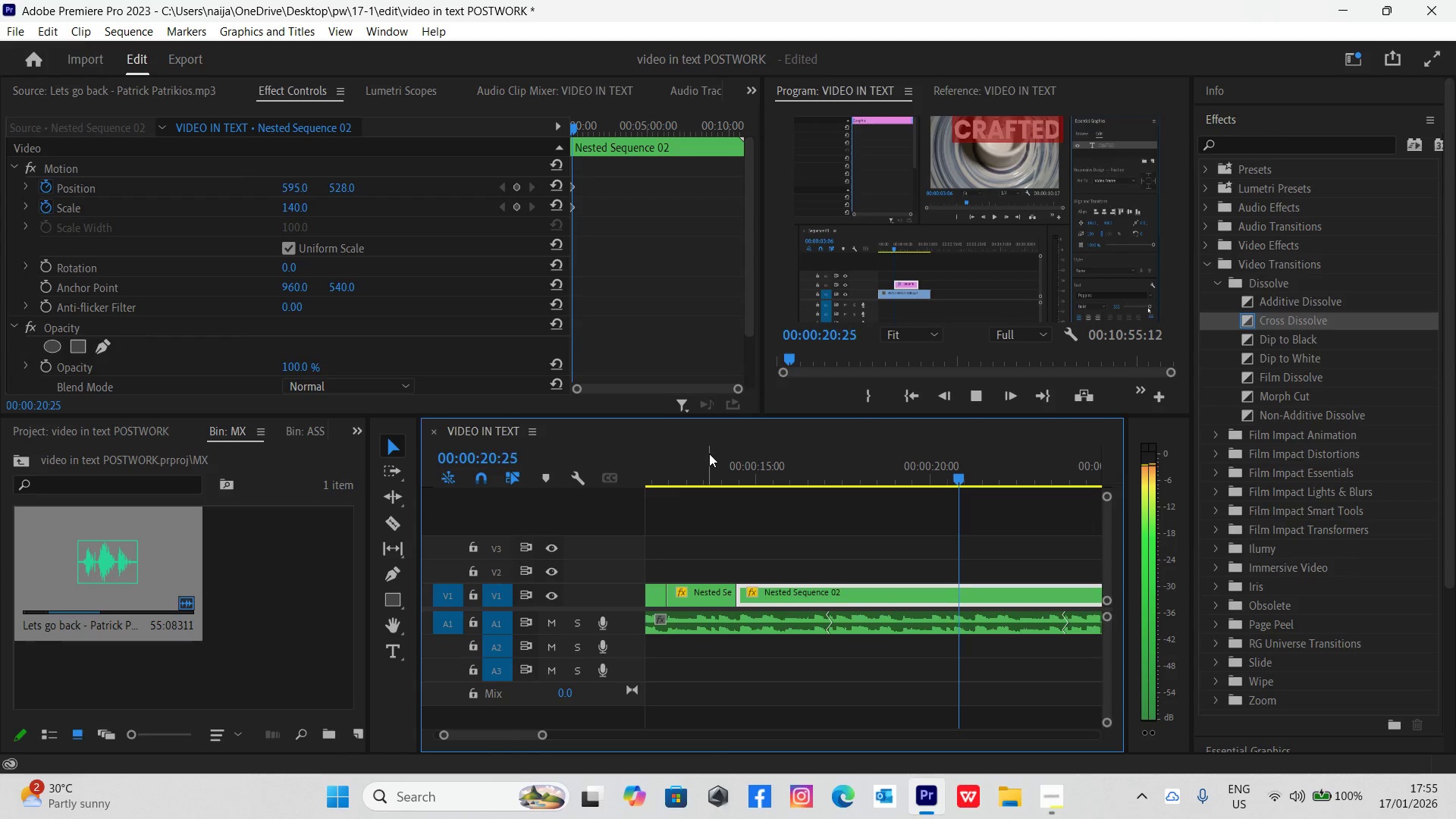 
wait(6.36)
 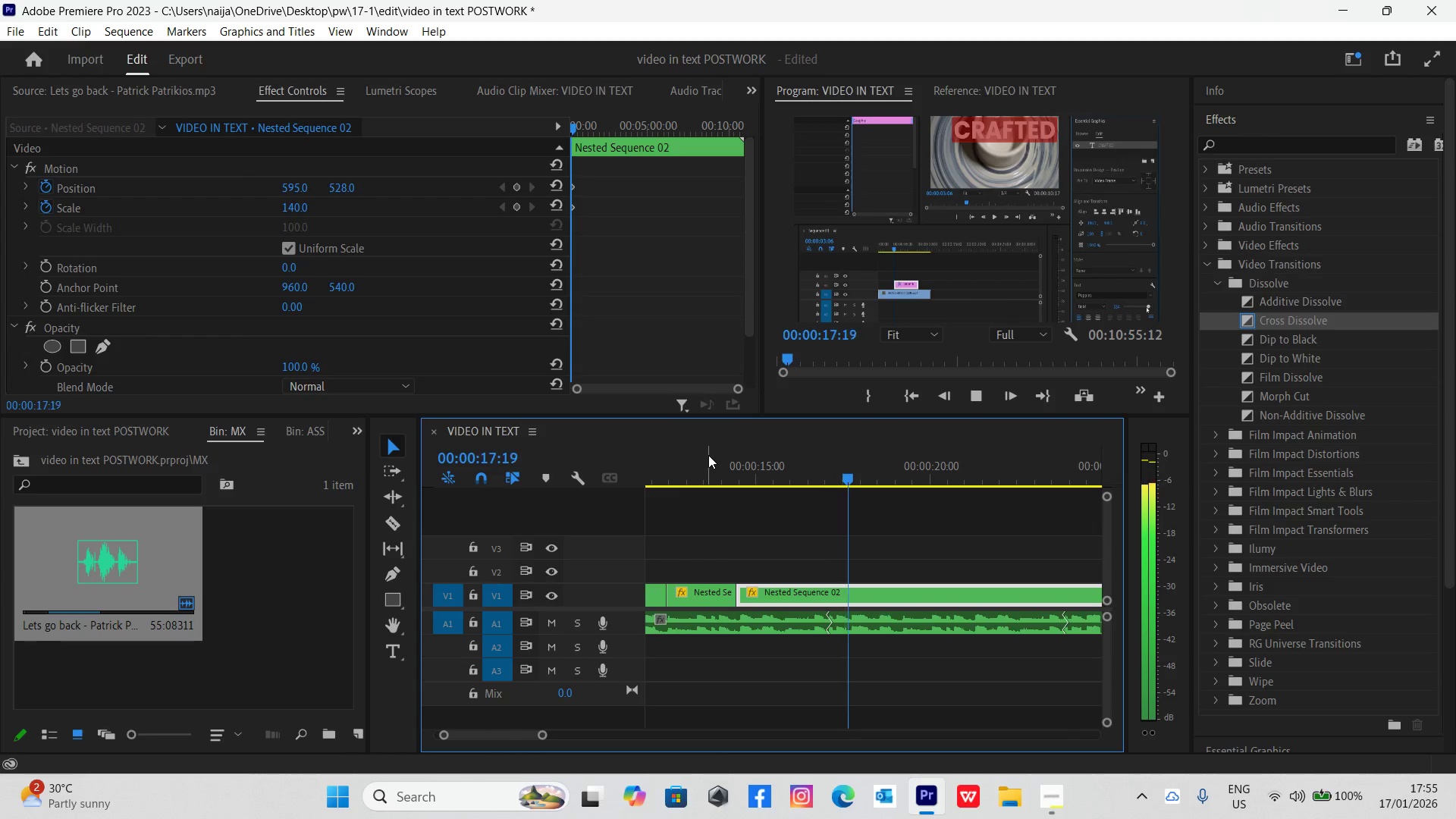 
key(Space)
 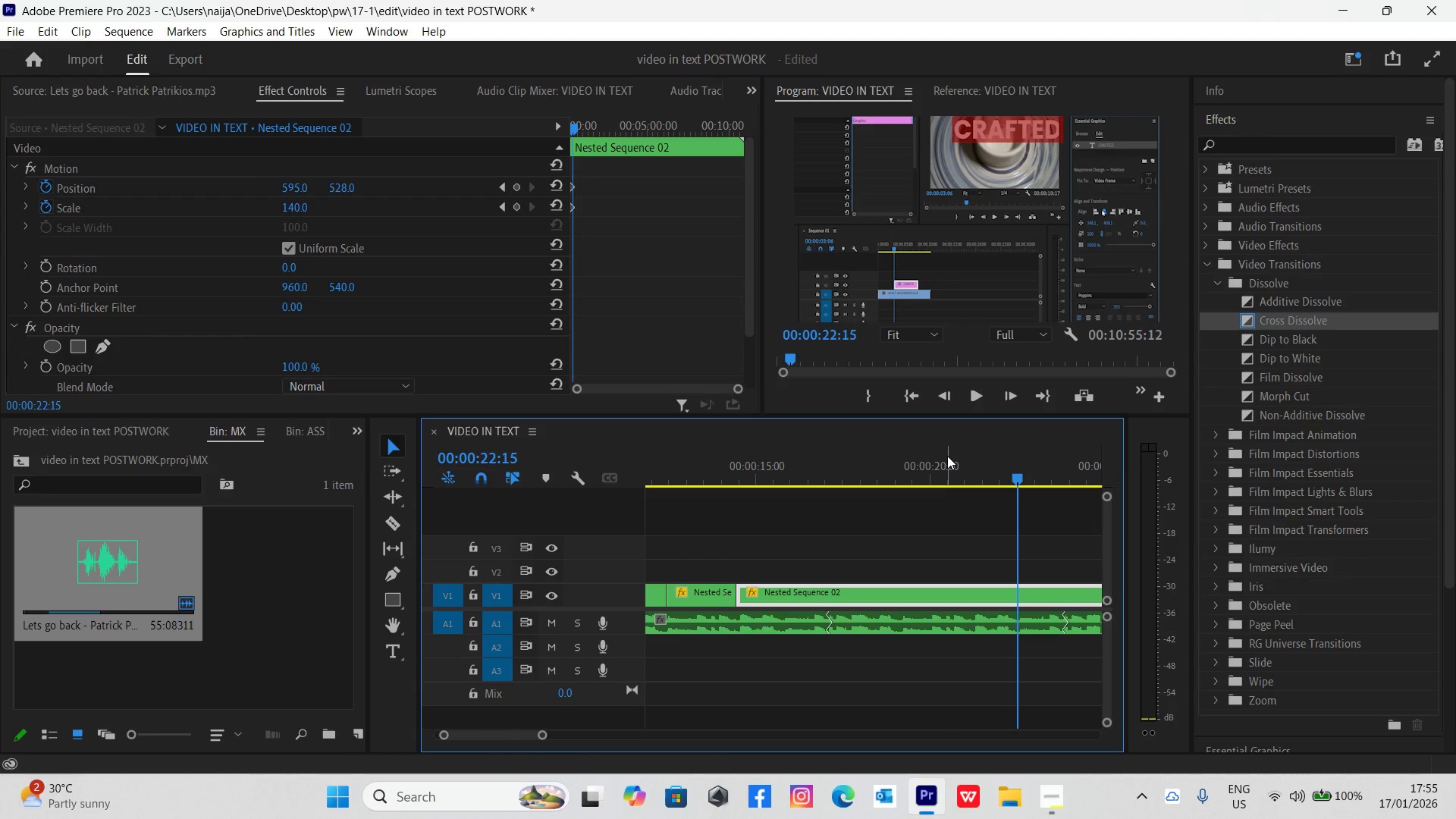 
left_click([961, 460])
 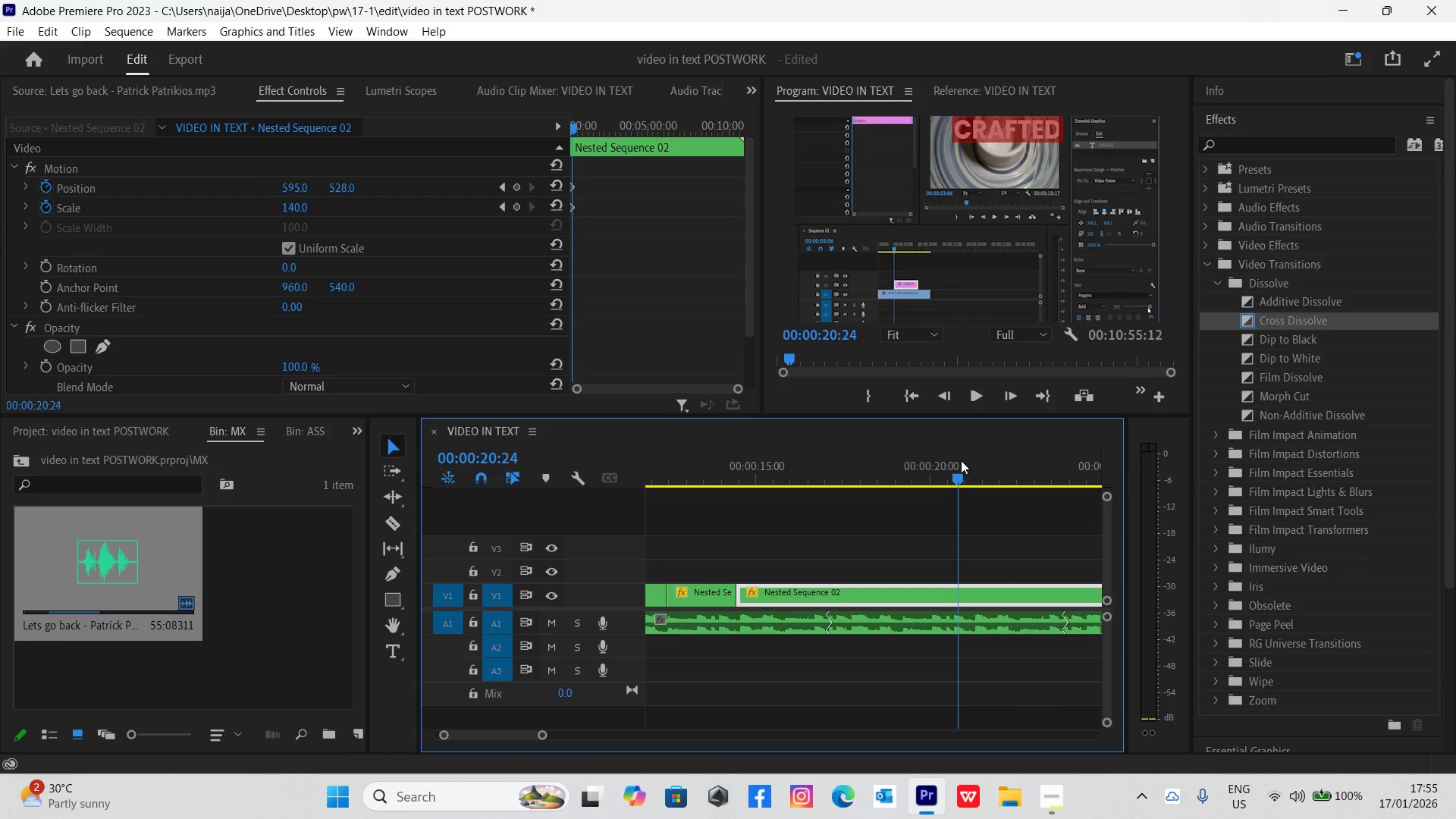 
key(Space)
 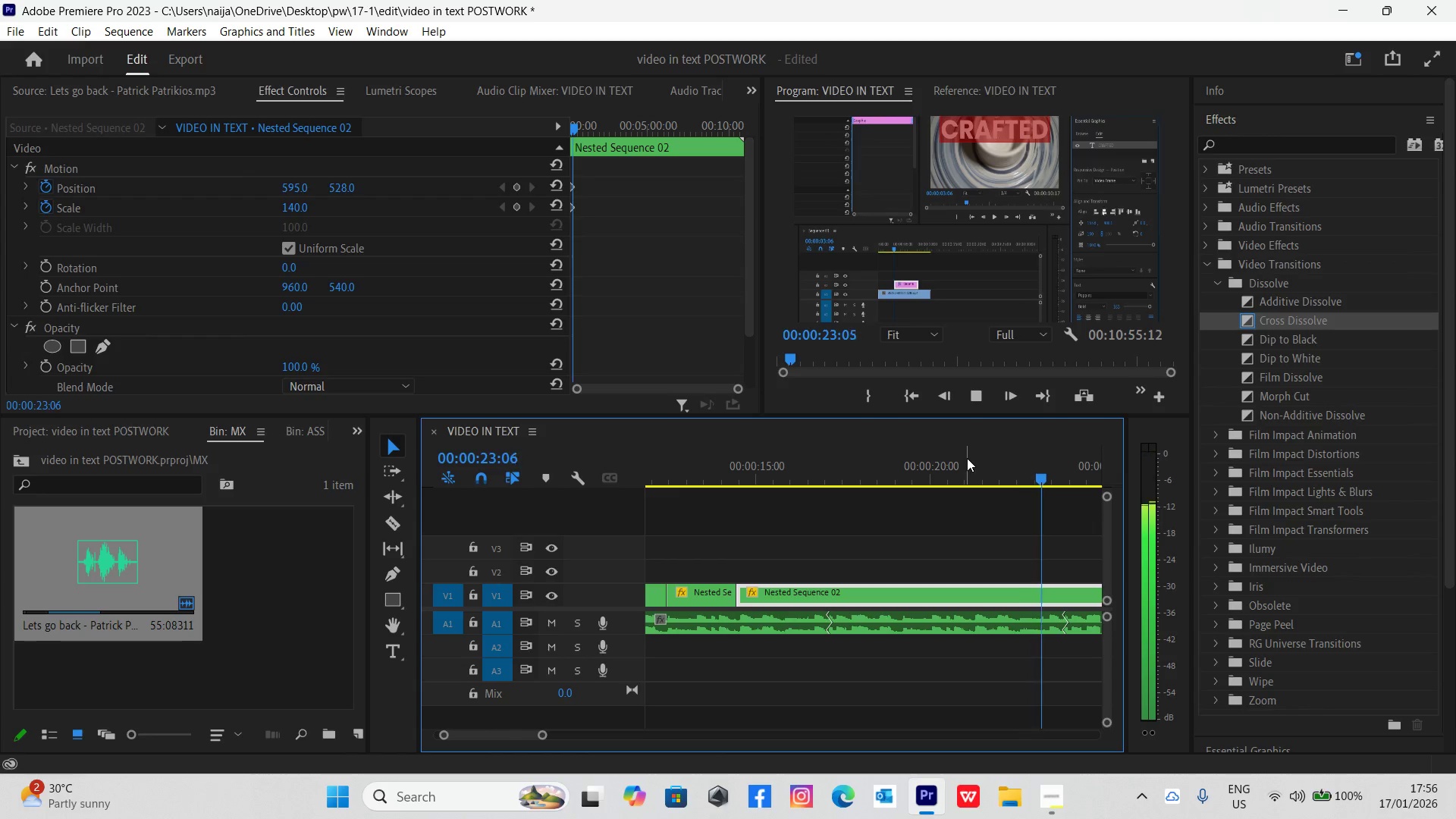 
key(Space)
 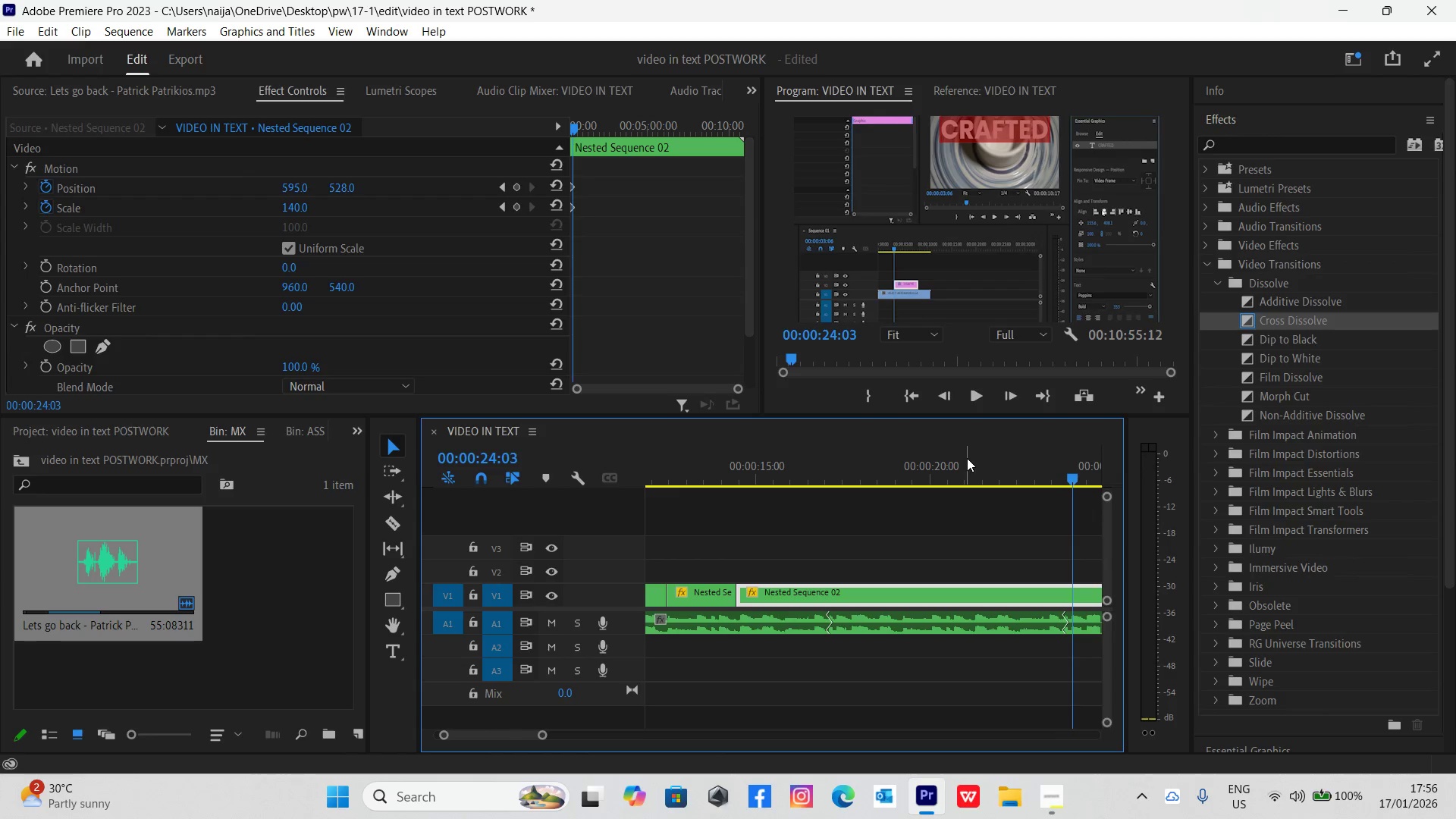 
left_click([967, 458])
 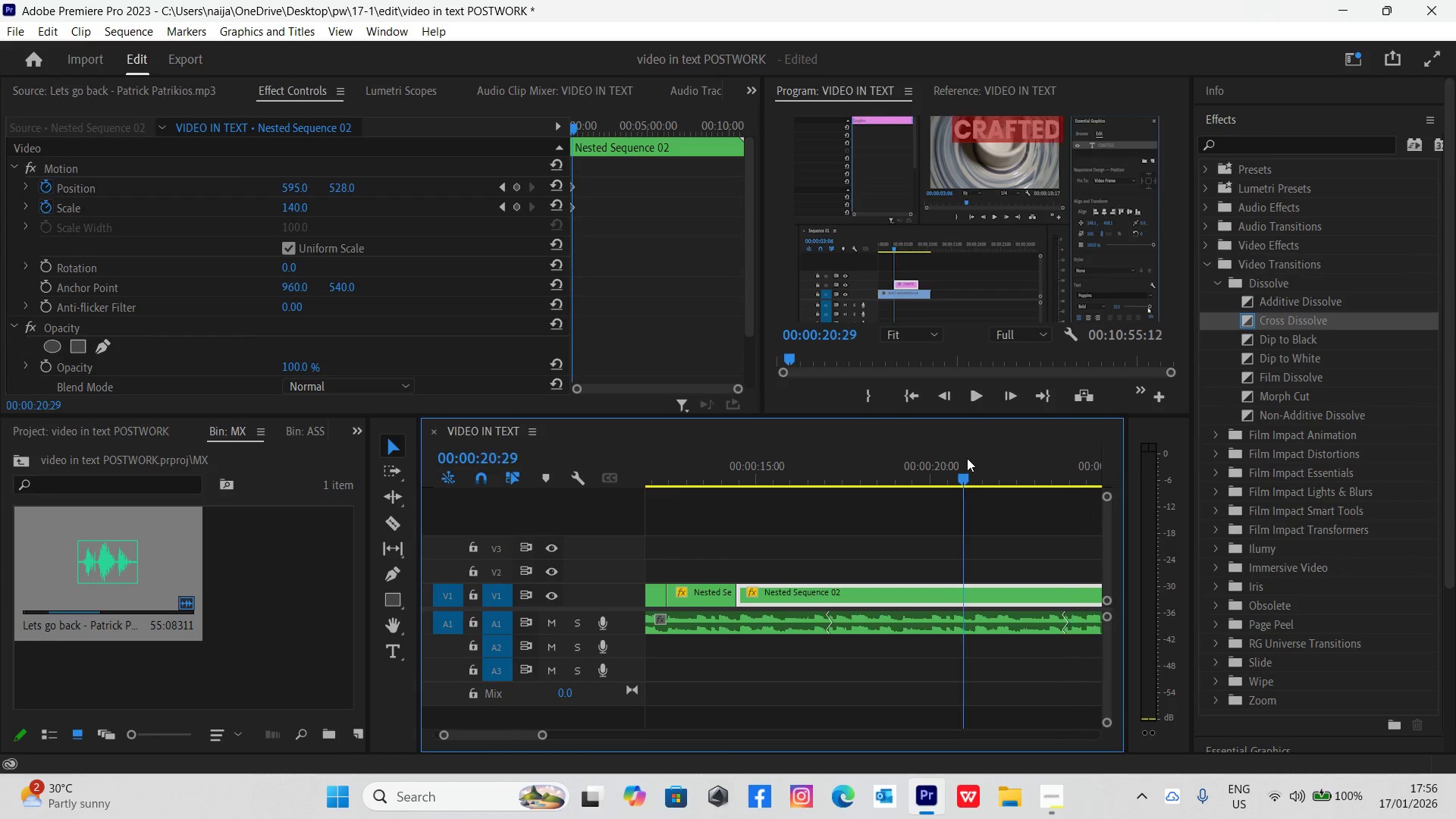 
key(Space)
 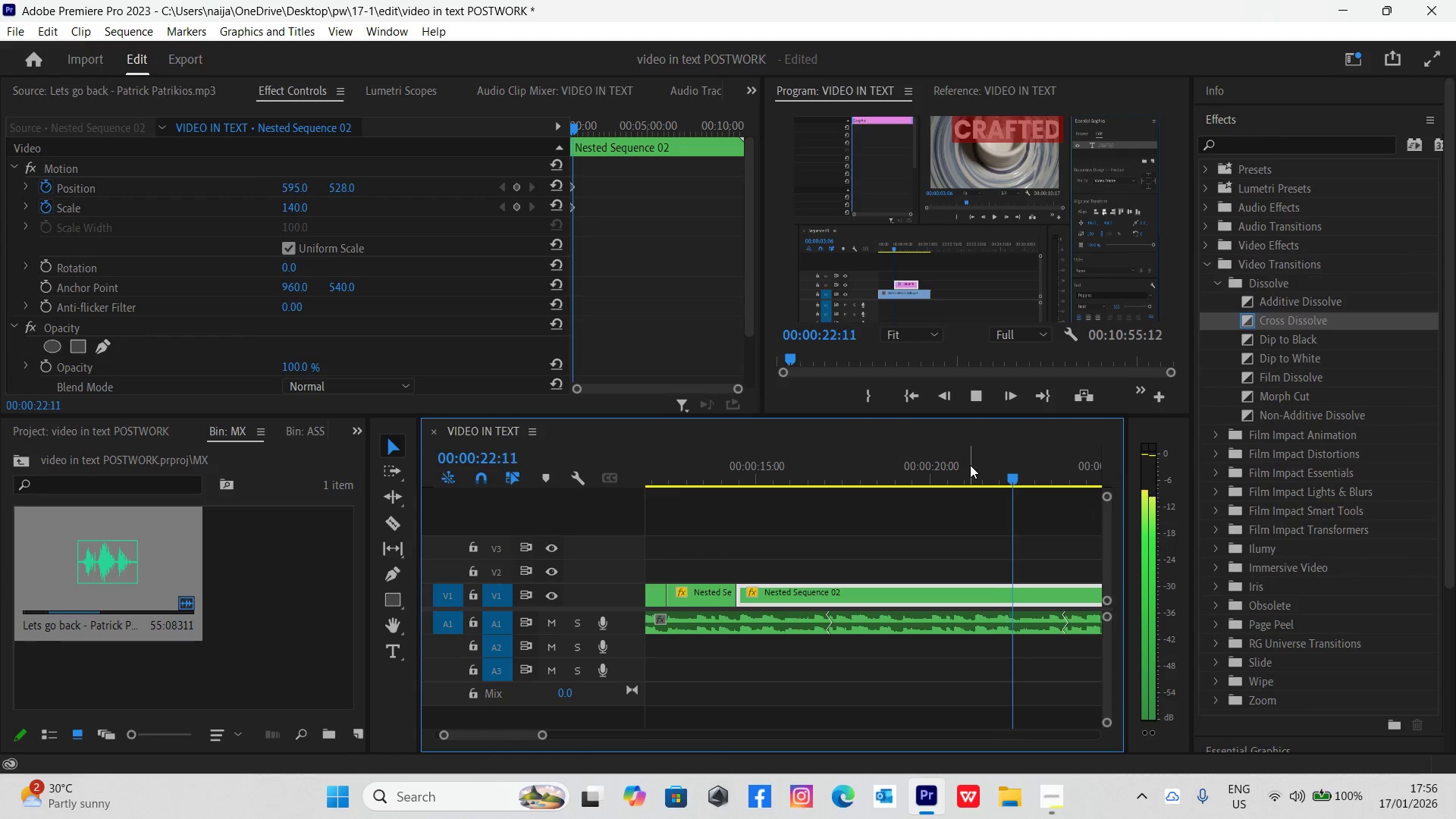 
key(Space)
 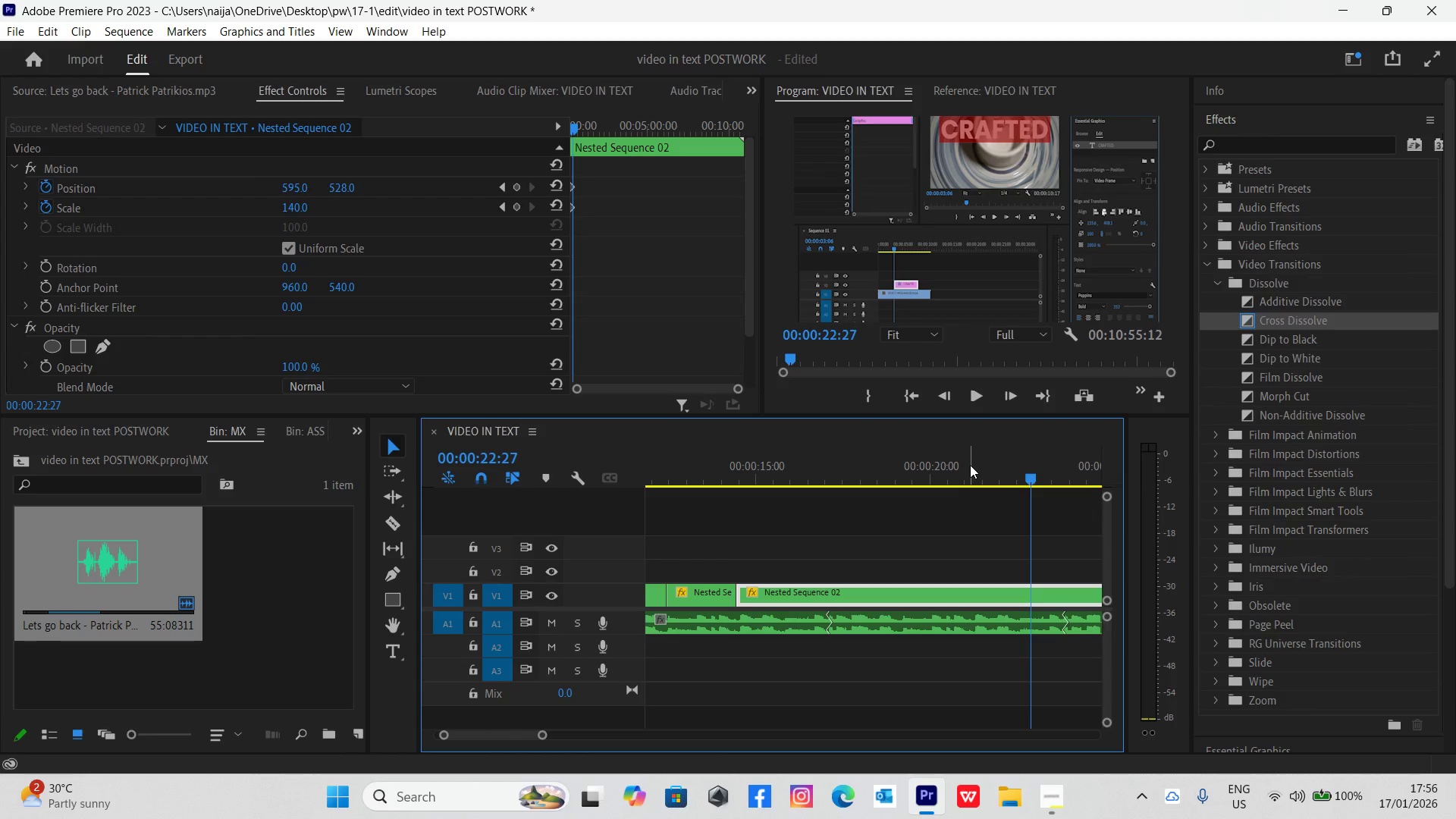 
key(C)
 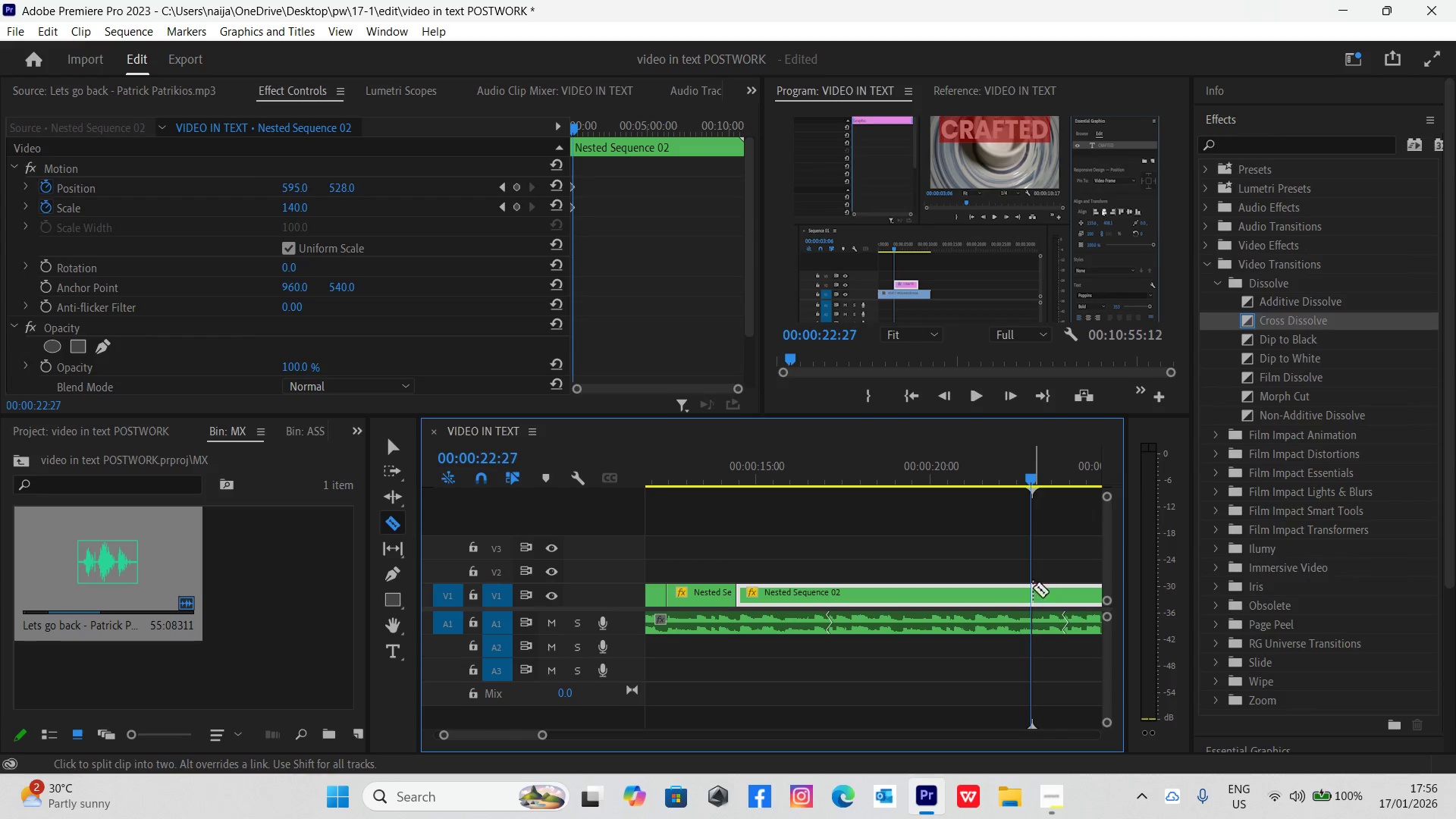 
left_click([1033, 595])
 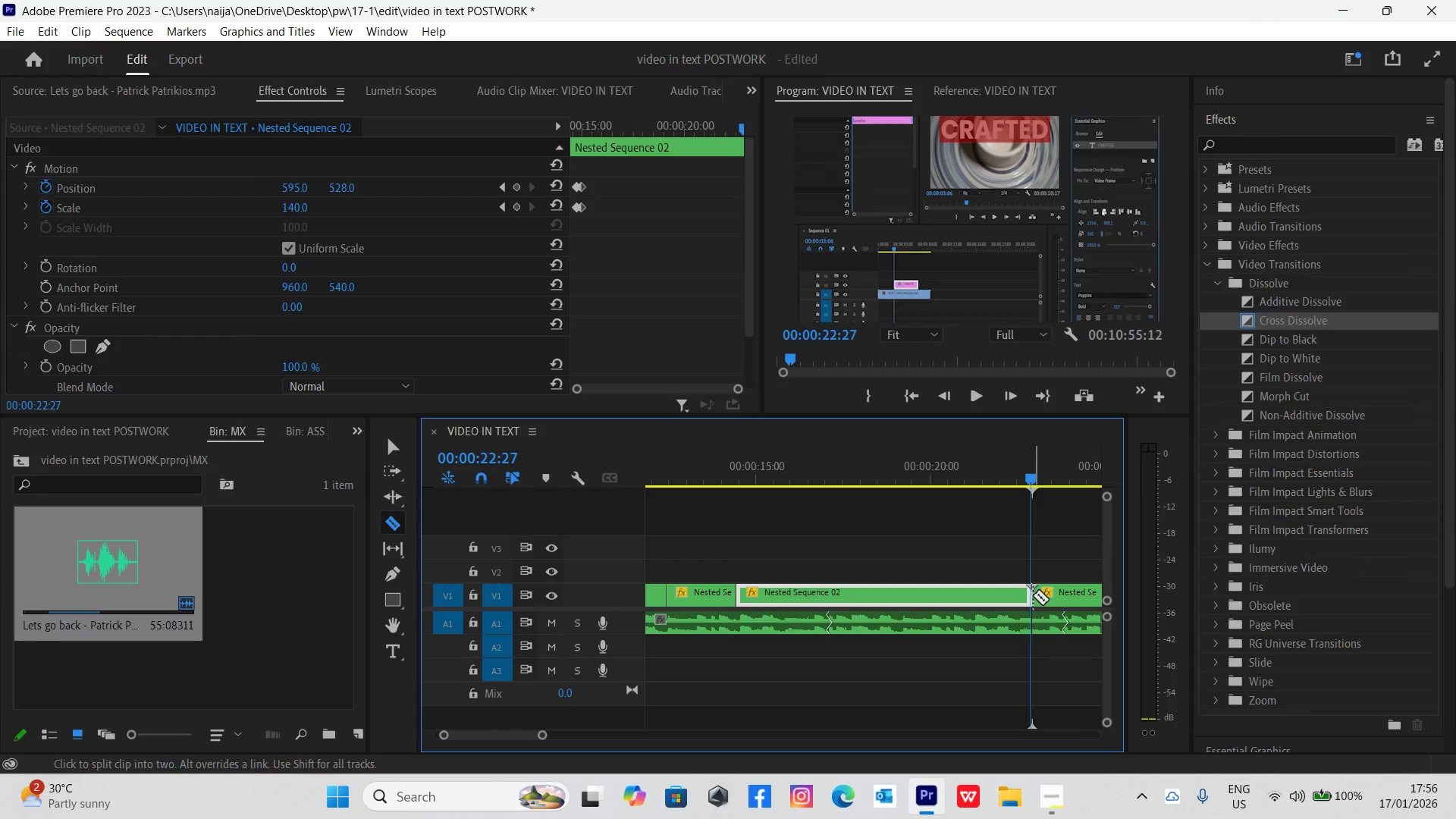 
key(V)
 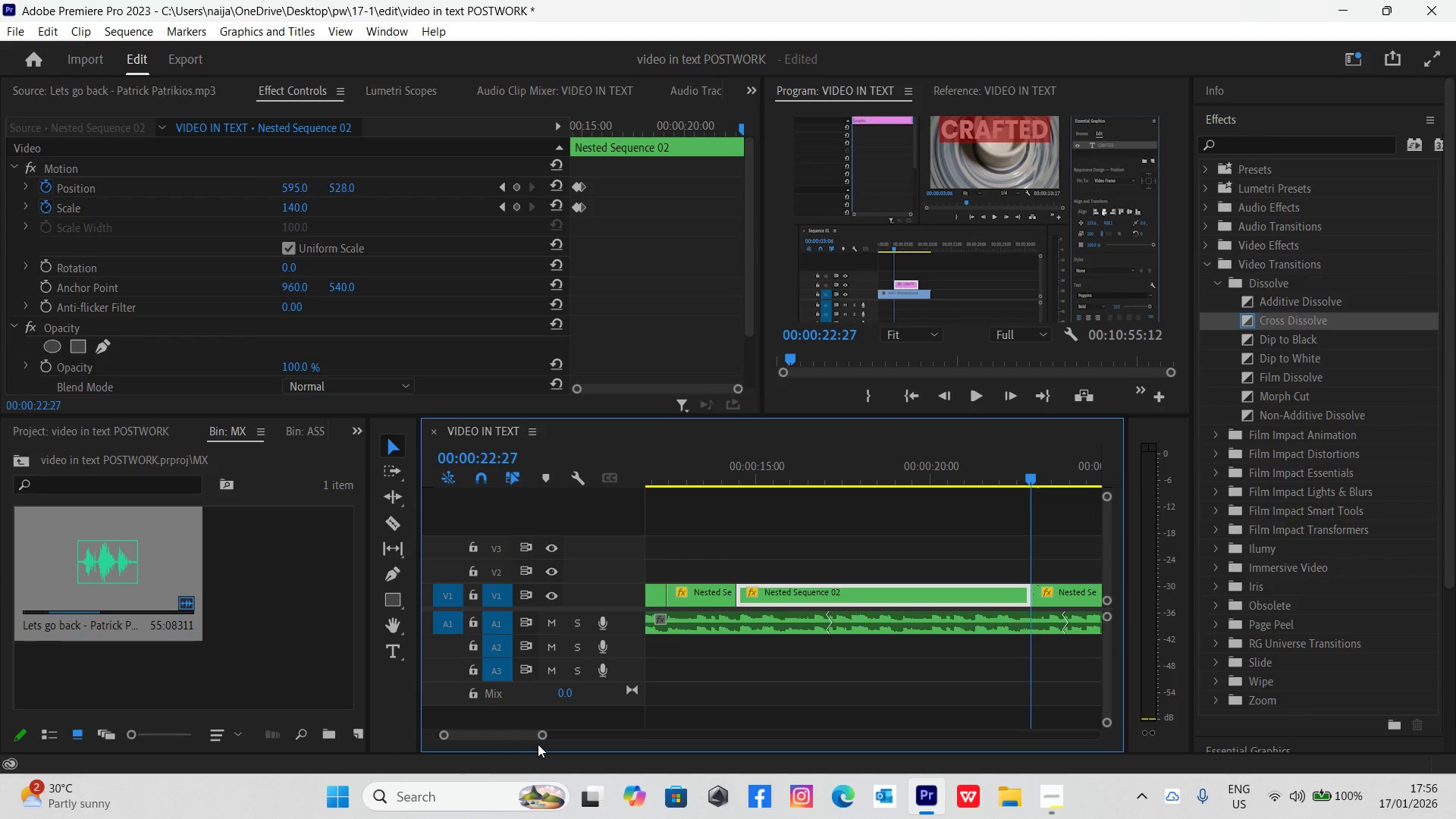 
left_click_drag(start_coordinate=[539, 738], to_coordinate=[564, 752])
 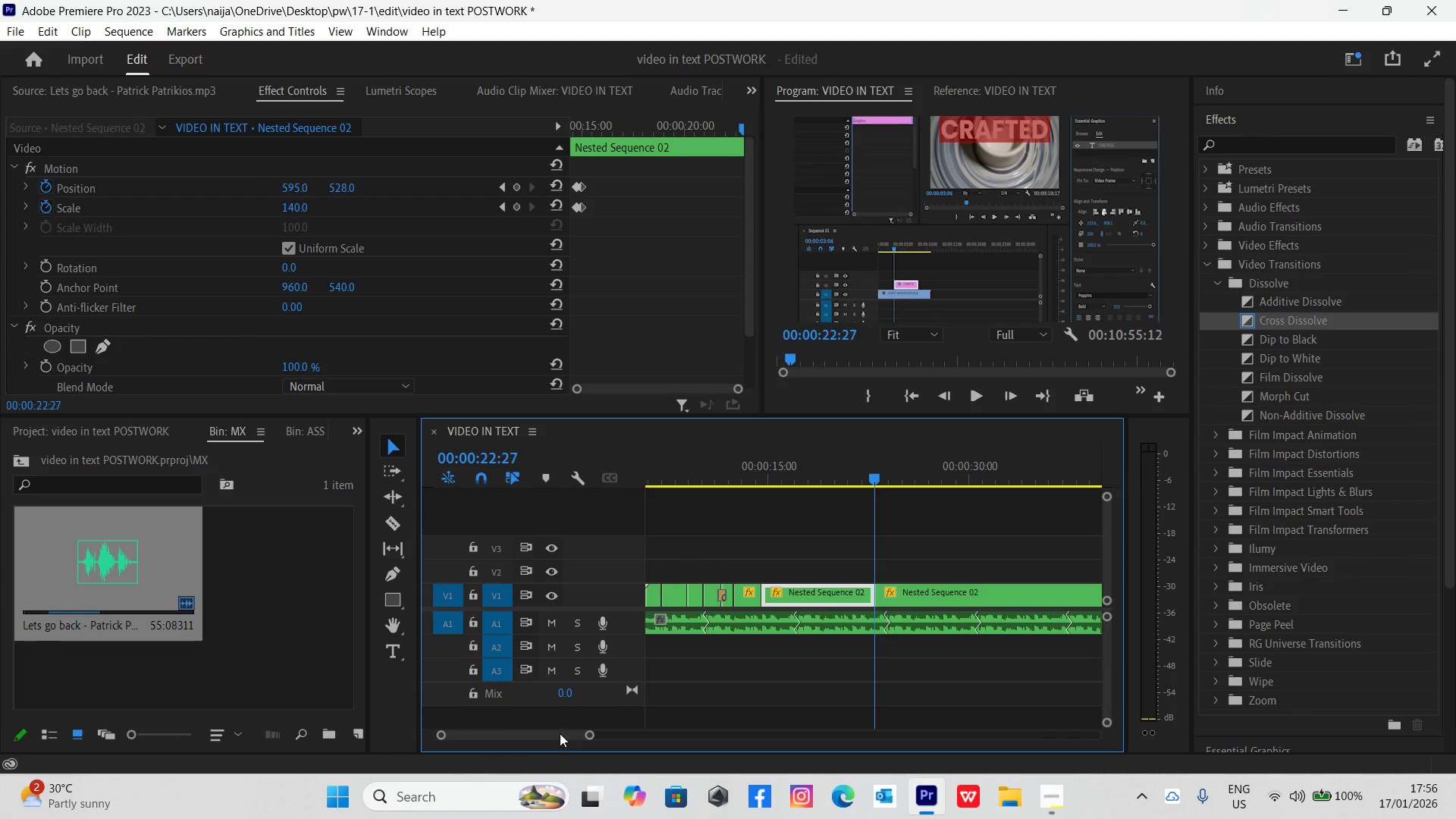 
key(Space)
 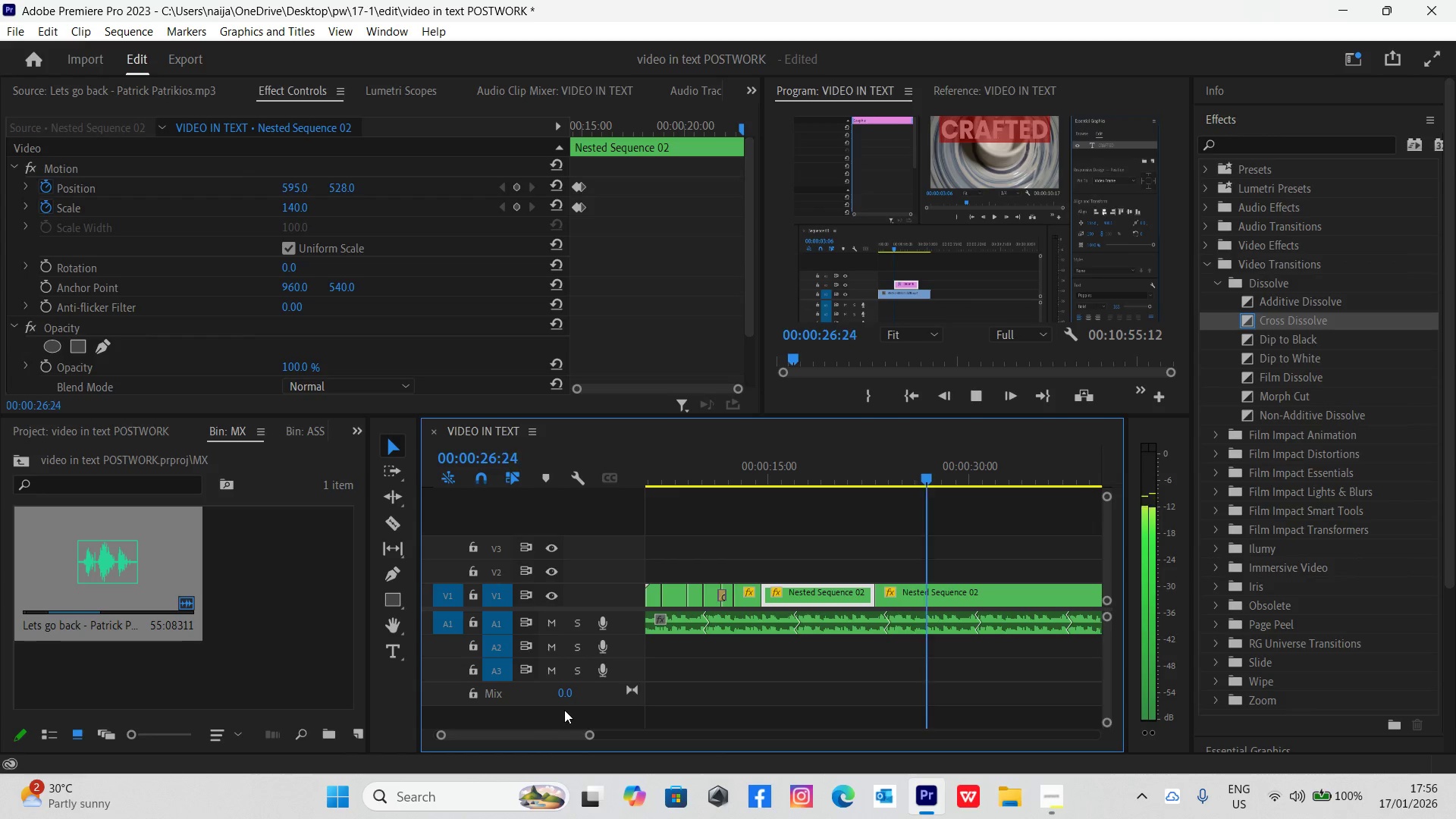 
wait(5.31)
 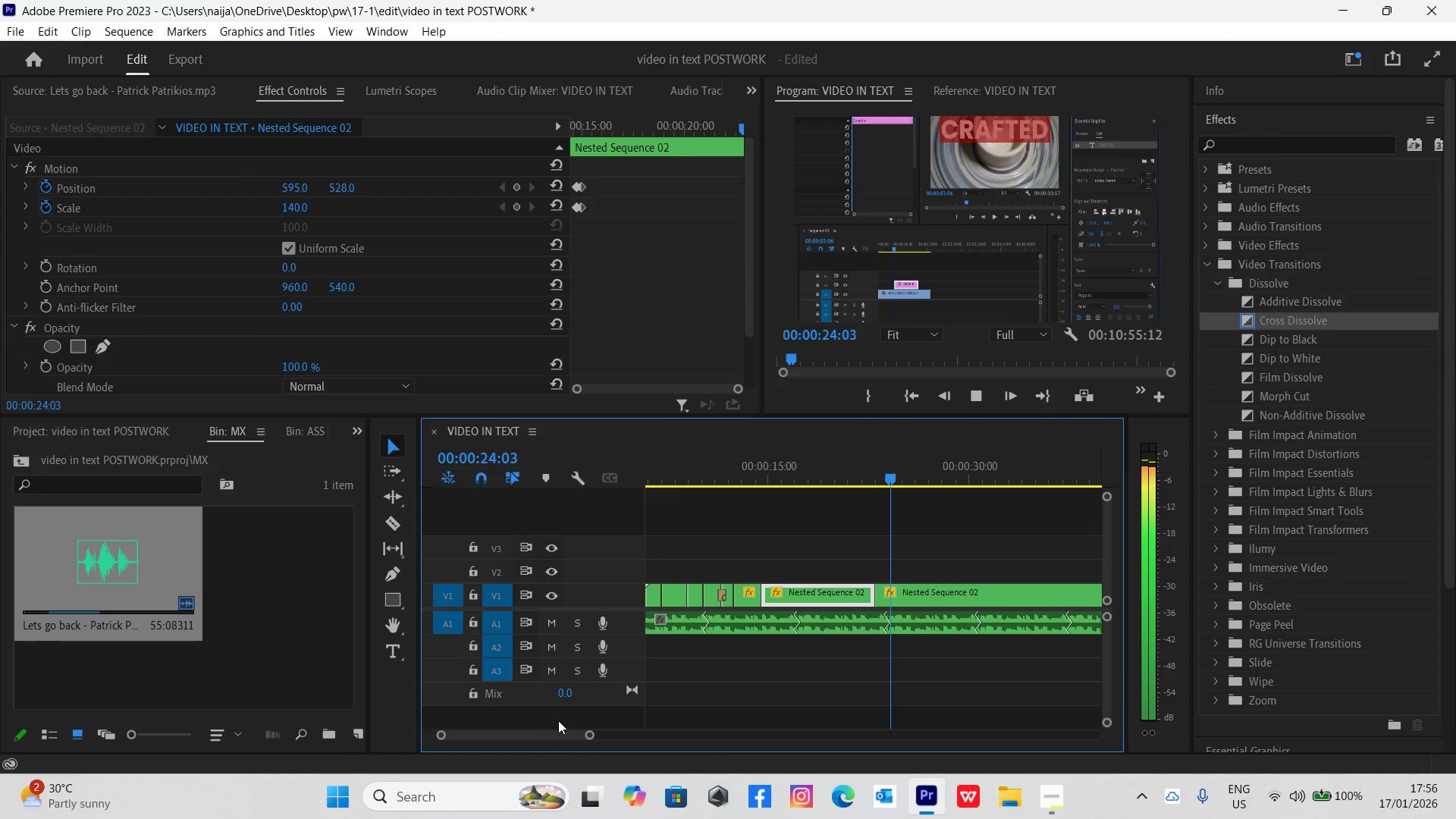 
key(Space)
 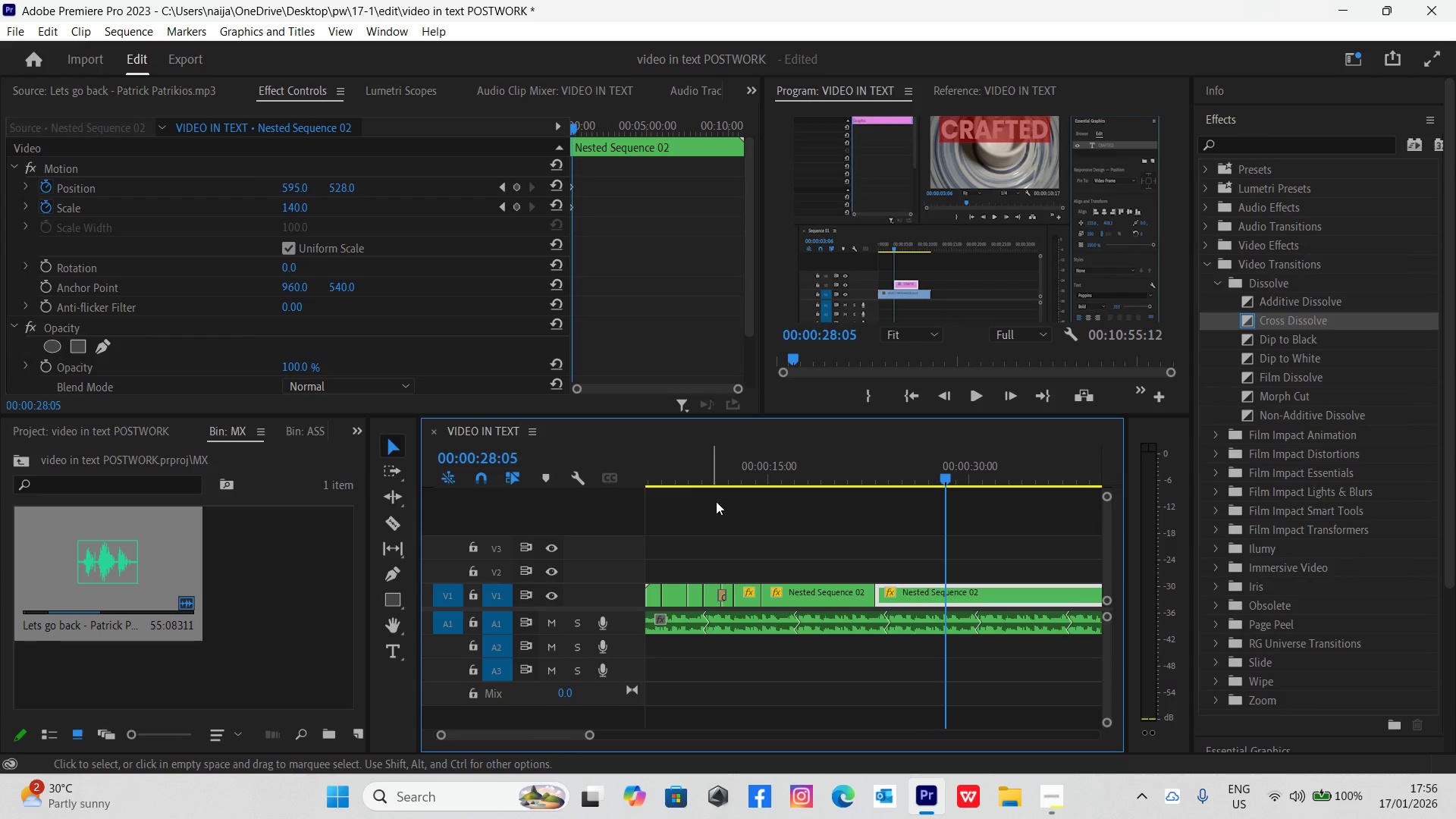 
left_click([864, 475])
 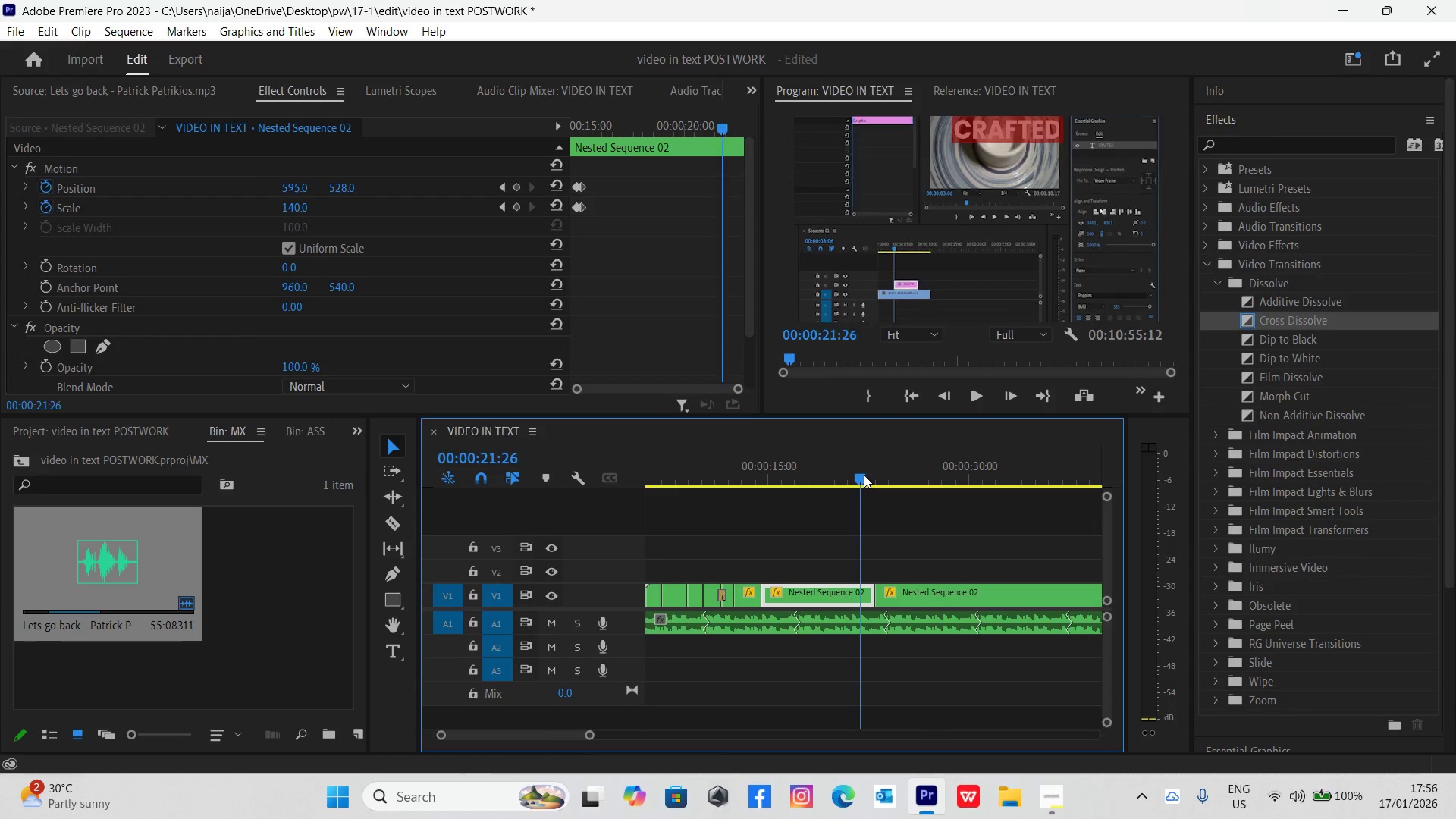 
key(Space)
 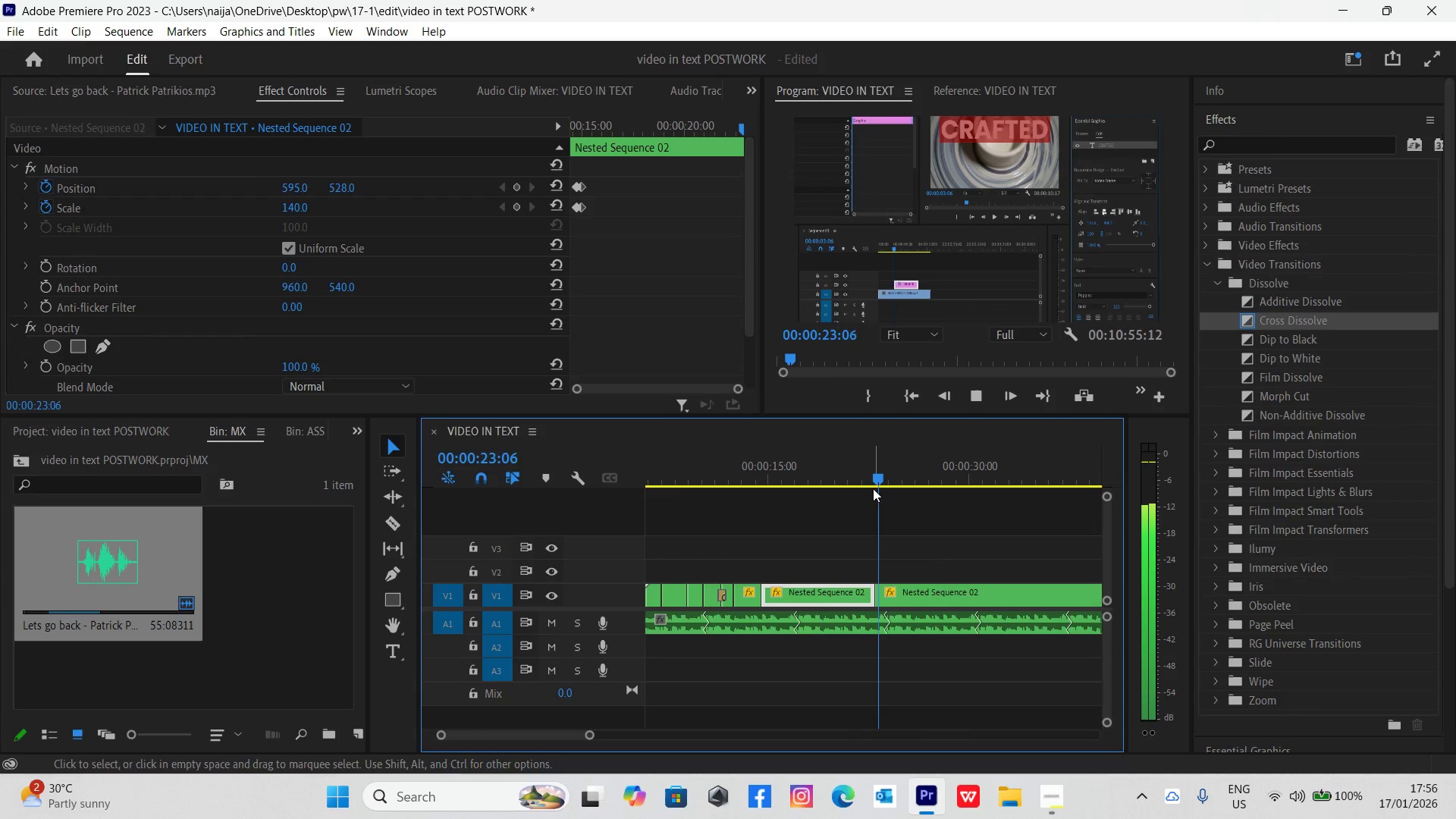 
key(Space)
 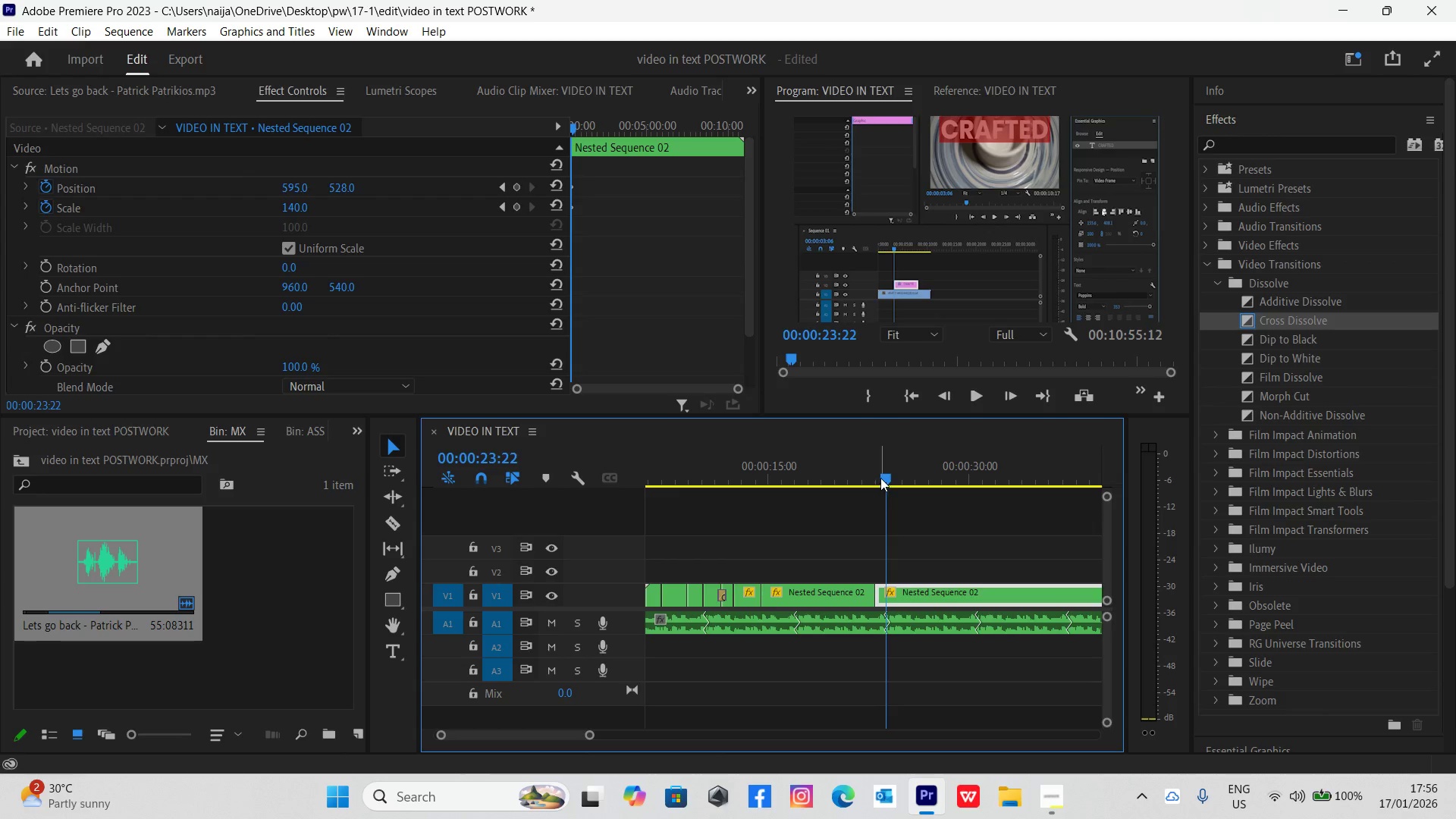 
left_click_drag(start_coordinate=[882, 476], to_coordinate=[924, 505])
 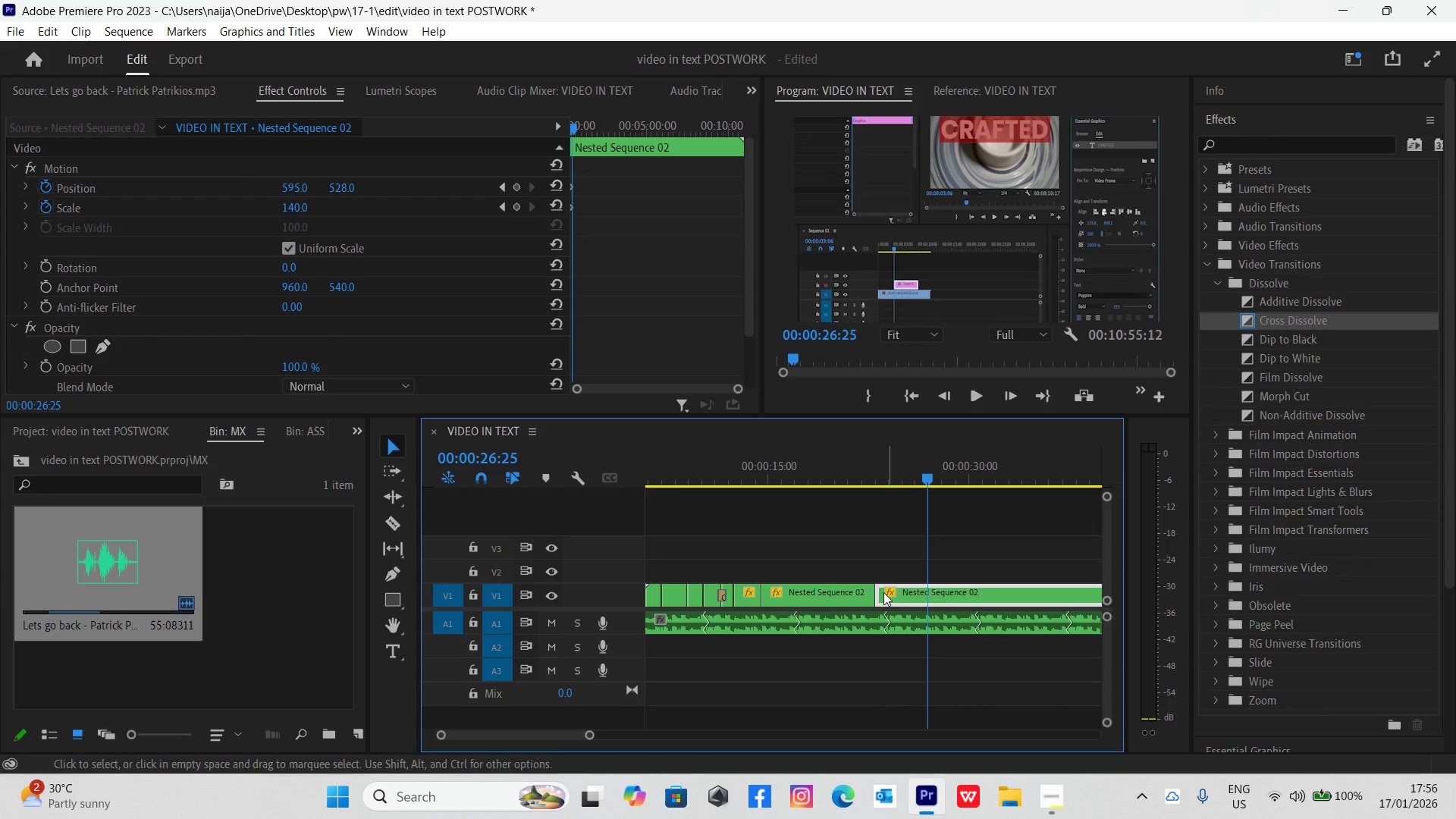 
left_click_drag(start_coordinate=[879, 601], to_coordinate=[927, 599])
 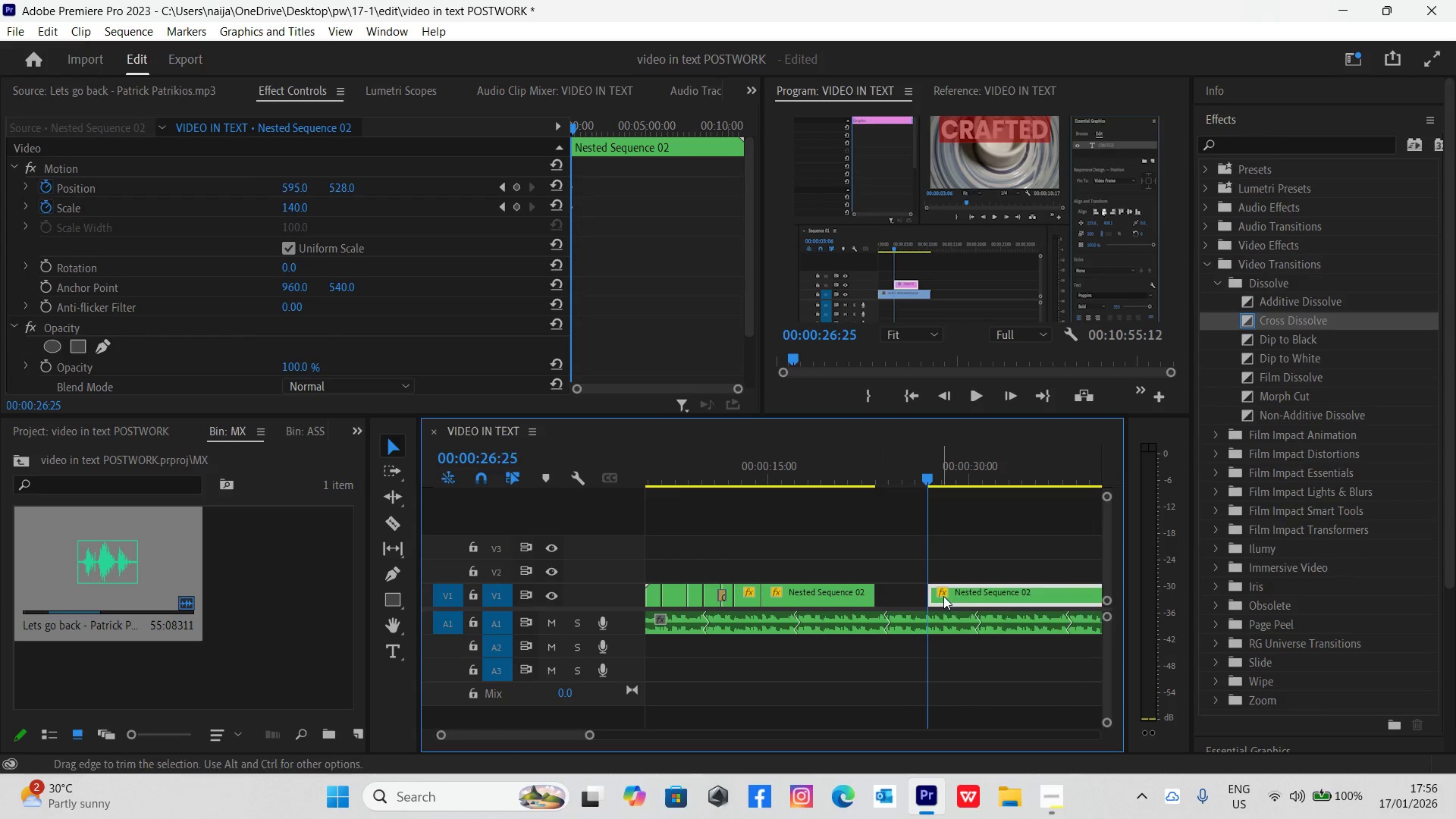 
left_click_drag(start_coordinate=[968, 591], to_coordinate=[919, 595])
 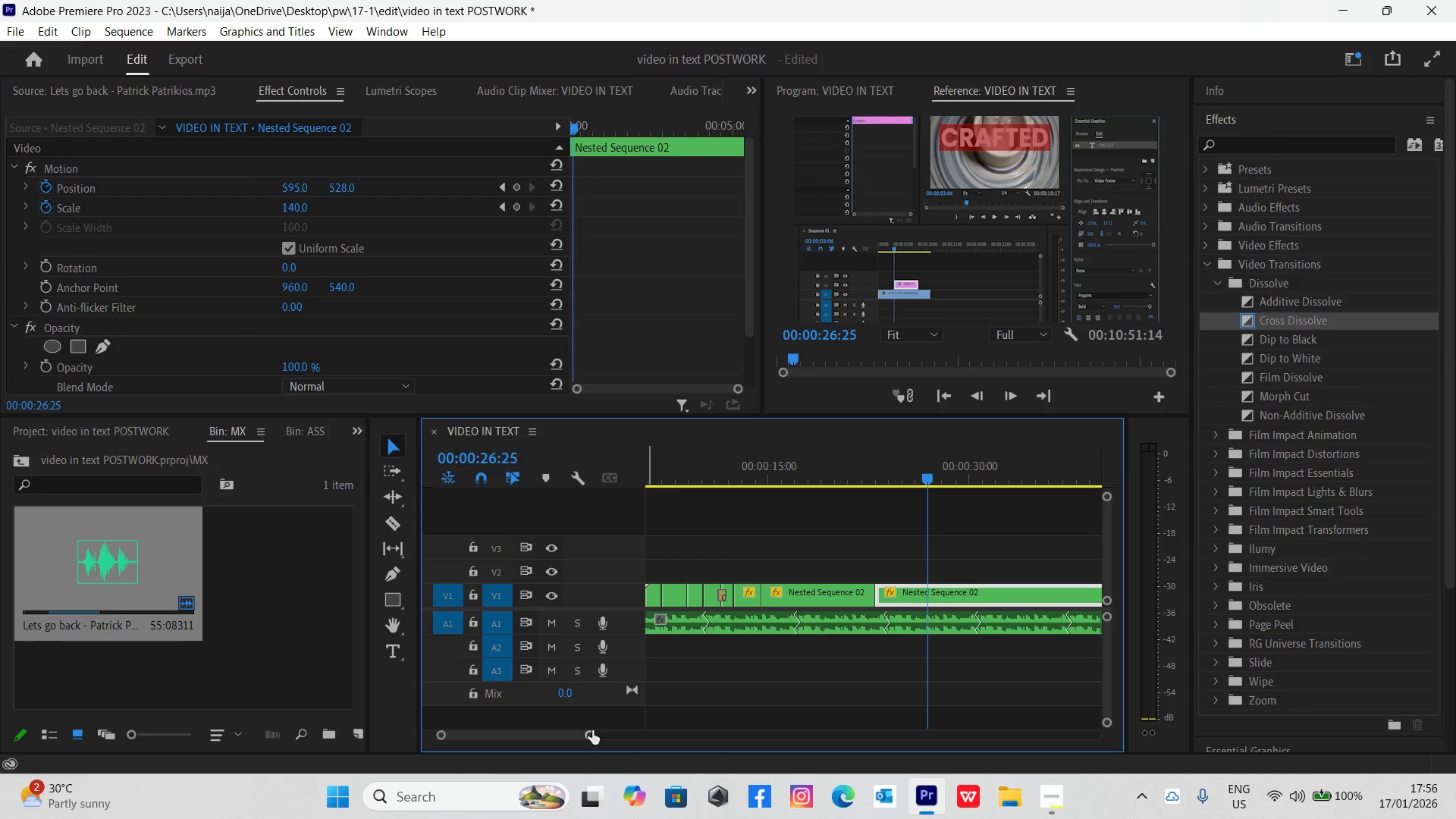 
left_click_drag(start_coordinate=[592, 734], to_coordinate=[623, 727])
 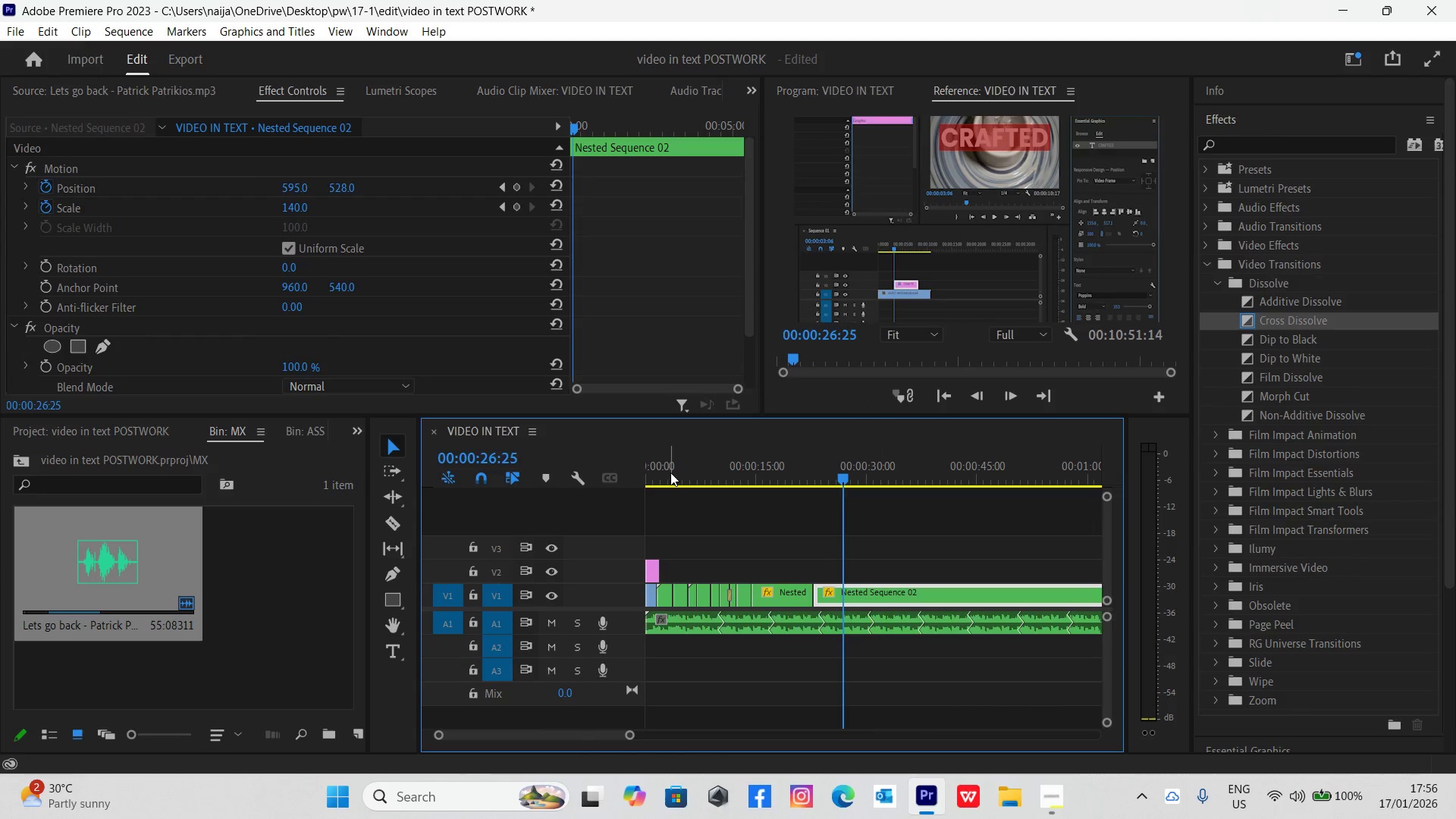 
left_click([673, 466])
 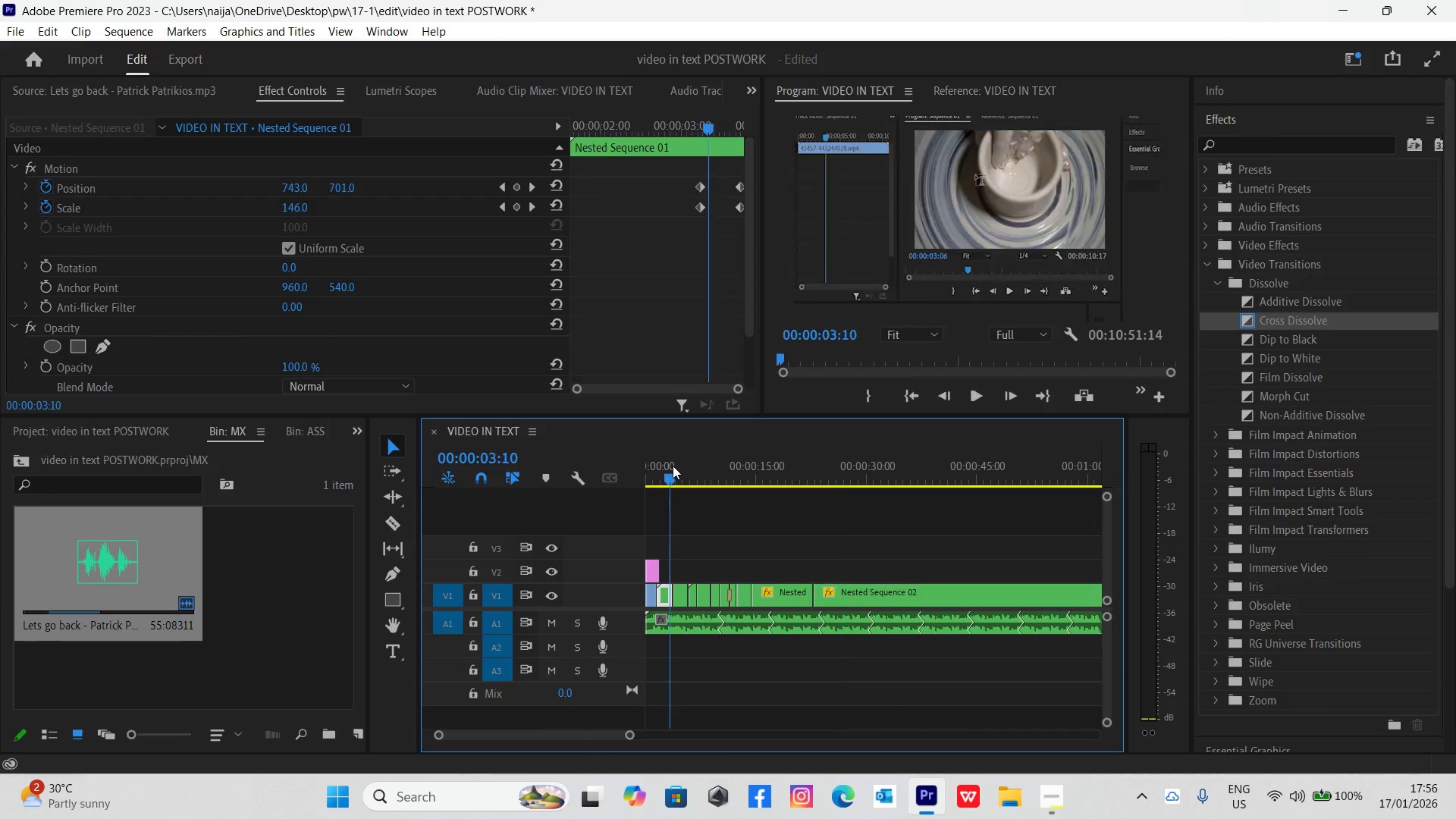 
key(Space)
 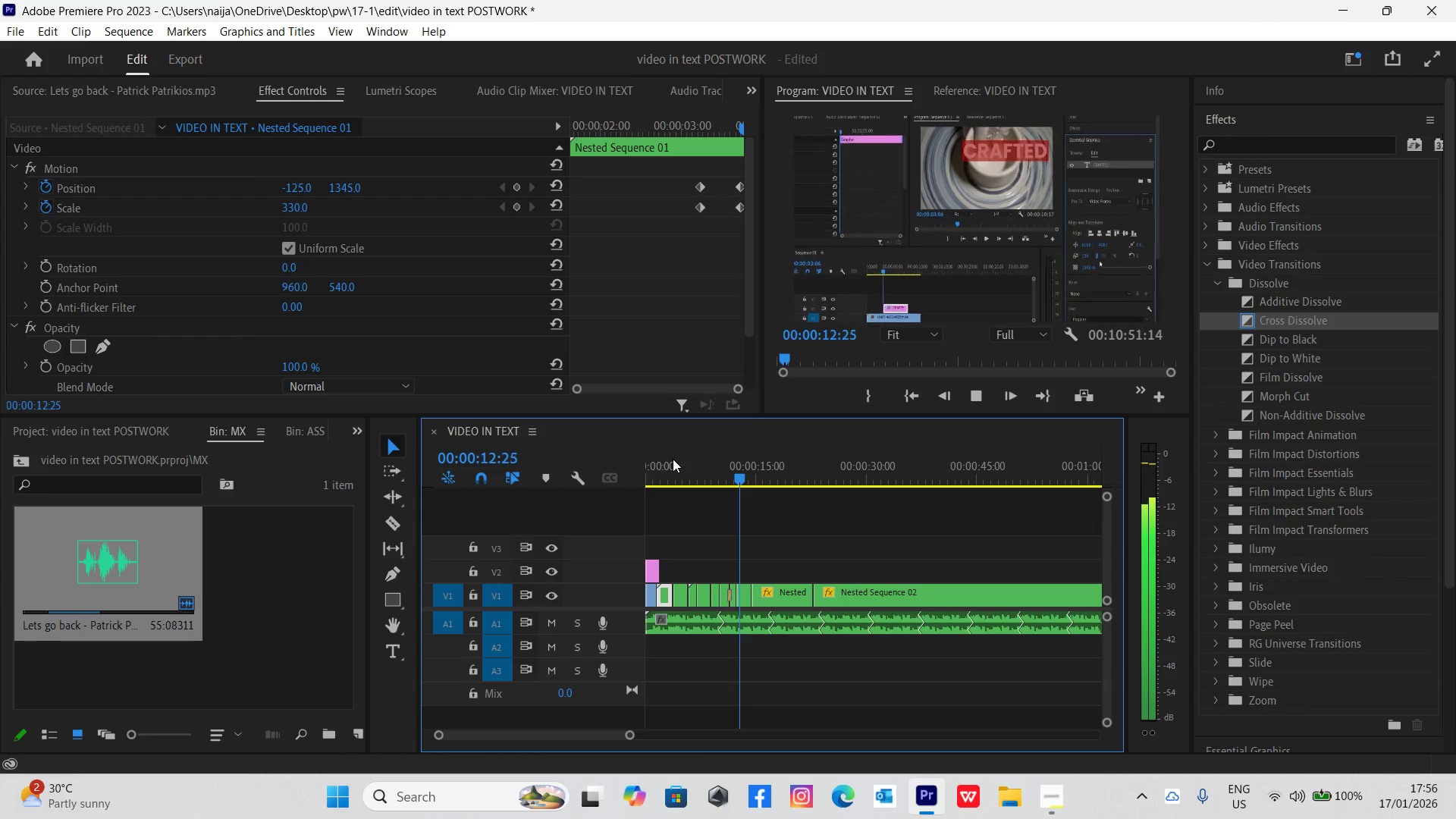 
wait(14.66)
 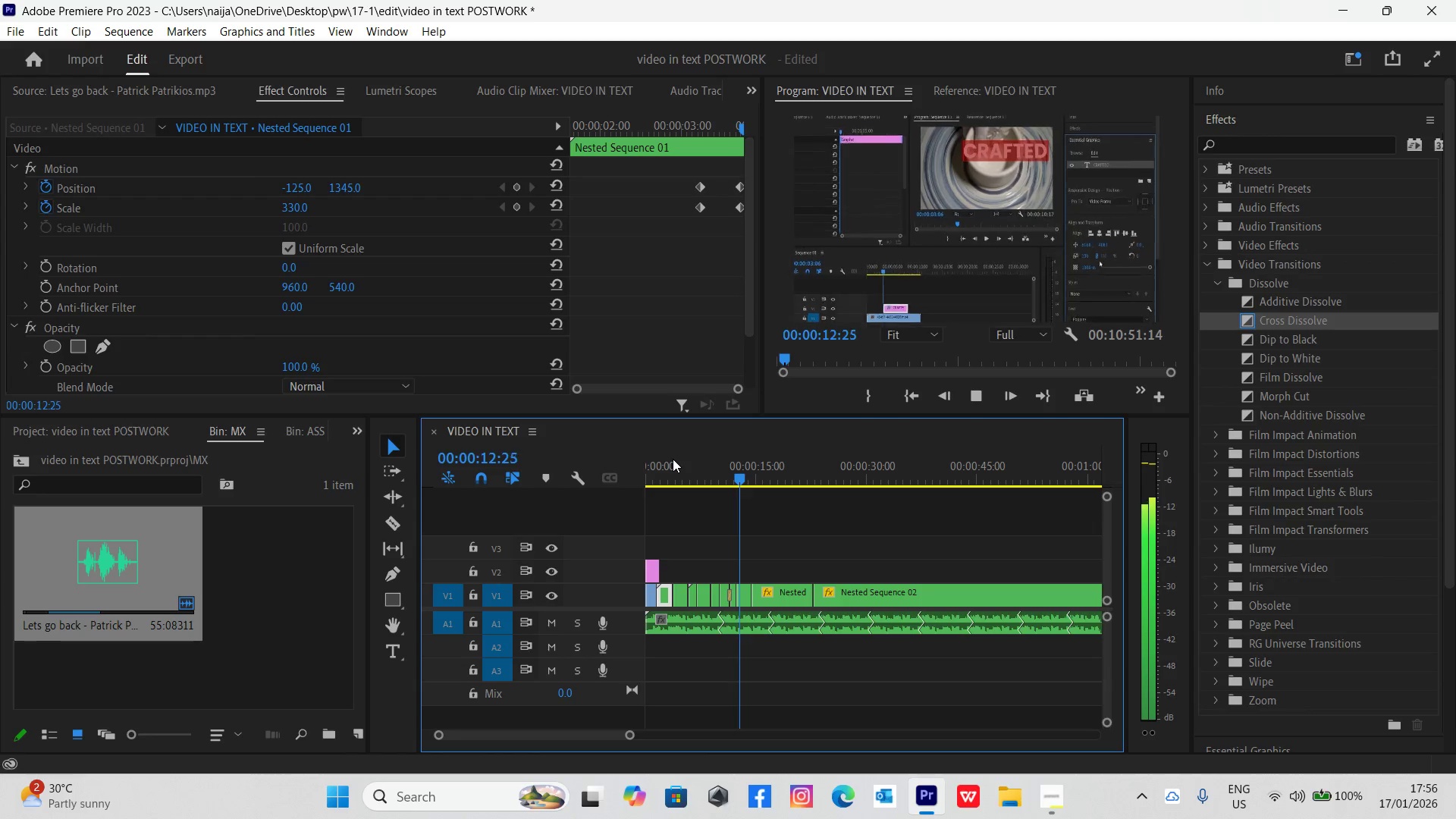 
key(Space)
 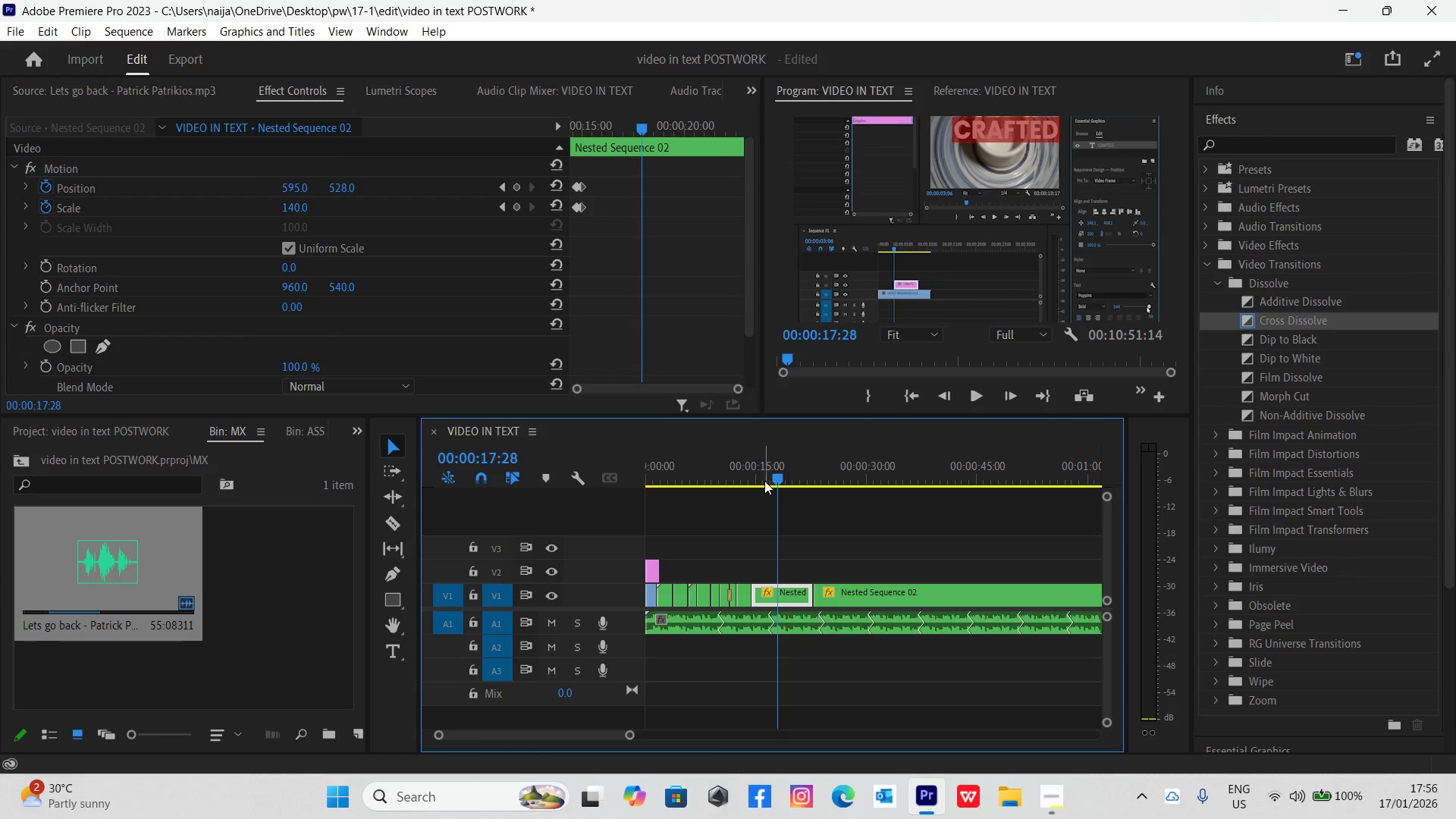 
left_click([750, 478])
 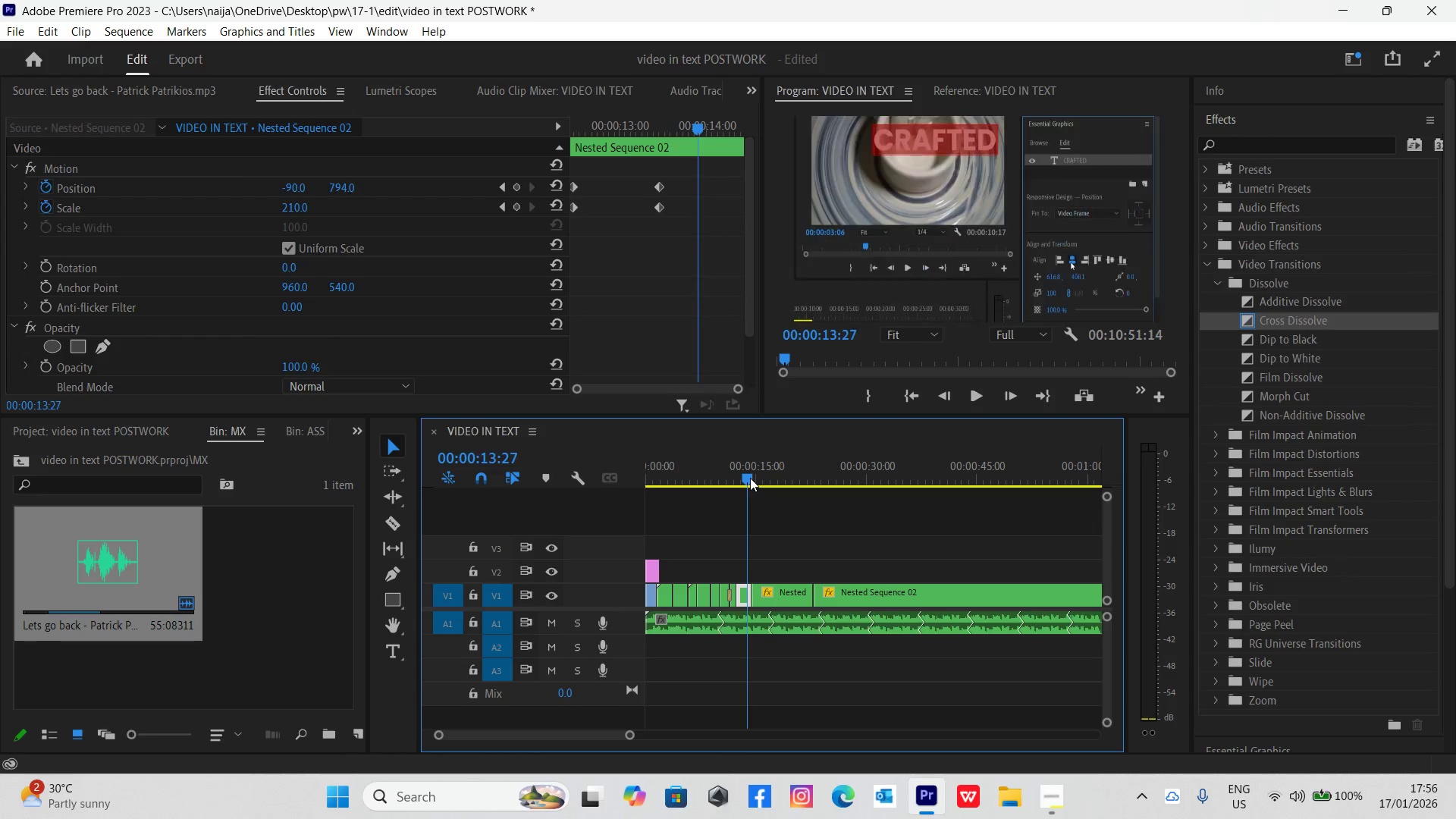 
key(Space)
 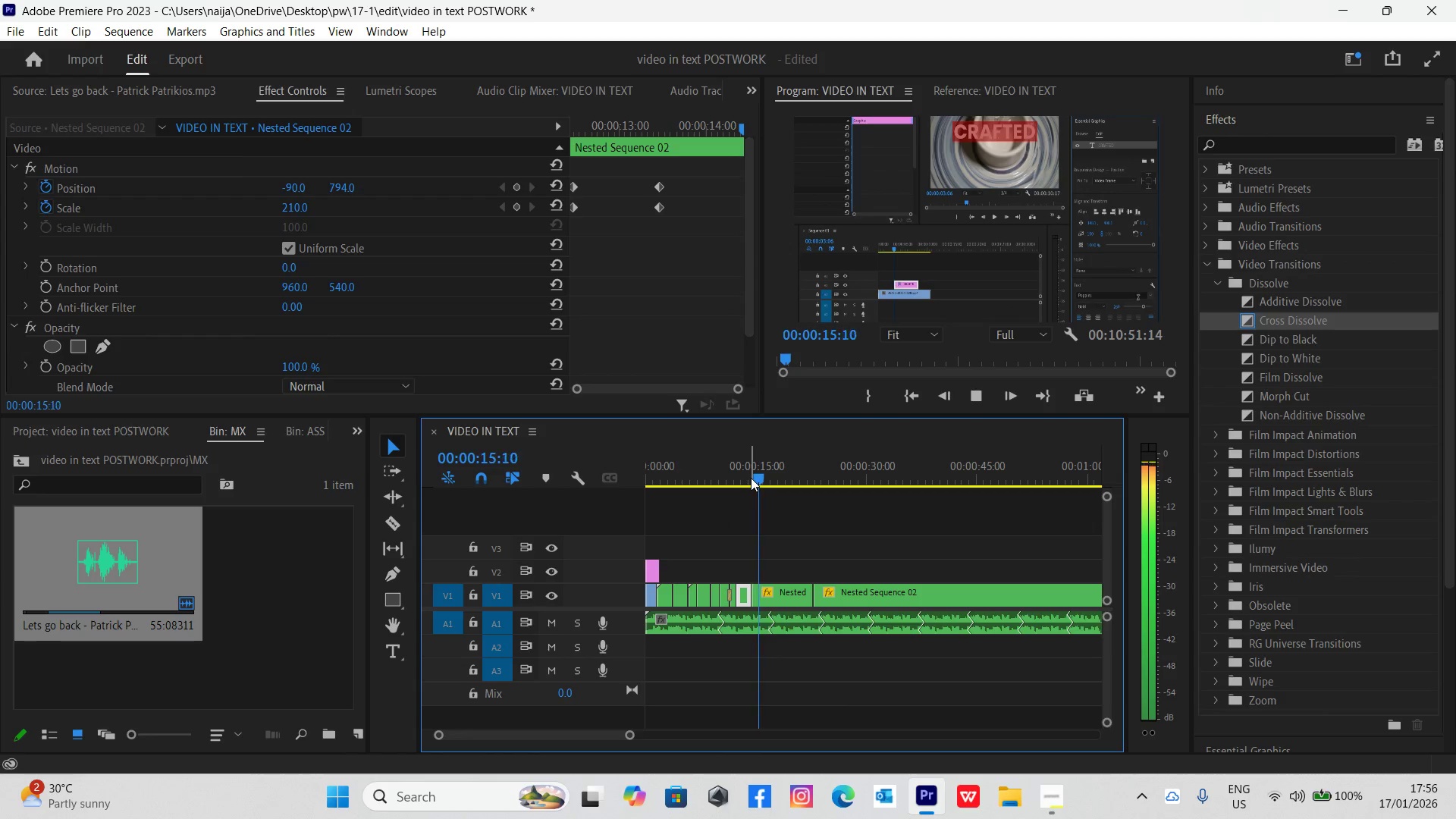 
key(Space)
 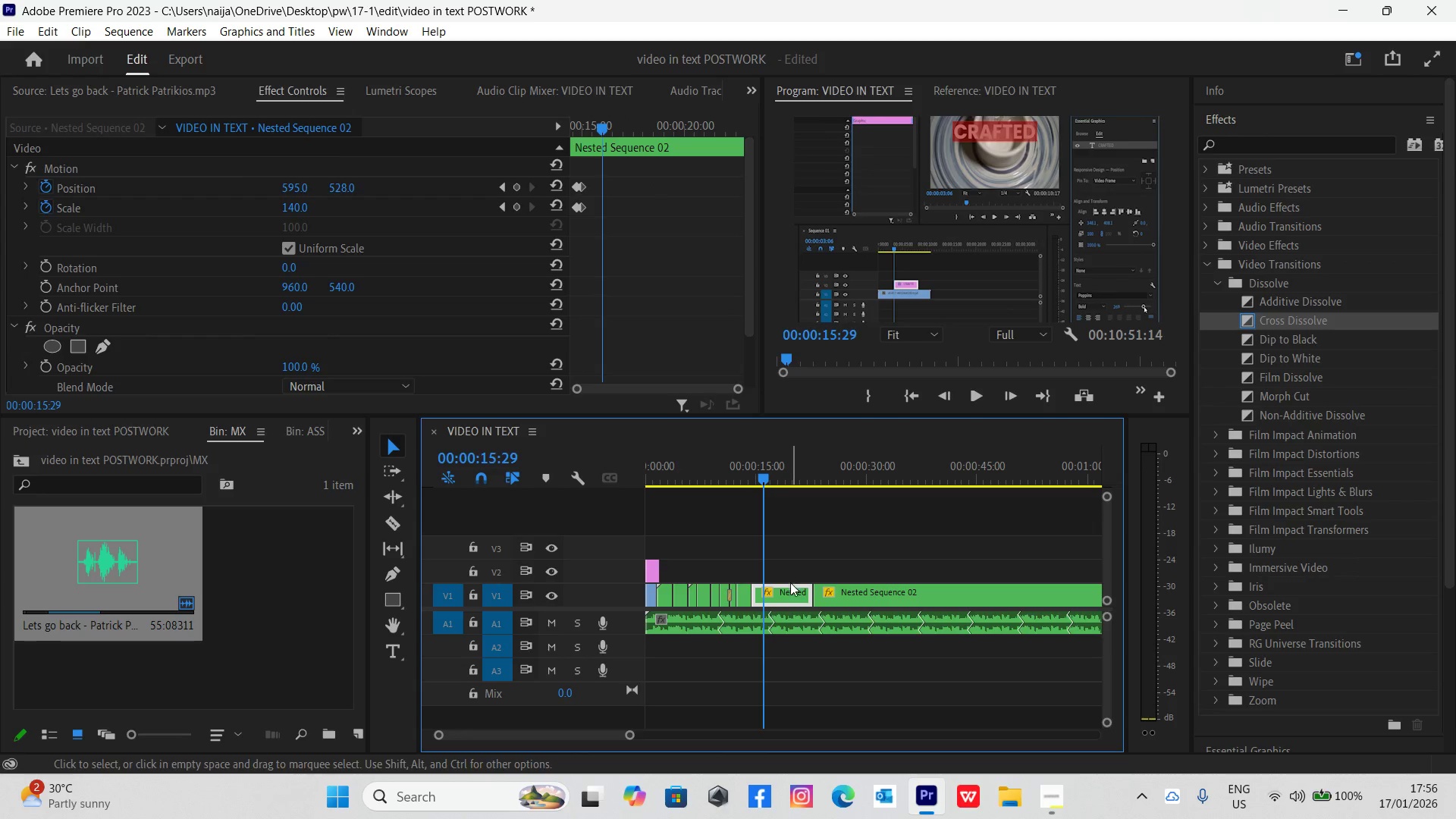 
left_click([790, 591])
 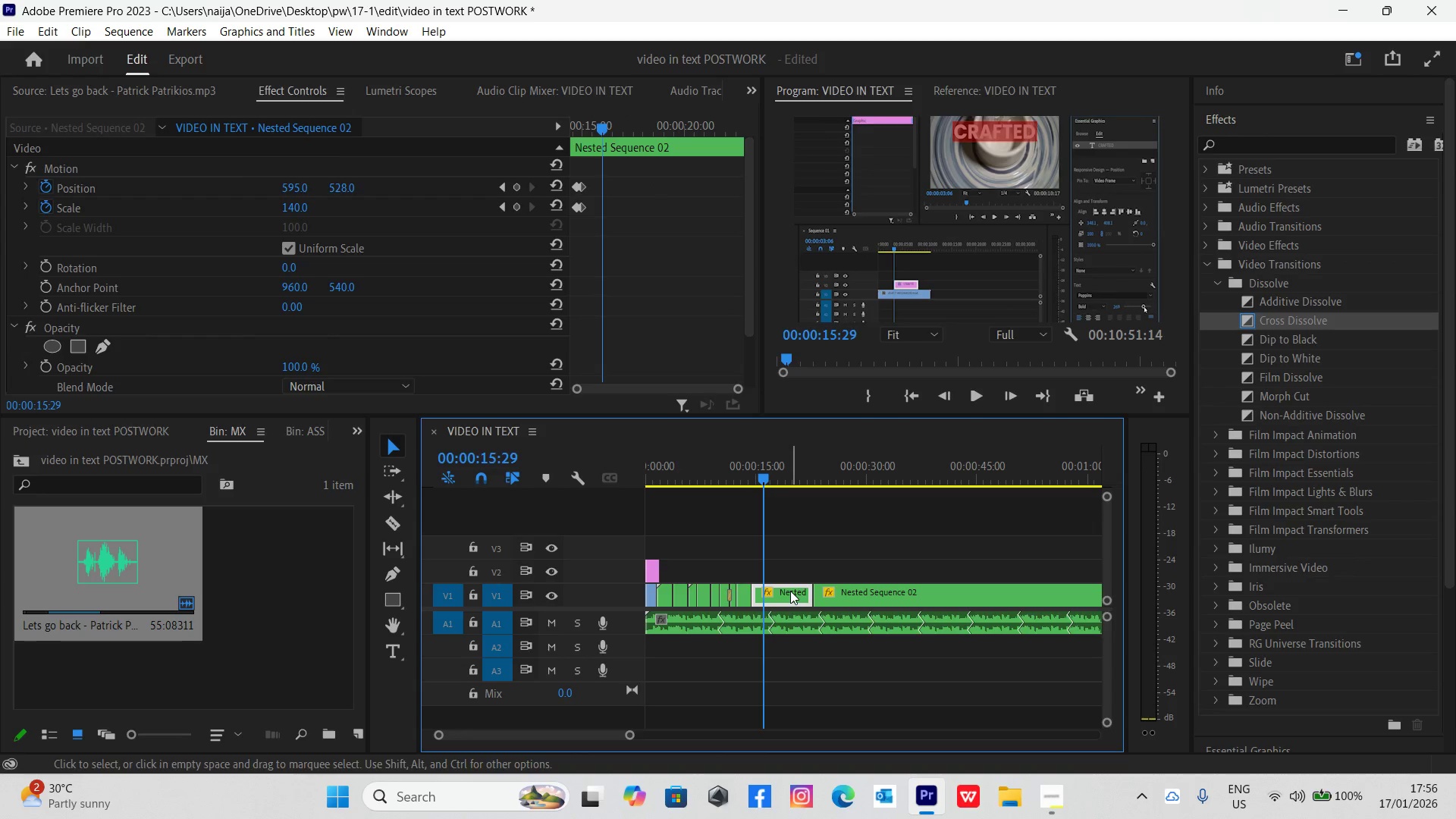 
right_click([790, 591])
 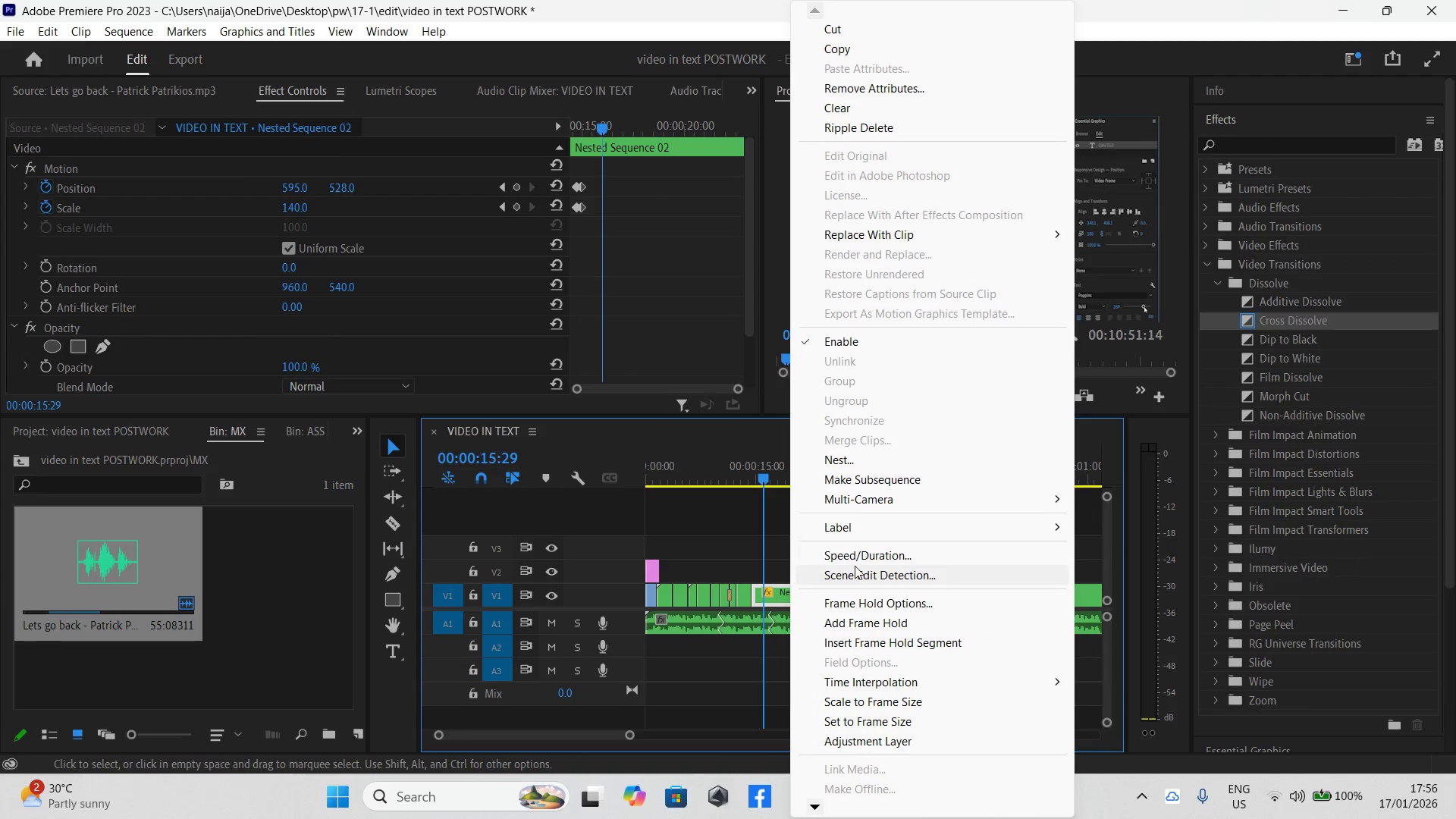 
left_click([855, 554])
 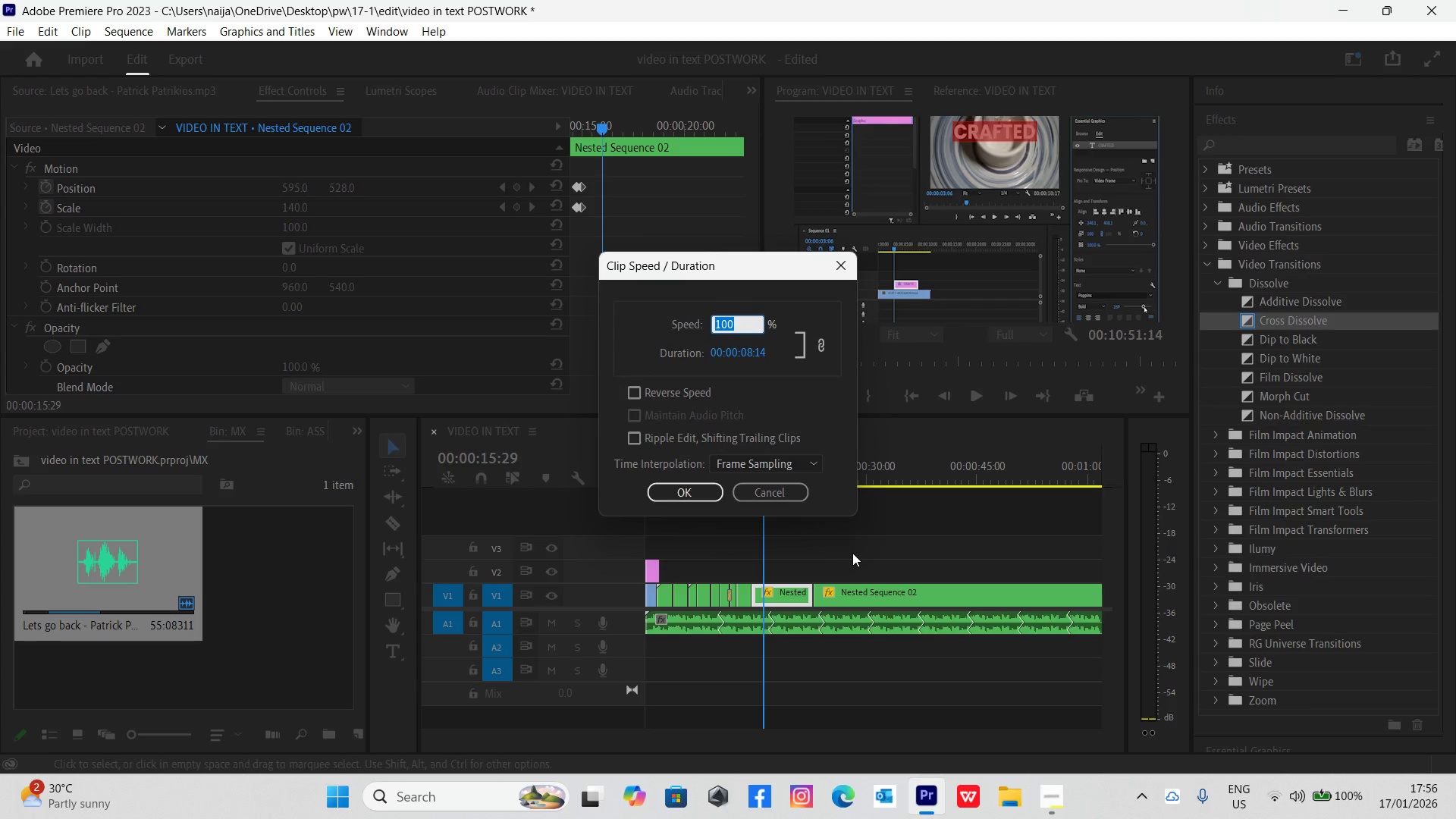 
key(2)
 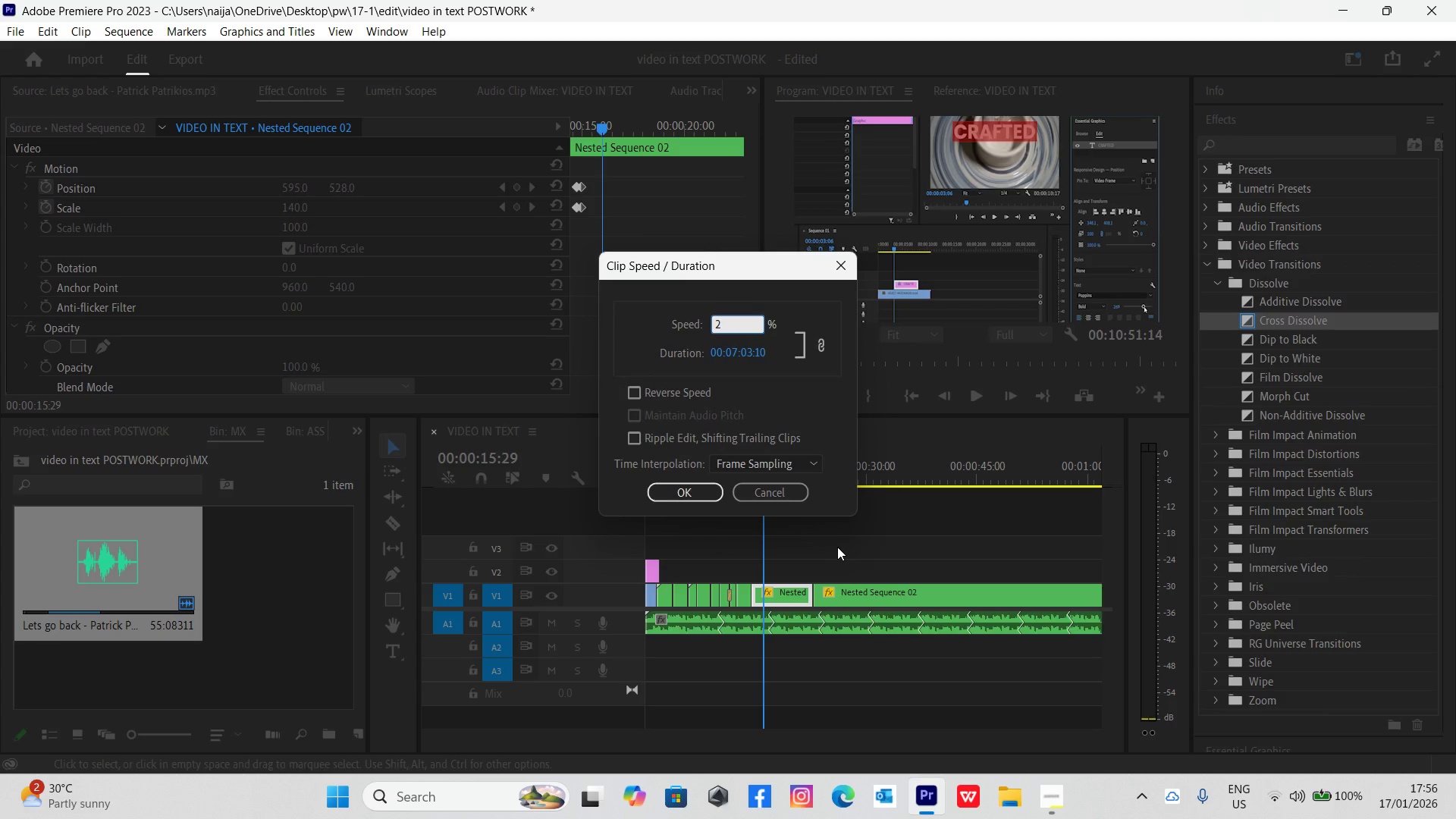 
type(00)
 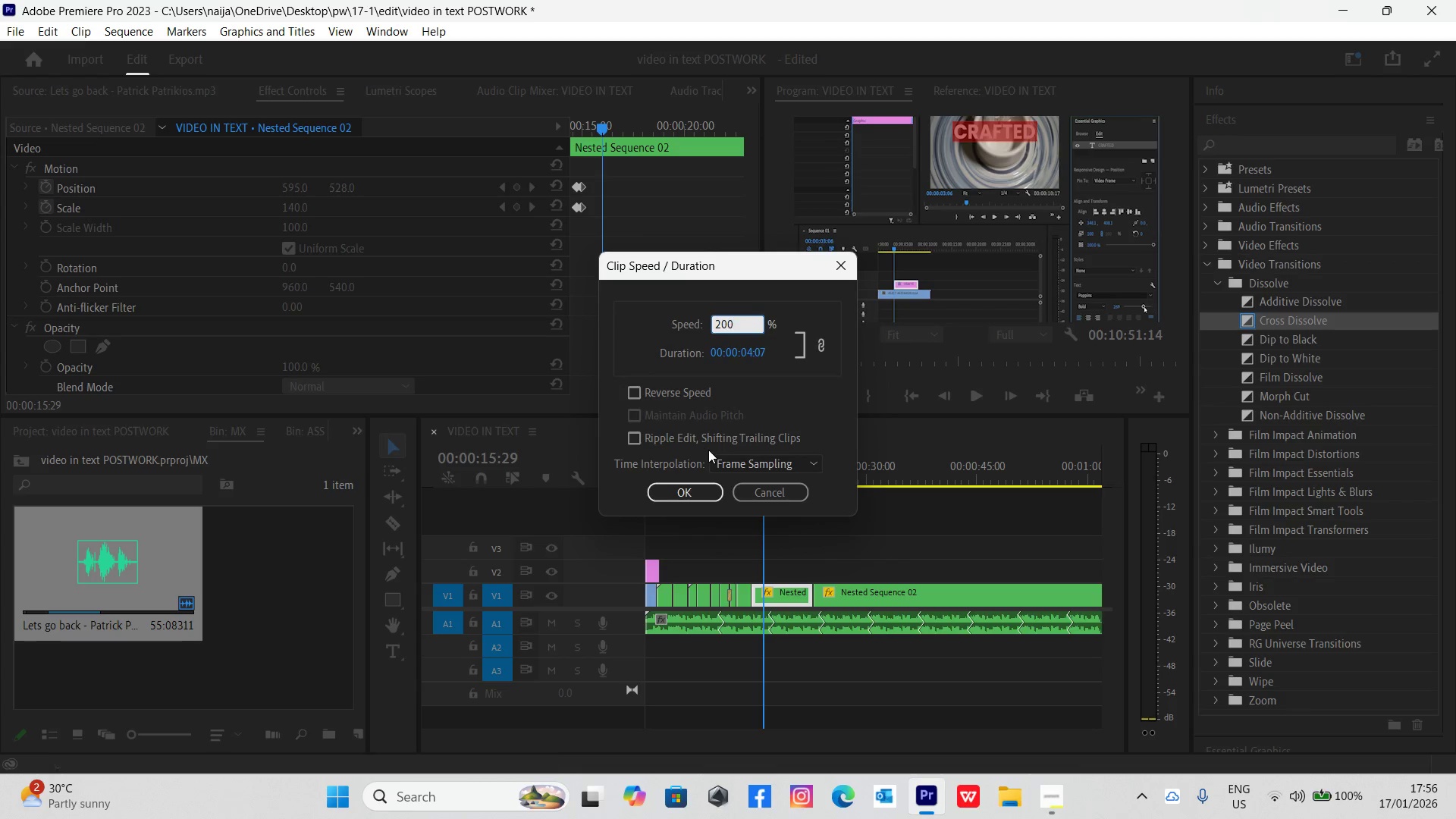 
left_click([723, 461])
 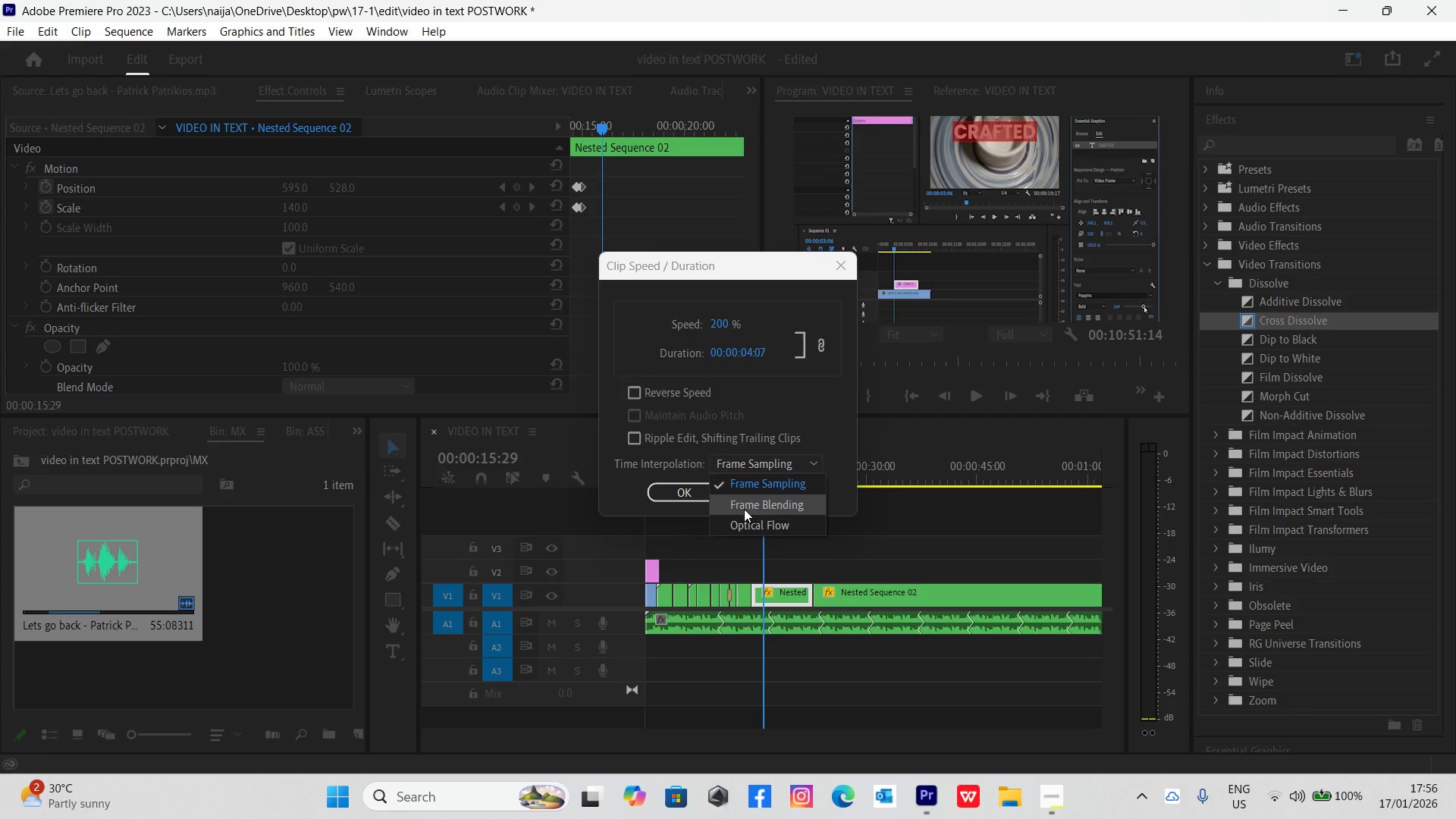 
left_click([748, 517])
 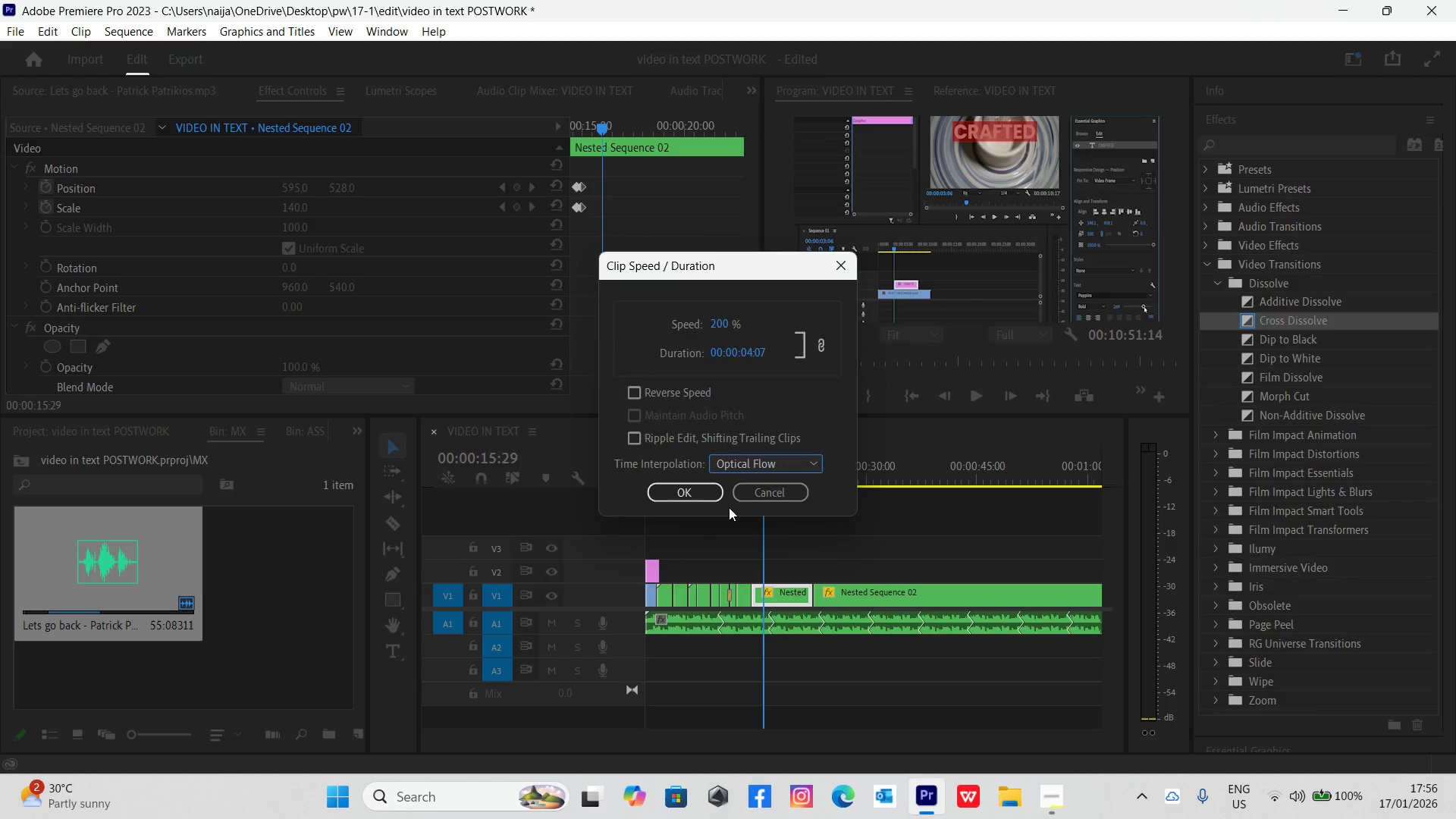 
left_click([704, 498])
 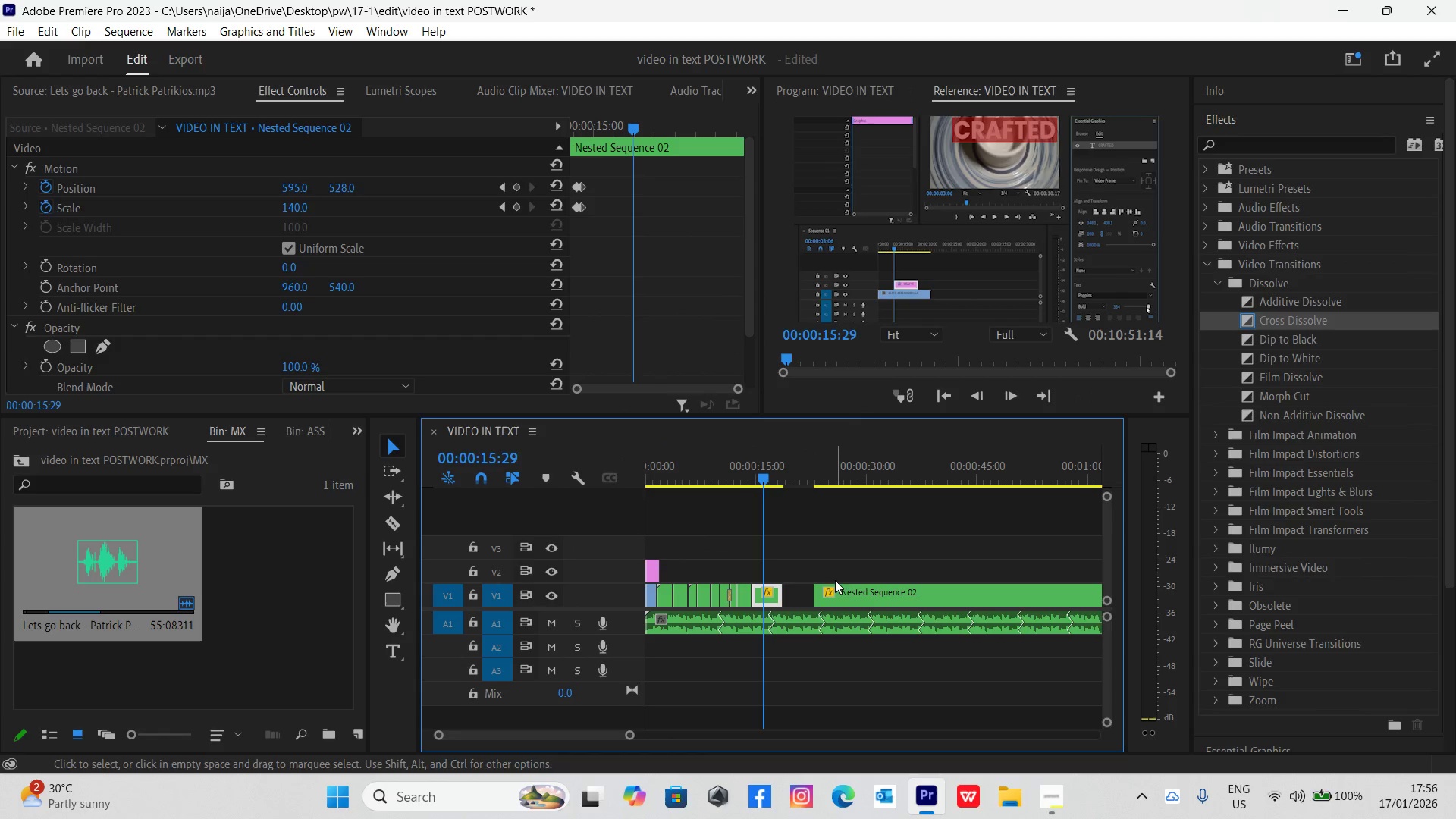 
left_click_drag(start_coordinate=[845, 595], to_coordinate=[821, 588])
 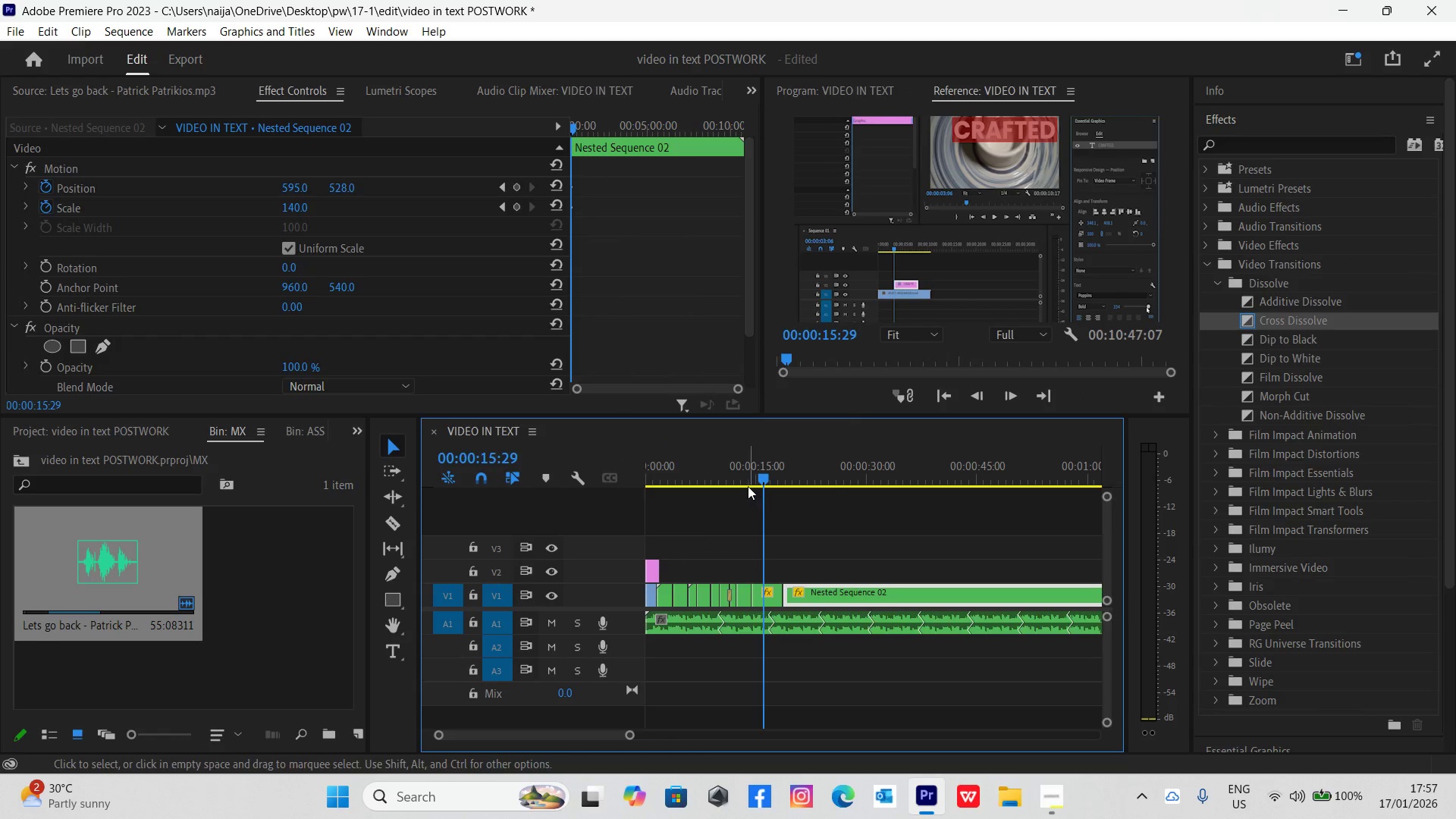 
left_click([746, 478])
 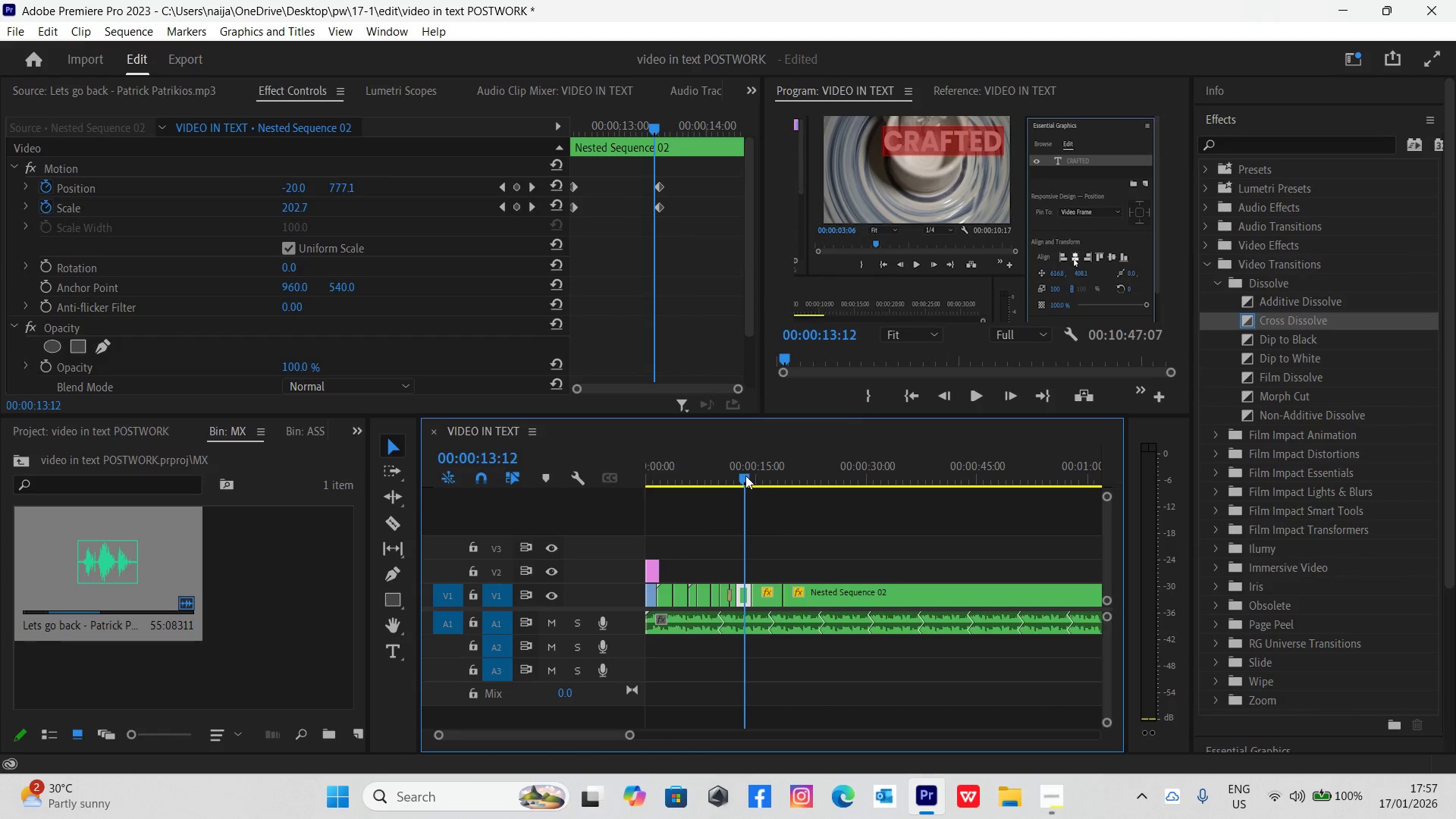 
key(Space)
 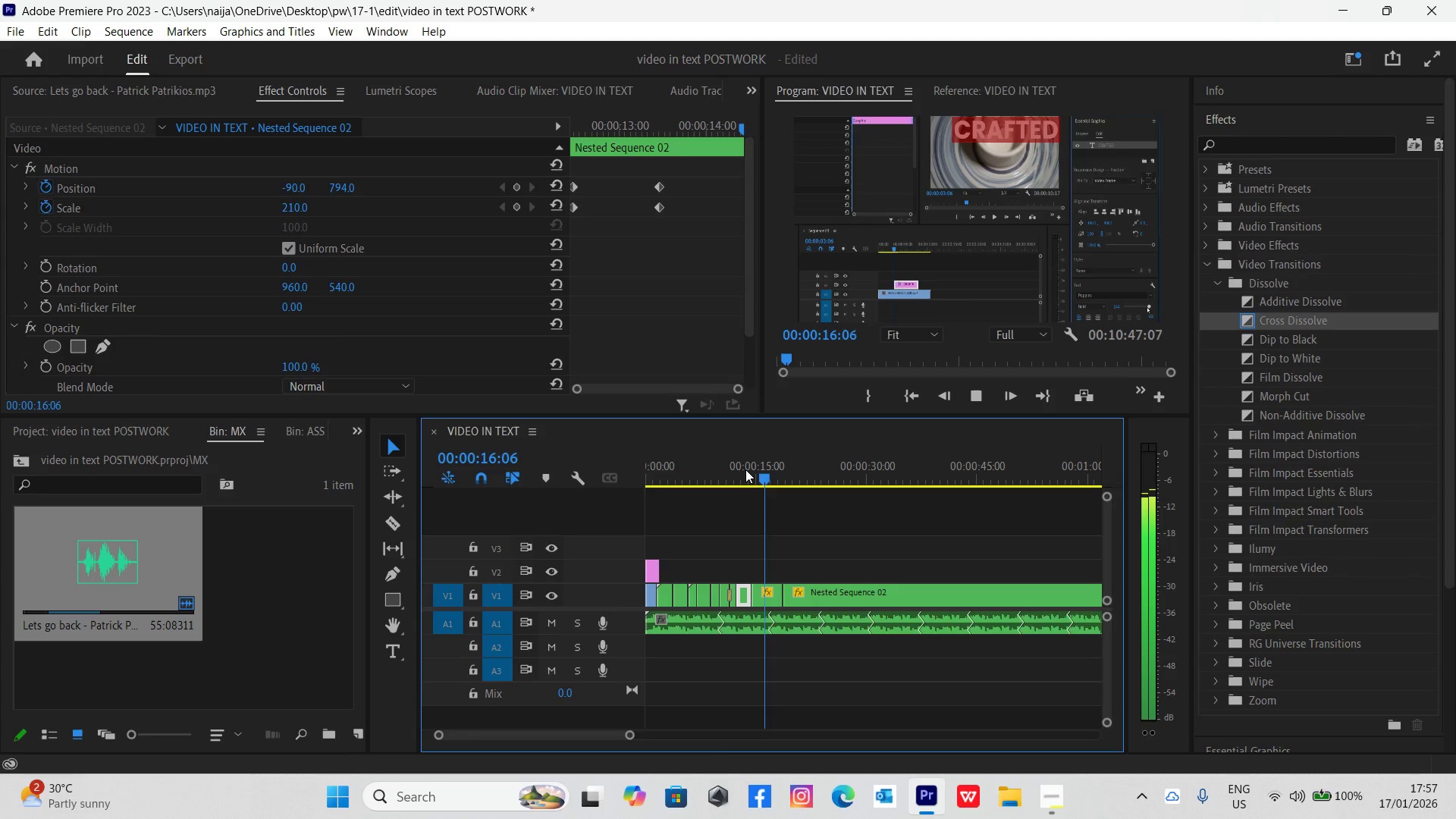 
left_click([745, 472])
 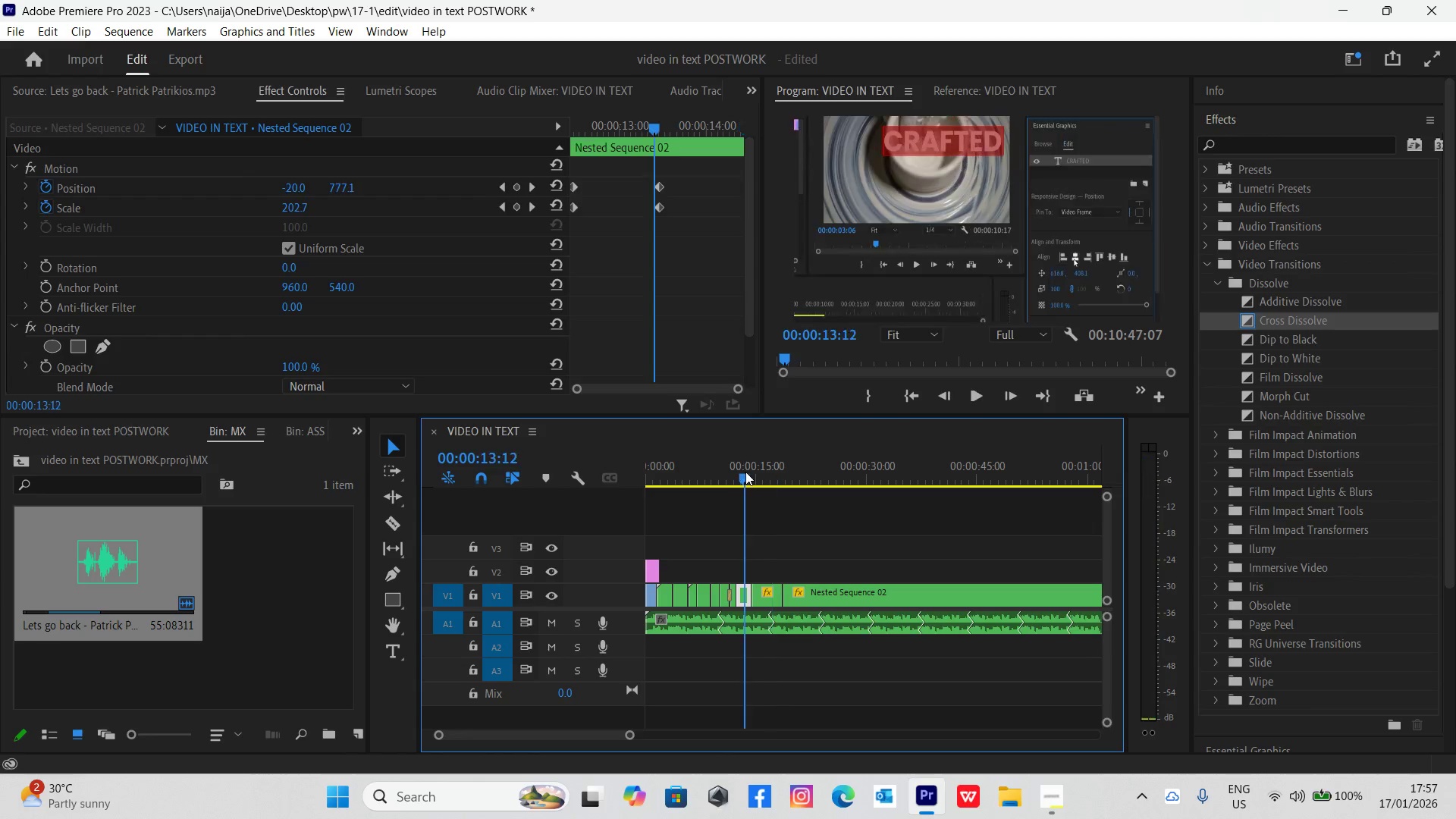 
key(Space)
 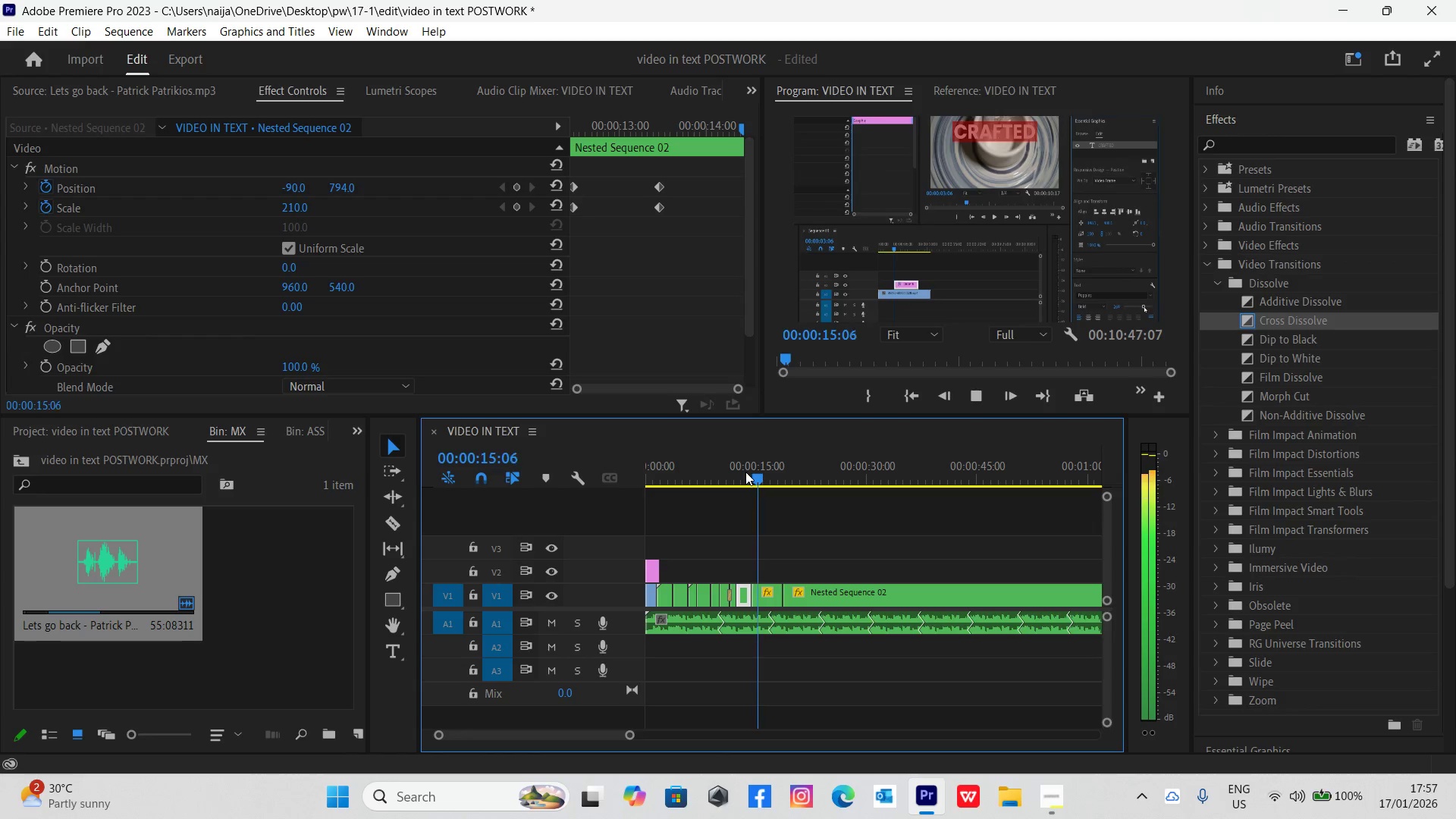 
left_click([745, 472])
 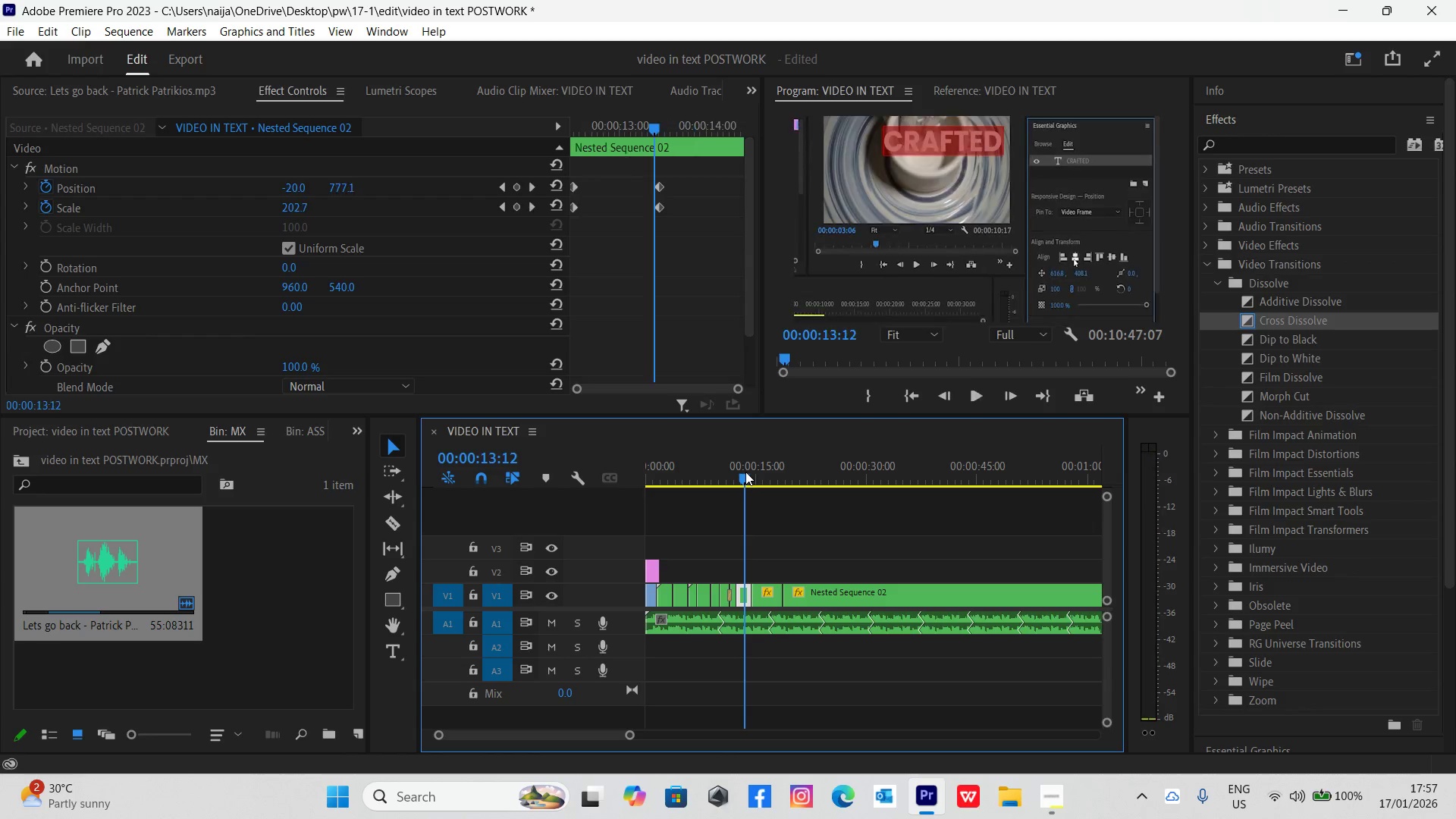 
key(Space)
 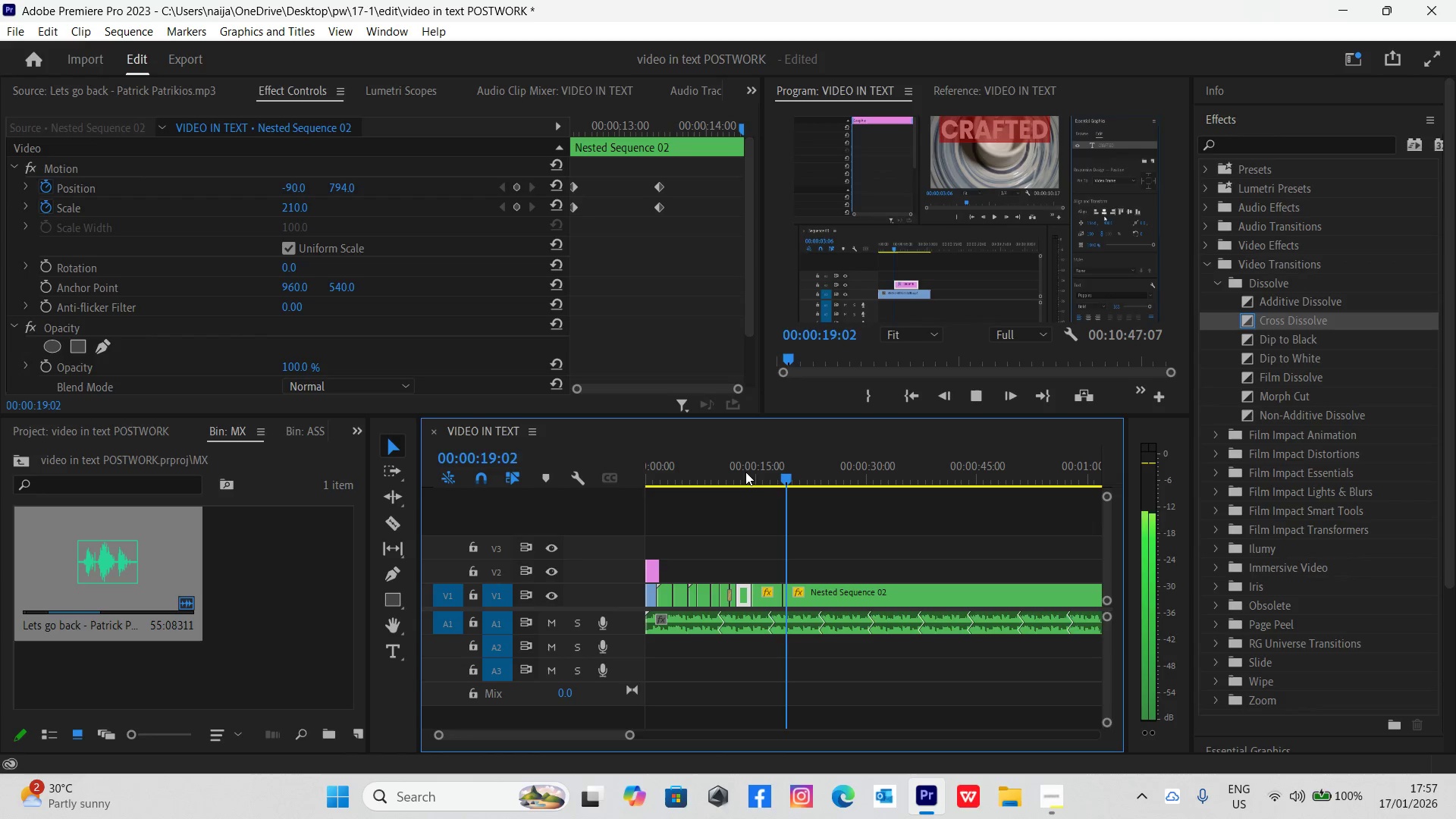 
wait(7.72)
 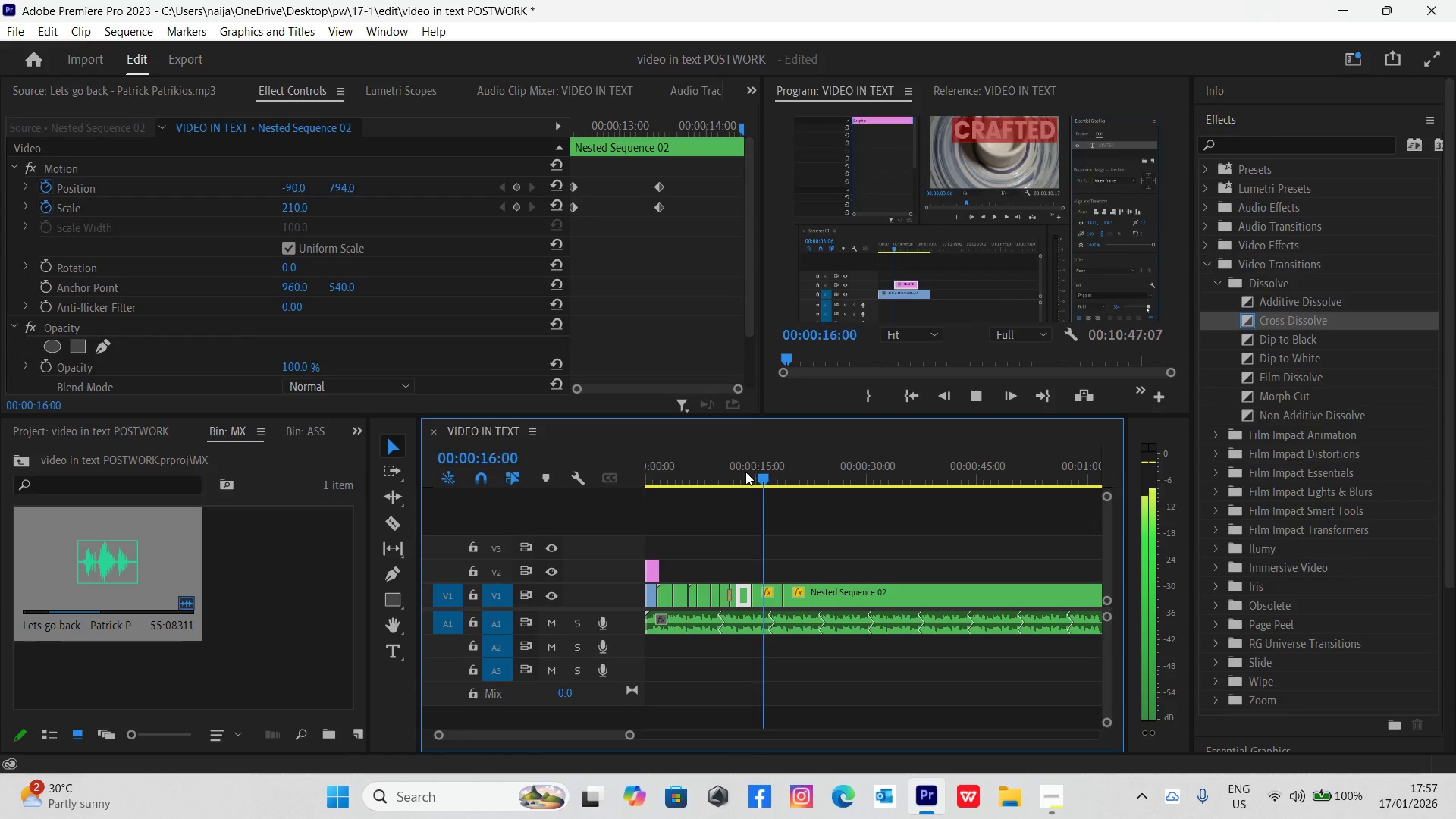 
left_click([745, 472])
 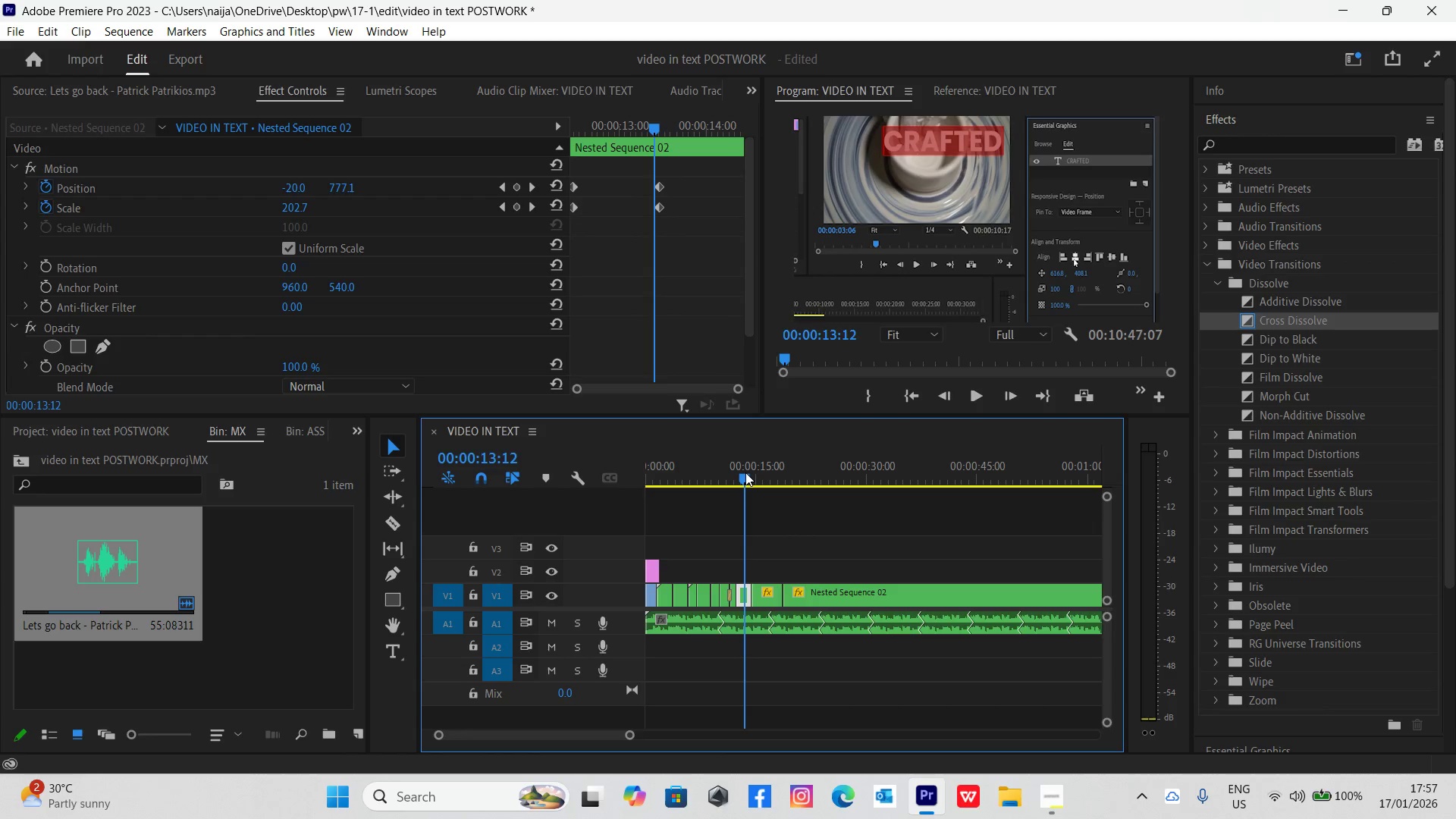 
key(Control+Backquote)
 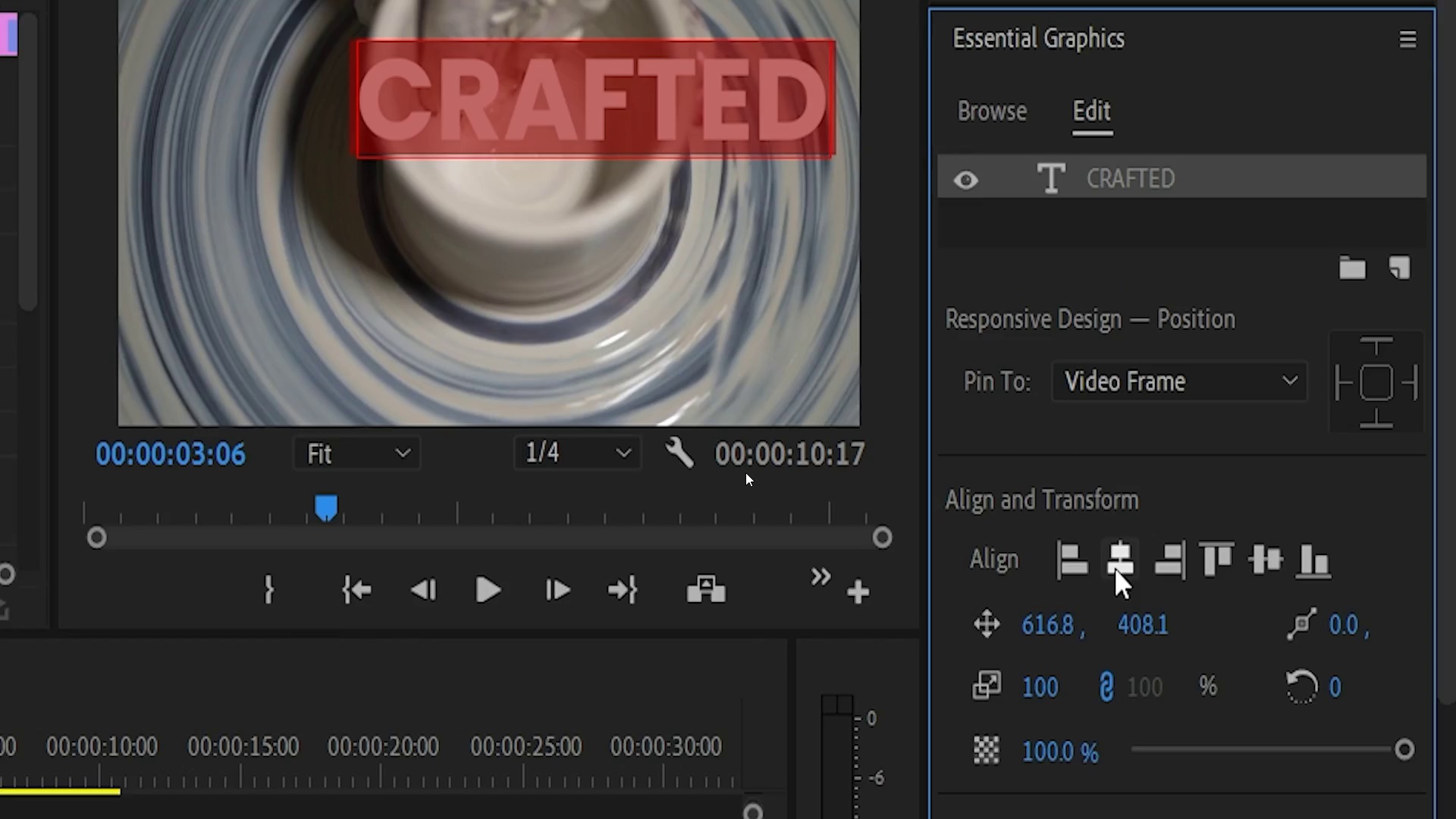 
key(Space)
 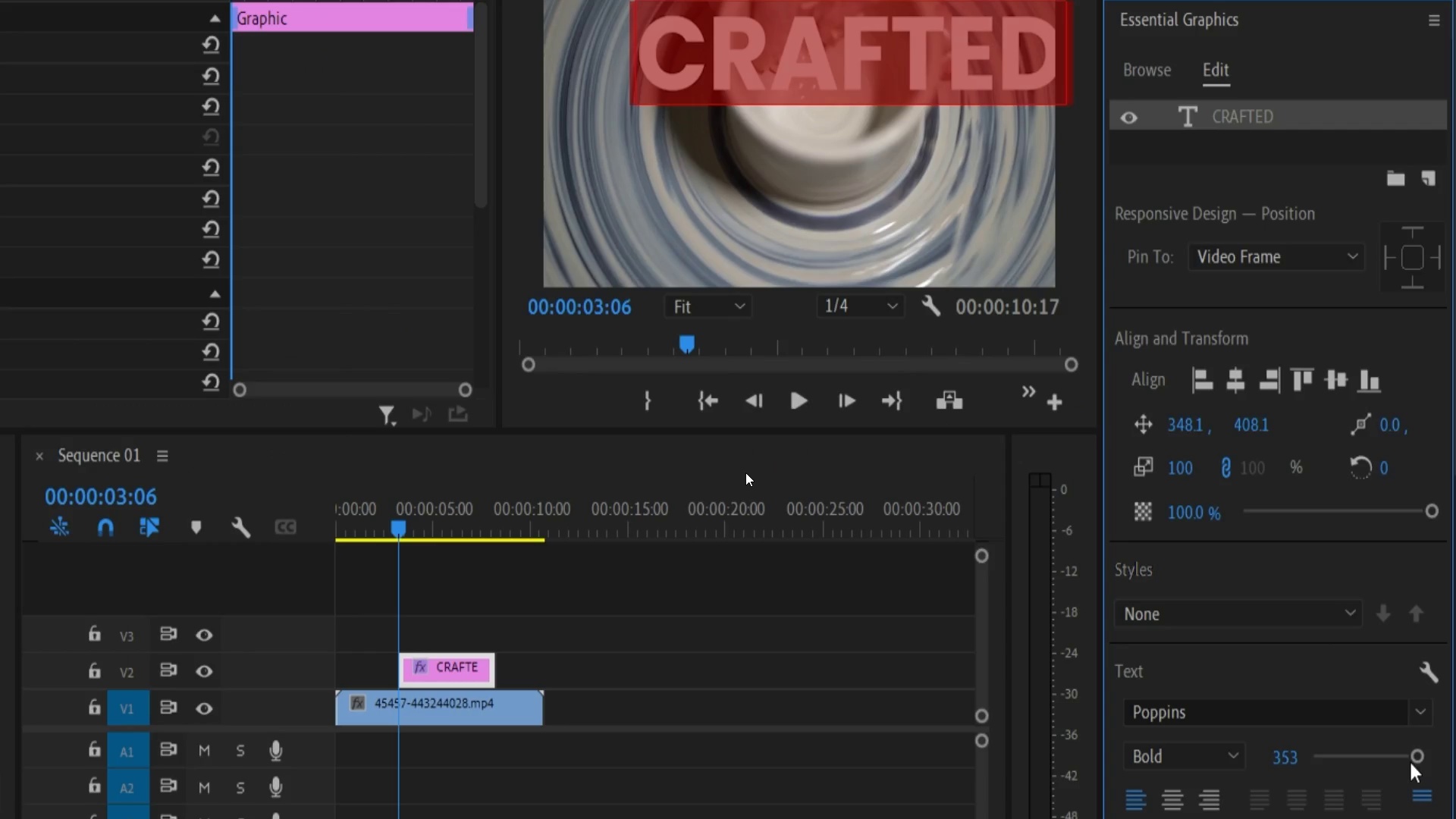 
wait(5.84)
 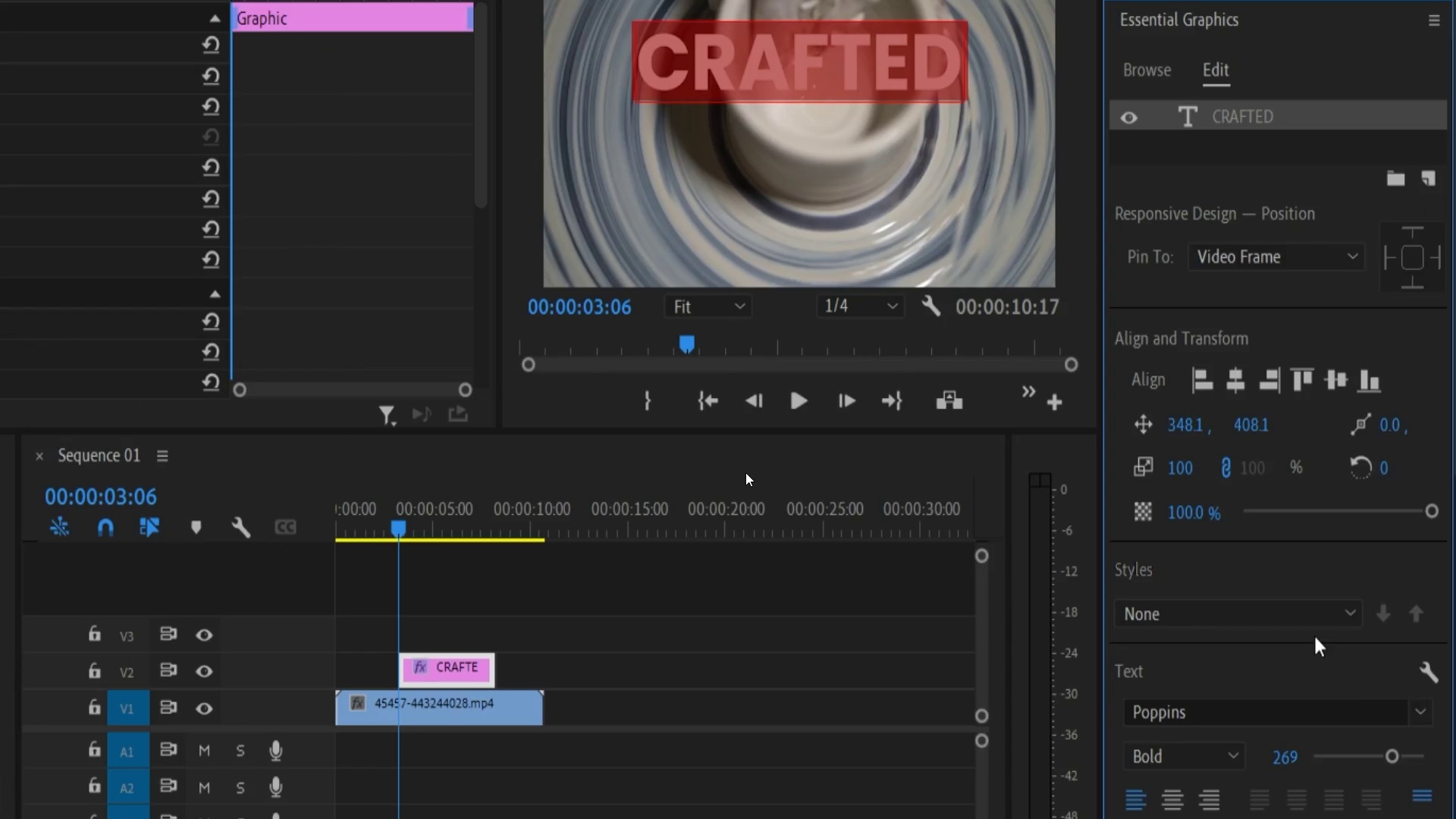 
key(Space)
 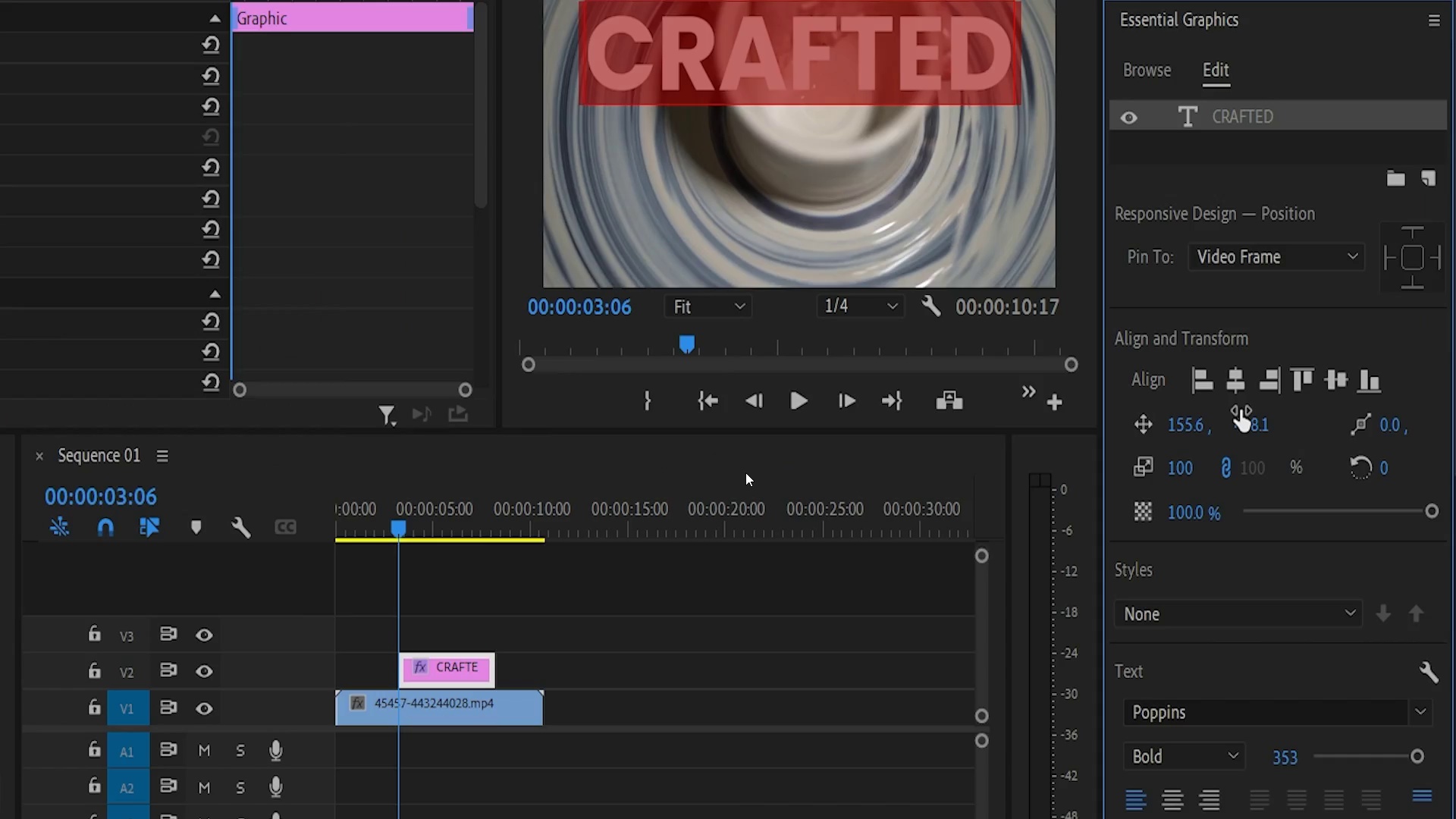 
key(Control+Backquote)
 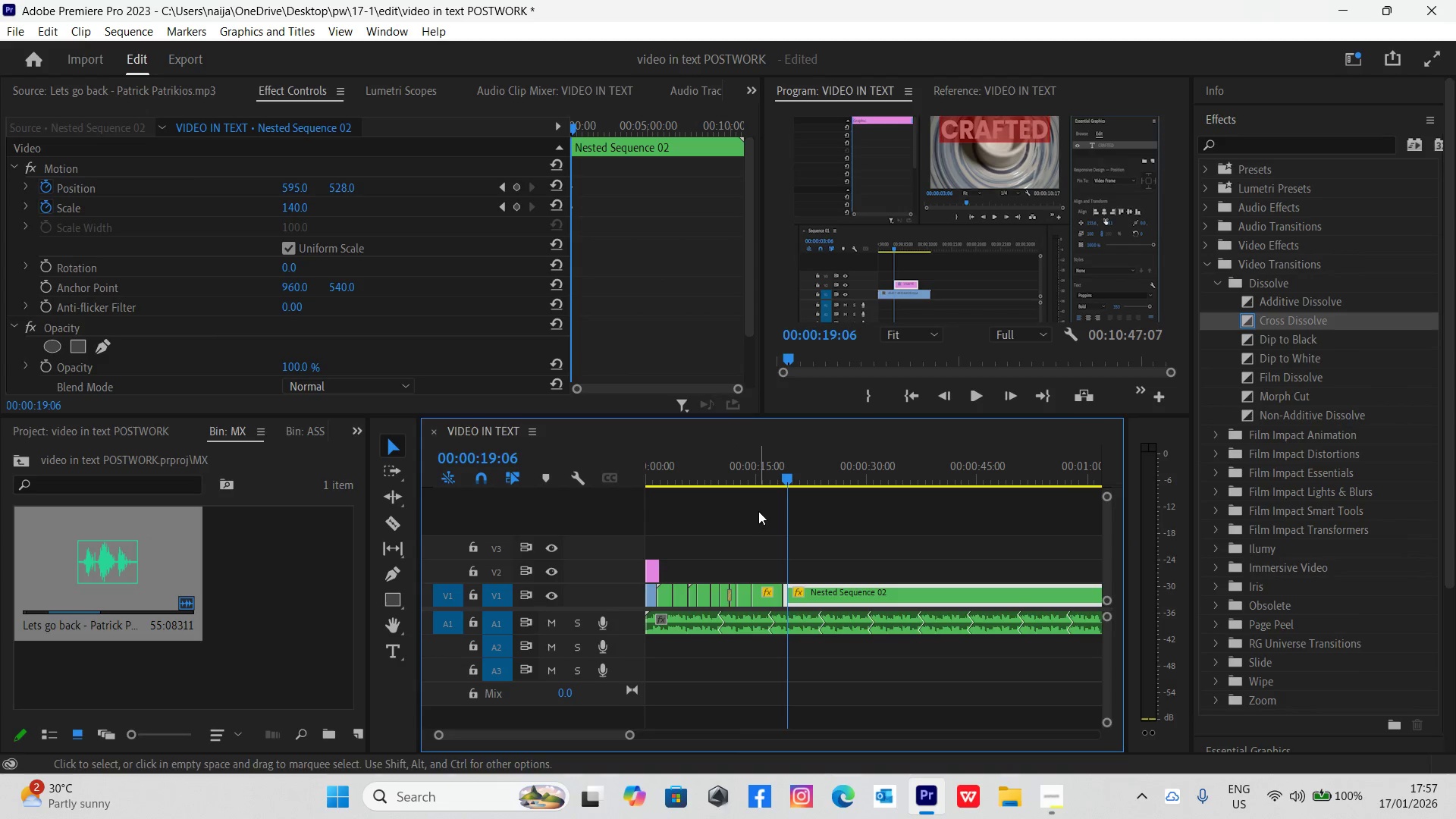 
left_click([756, 479])
 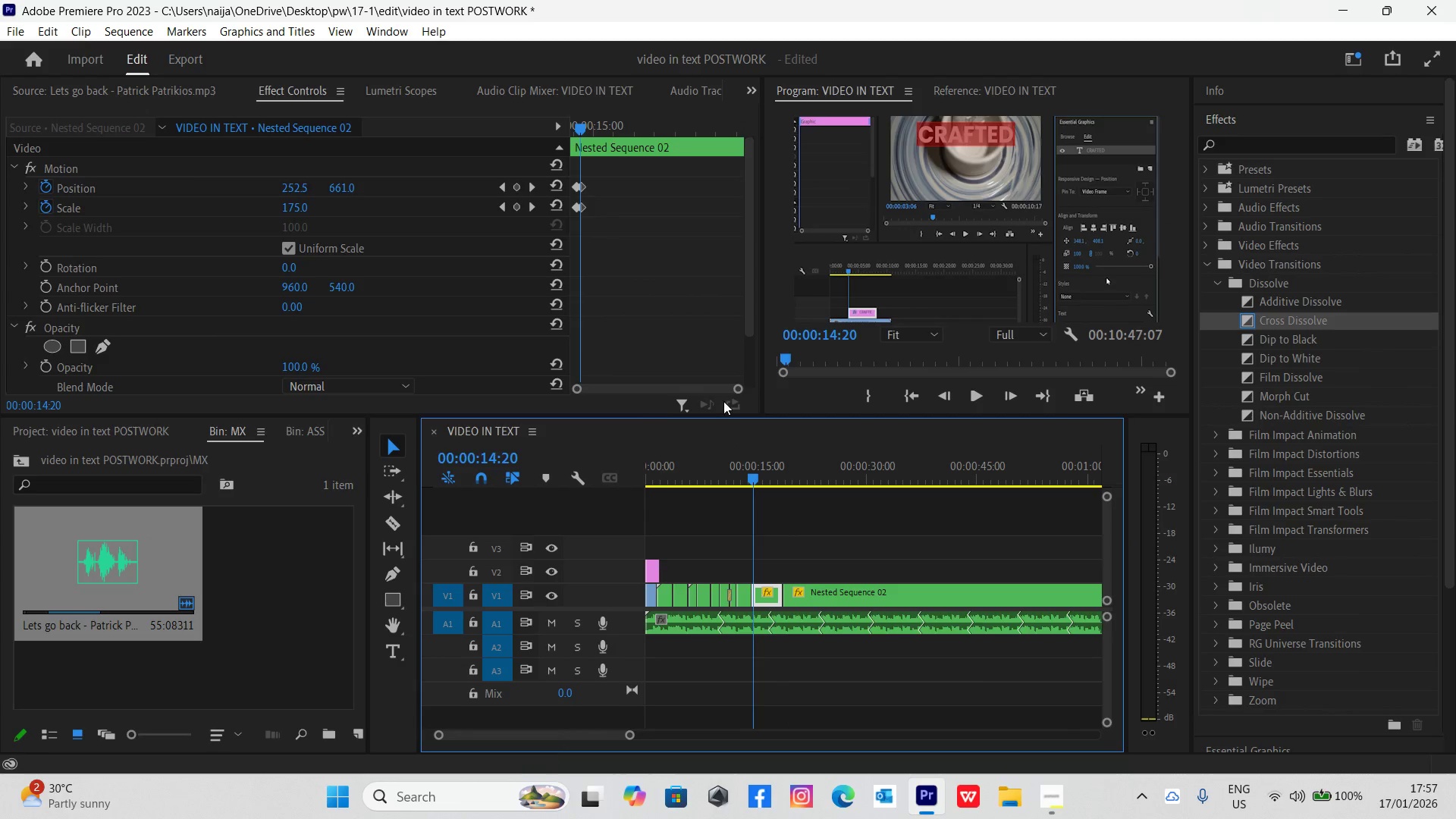 
left_click_drag(start_coordinate=[736, 388], to_coordinate=[679, 370])
 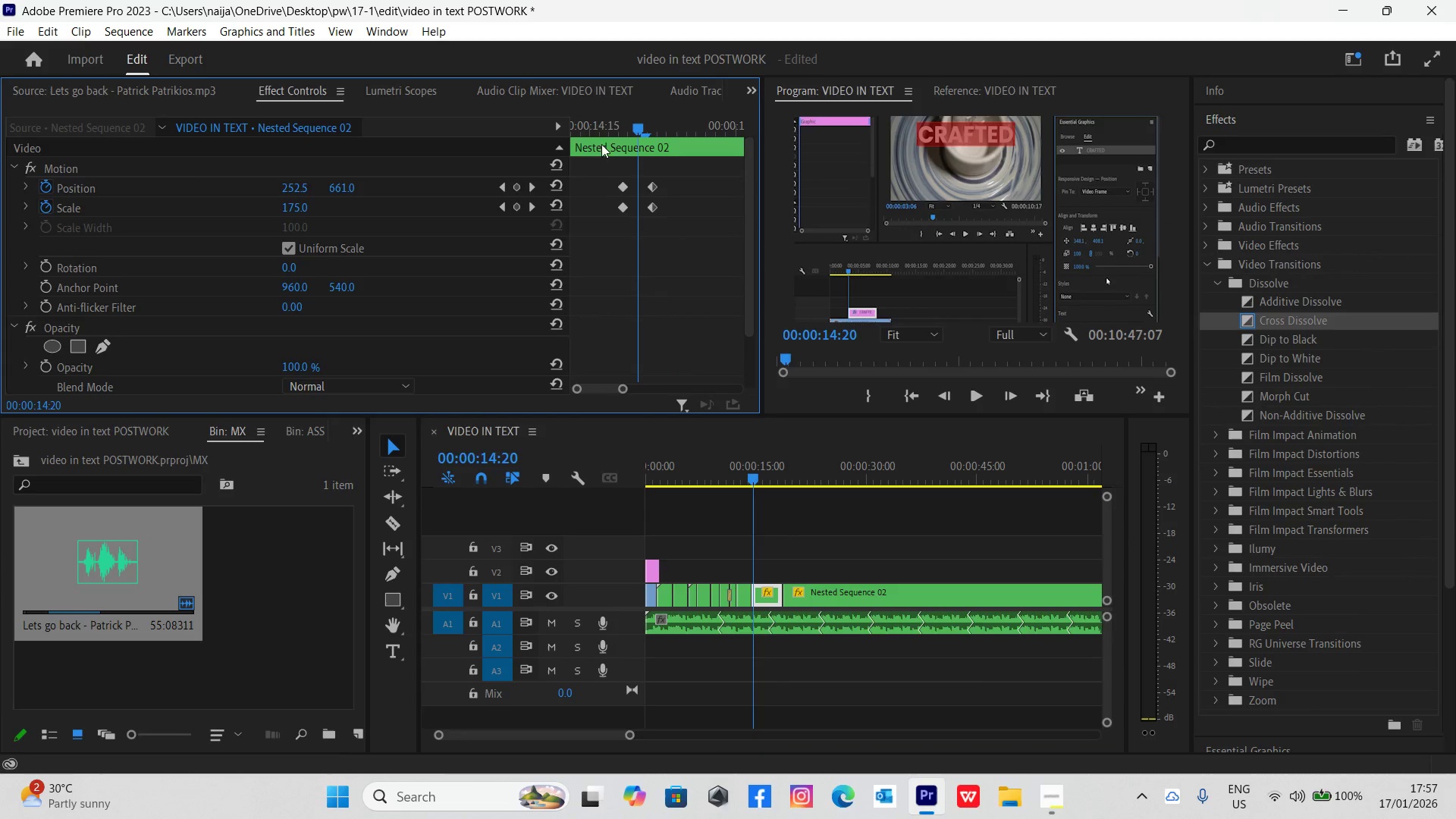 
left_click_drag(start_coordinate=[619, 133], to_coordinate=[682, 177])
 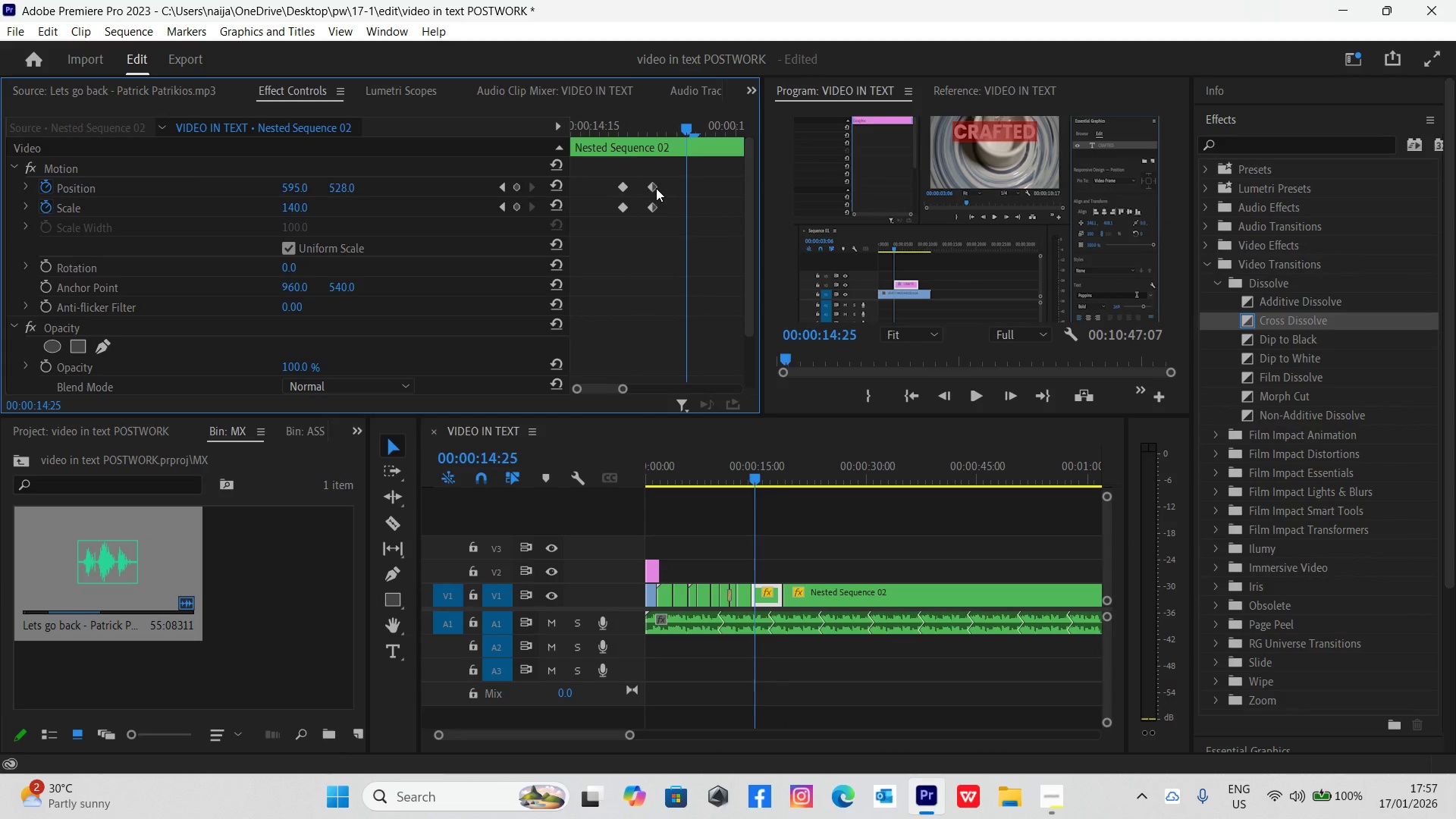 
left_click_drag(start_coordinate=[654, 186], to_coordinate=[685, 208])
 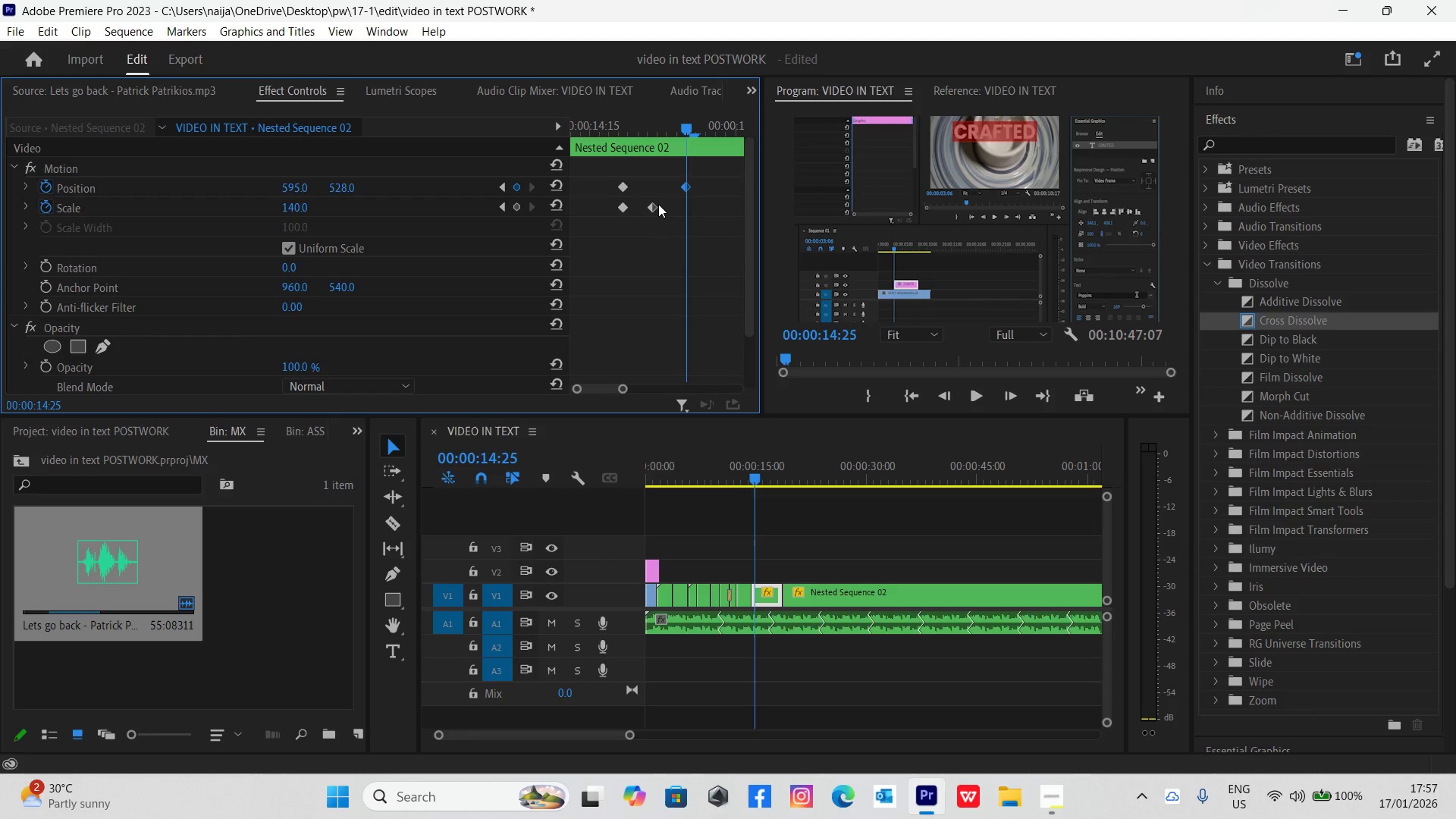 
left_click_drag(start_coordinate=[656, 204], to_coordinate=[683, 214])
 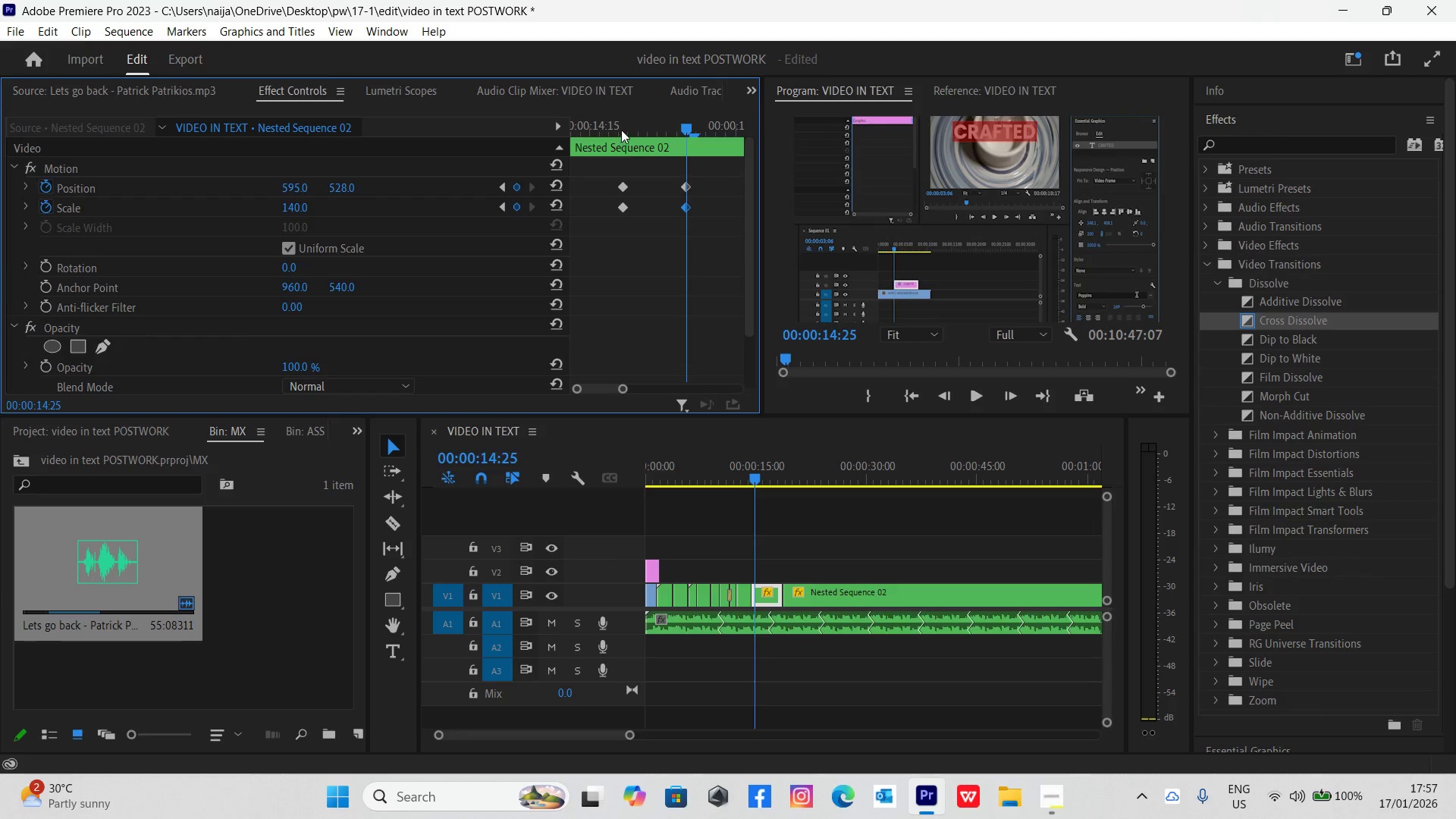 
left_click_drag(start_coordinate=[614, 121], to_coordinate=[710, 181])
 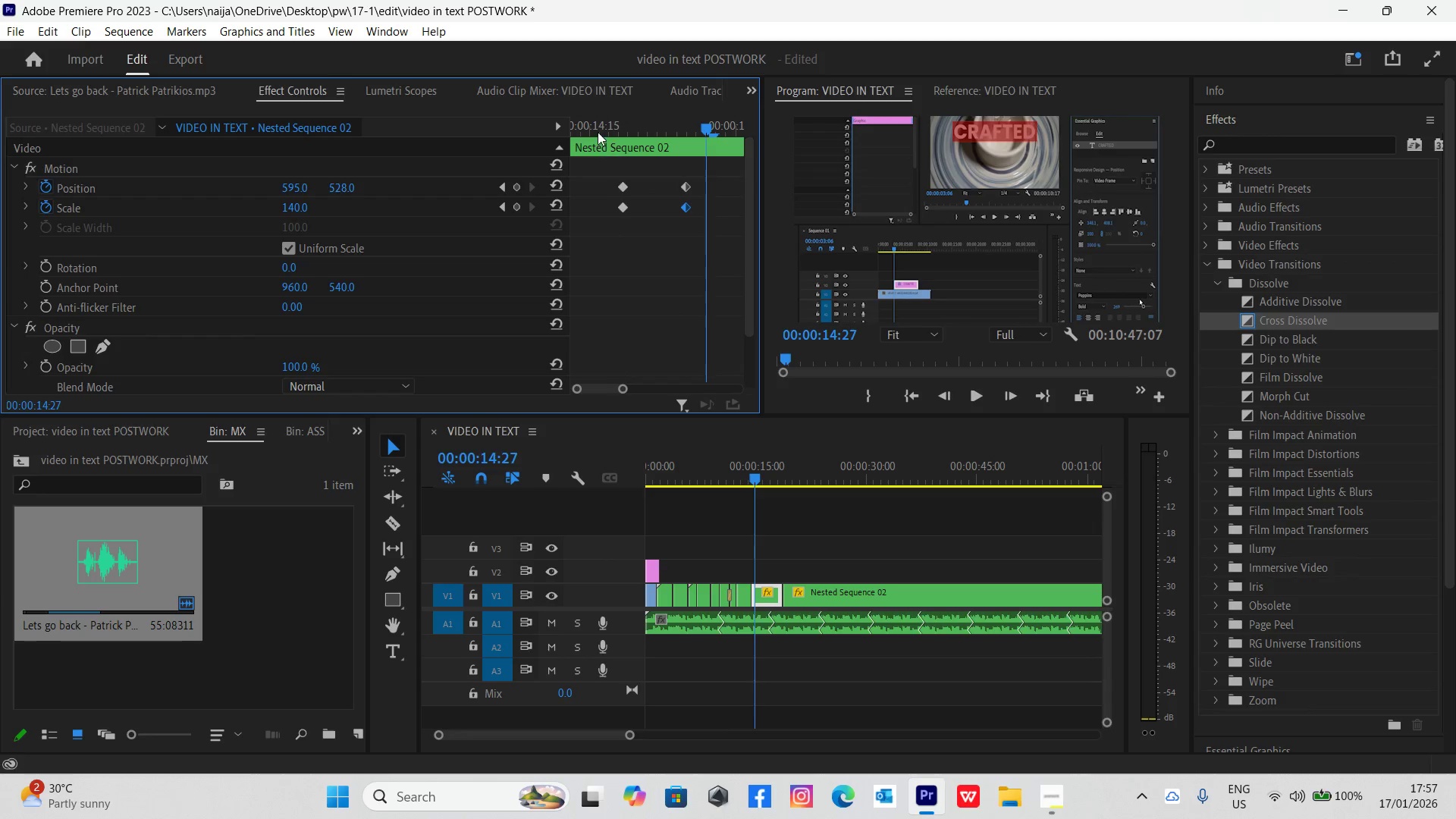 
left_click([598, 126])
 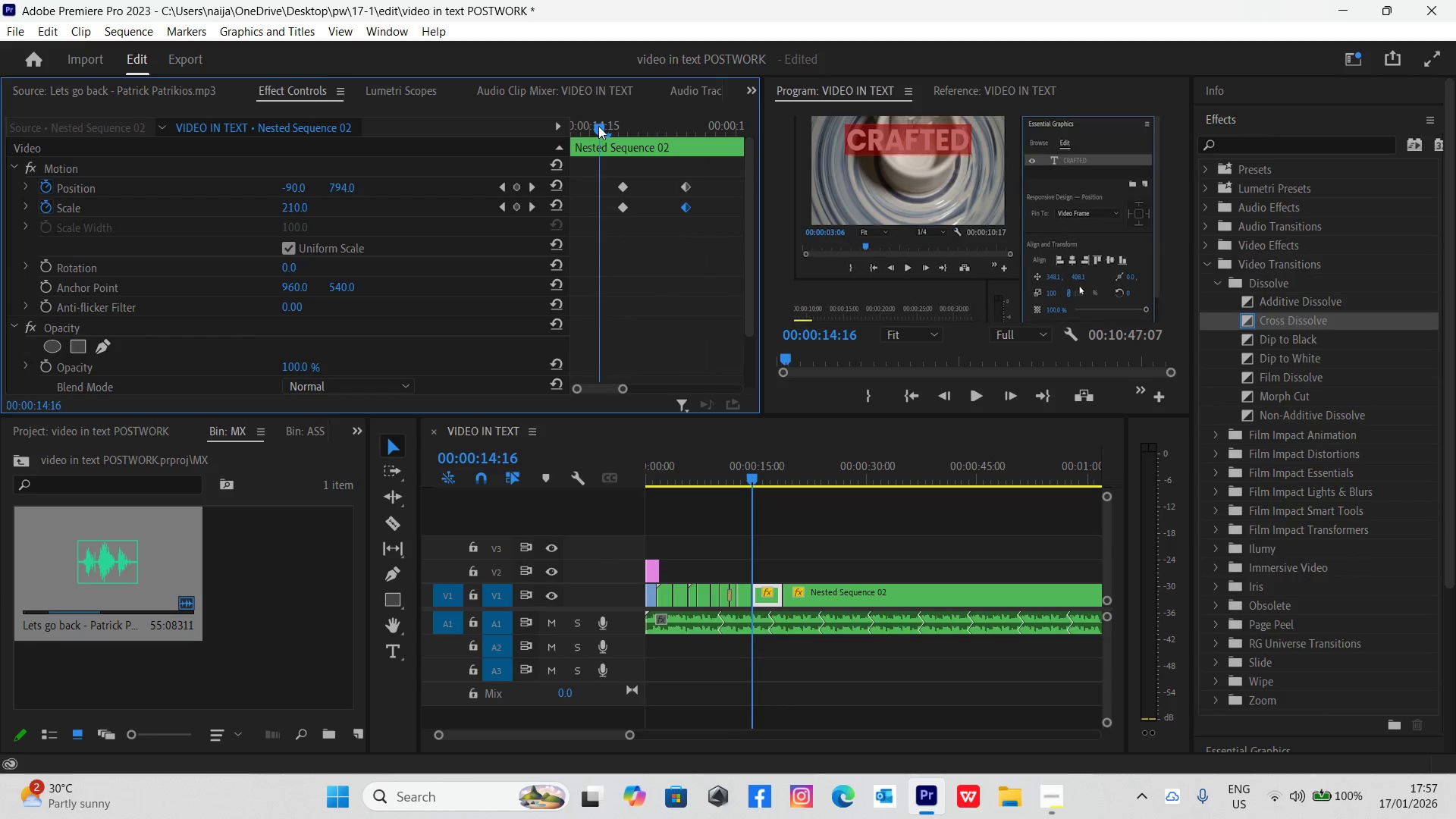 
key(Space)
 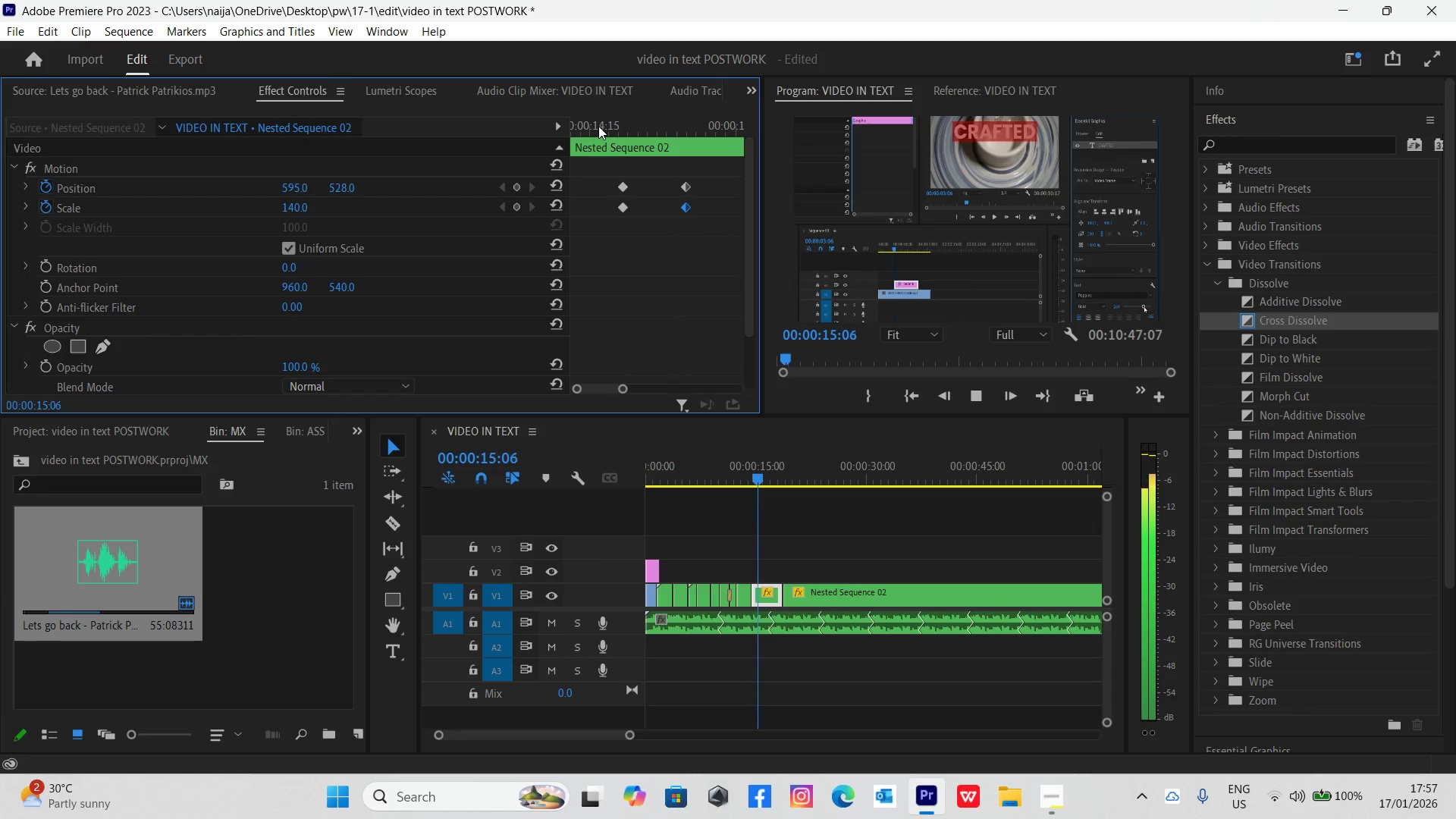 
key(Space)
 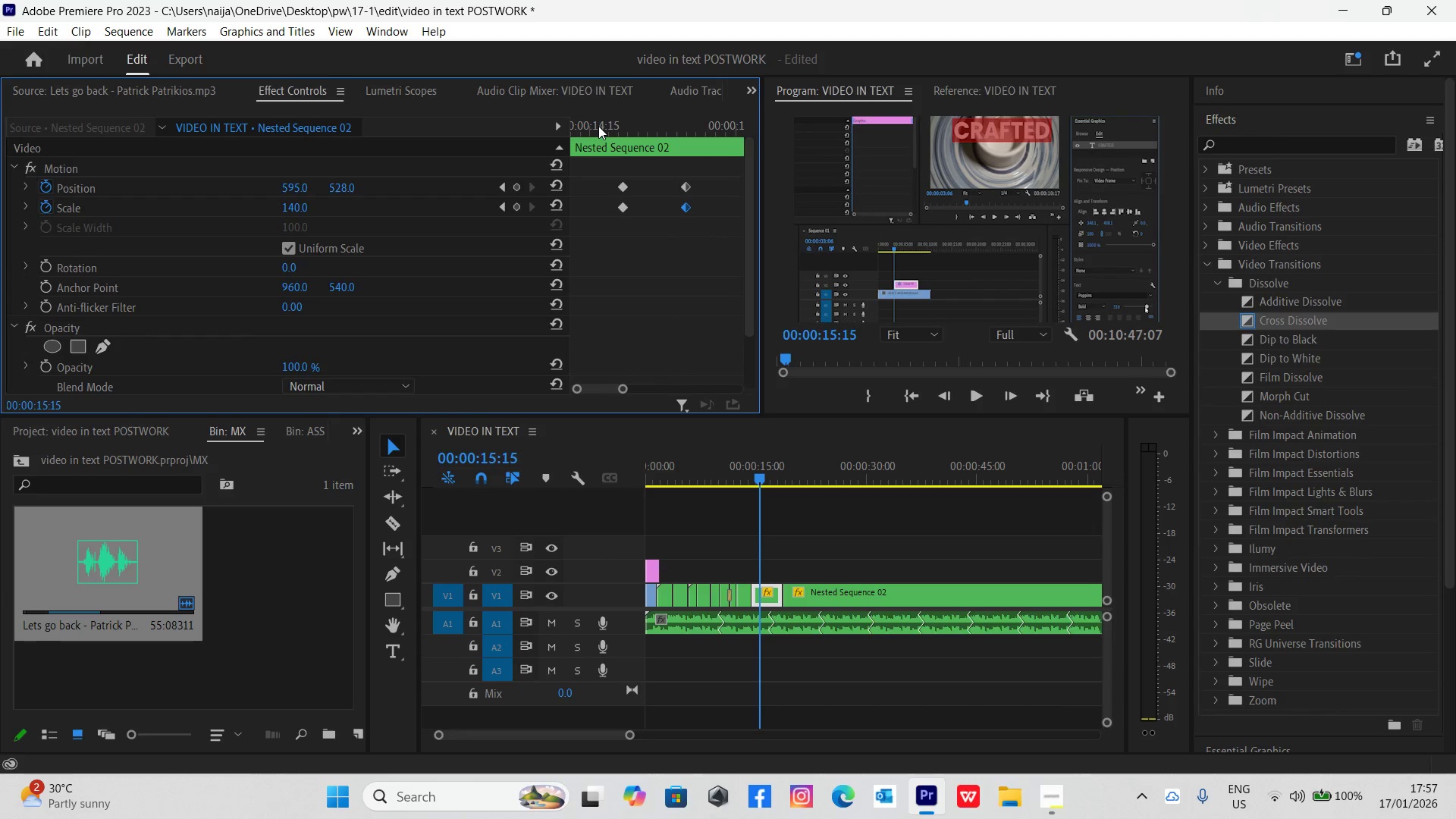 
left_click([598, 126])
 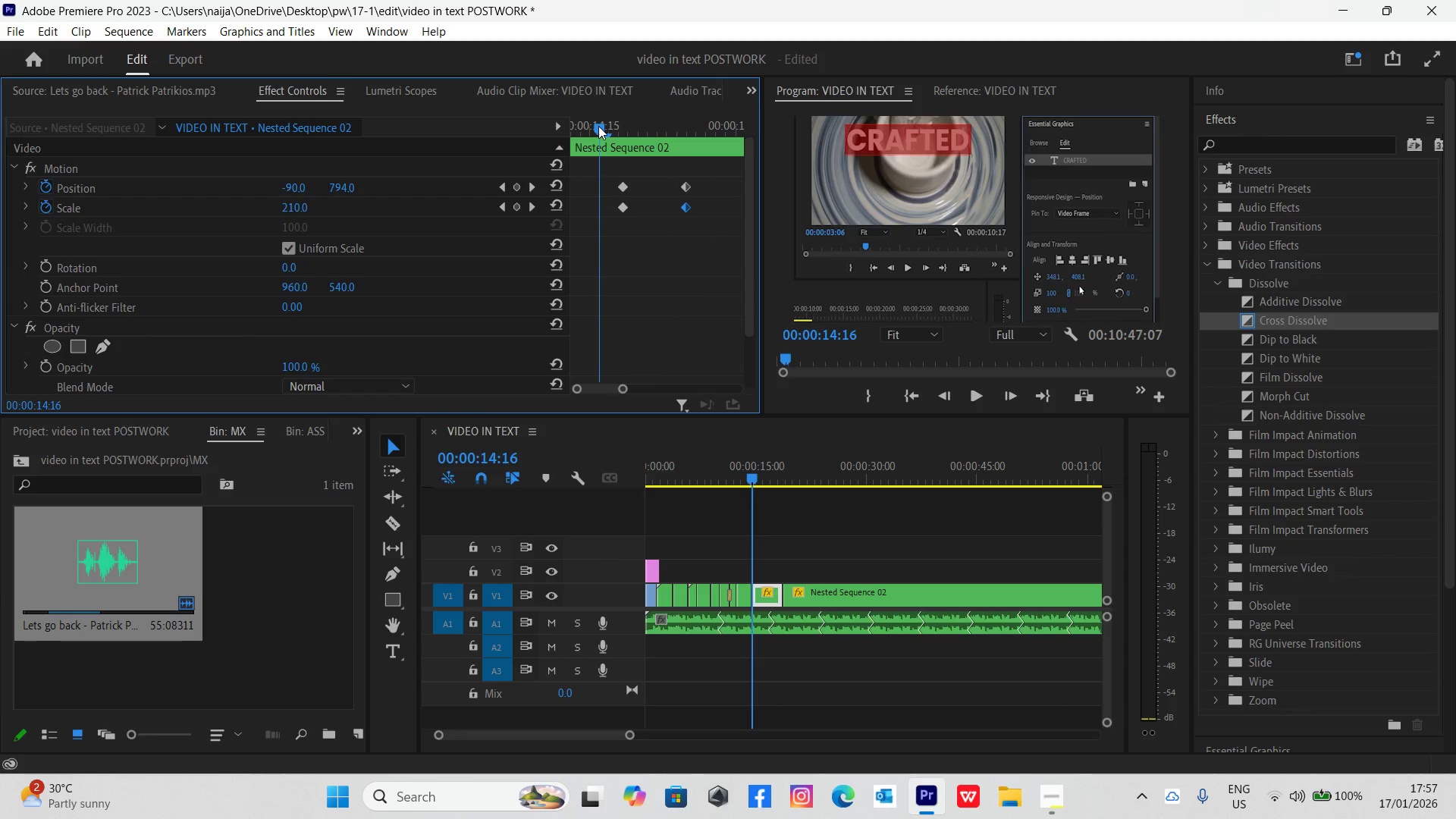 
key(Space)
 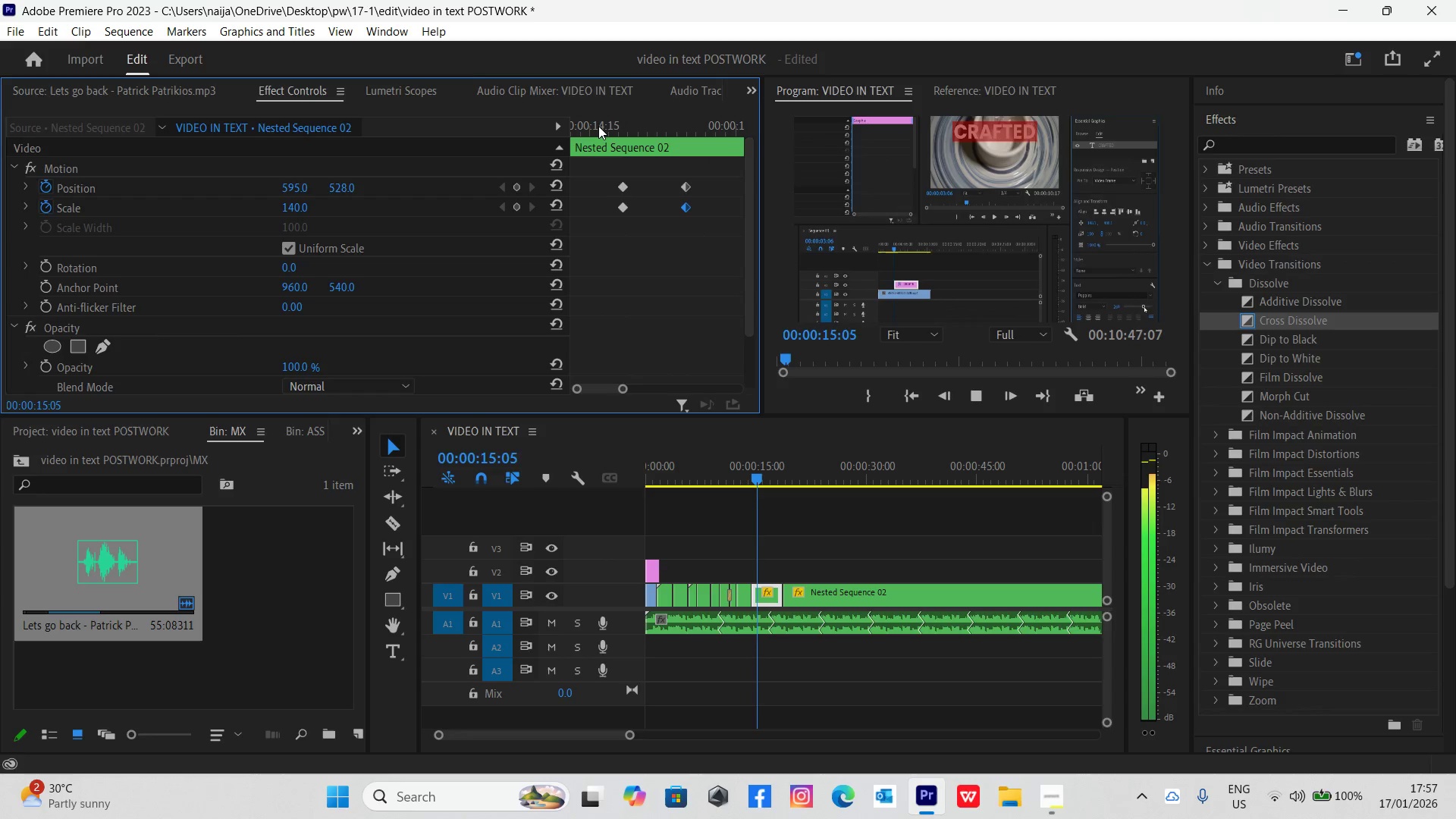 
key(Space)
 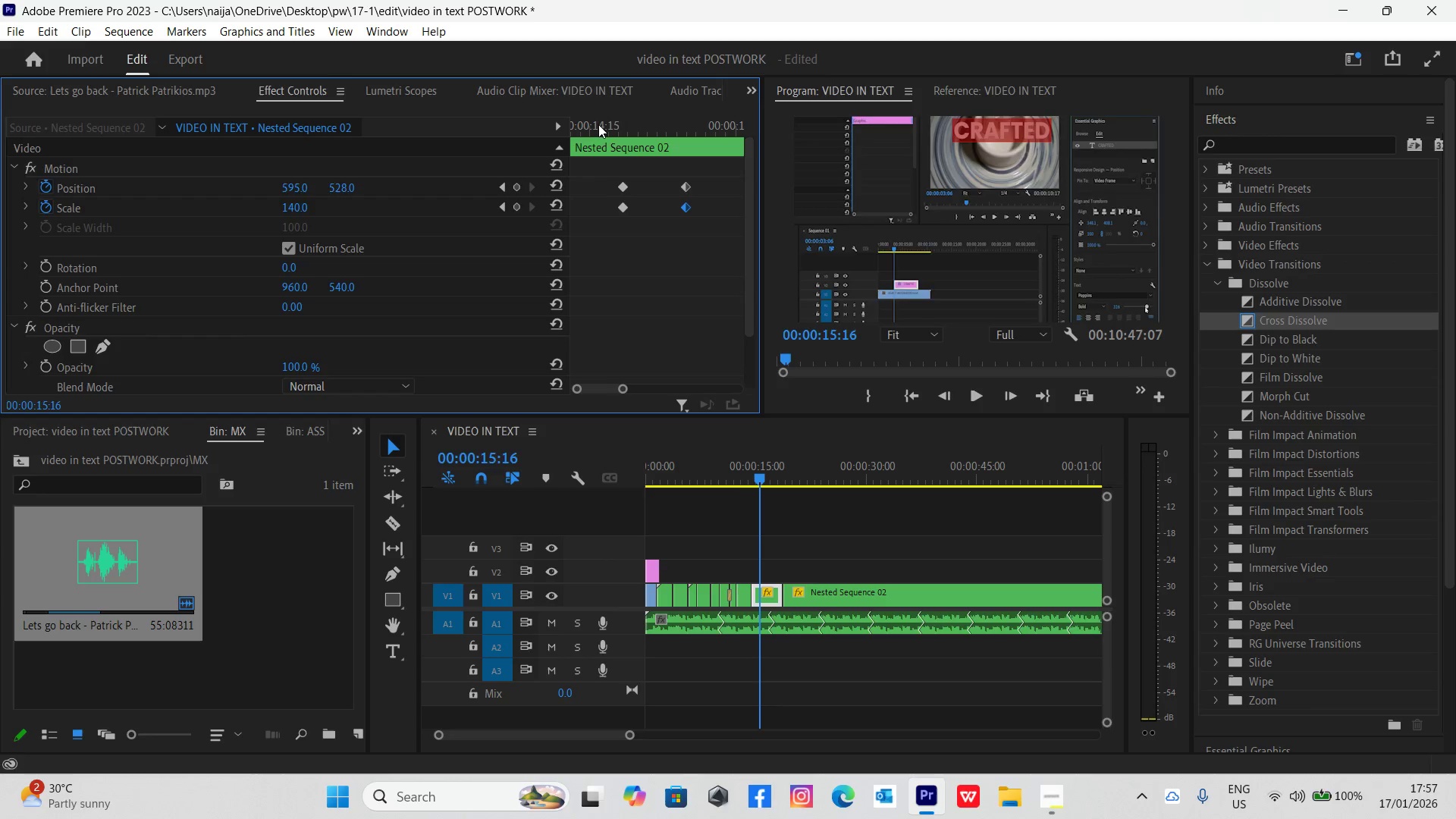 
left_click([598, 124])
 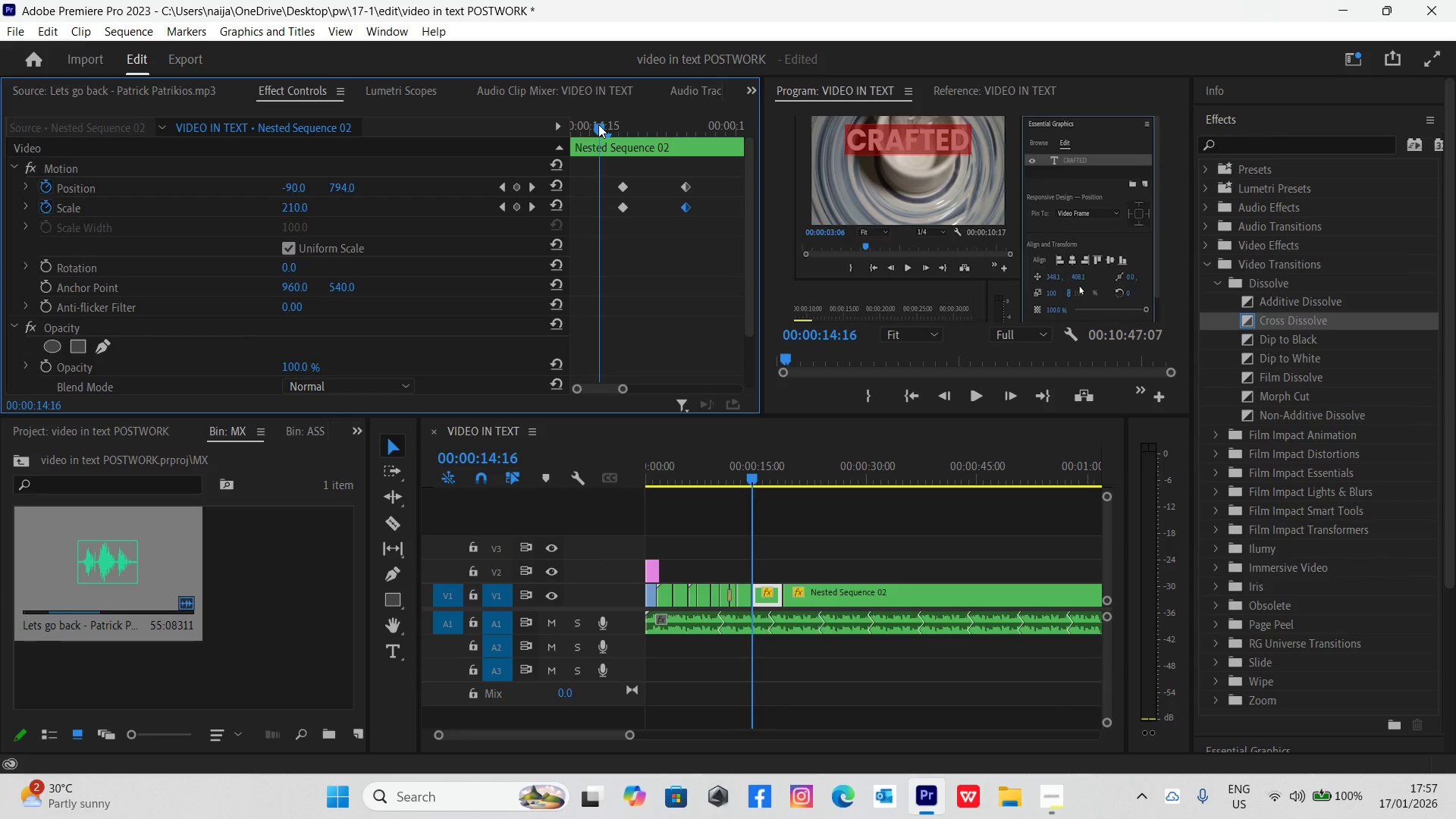 
key(Space)
 